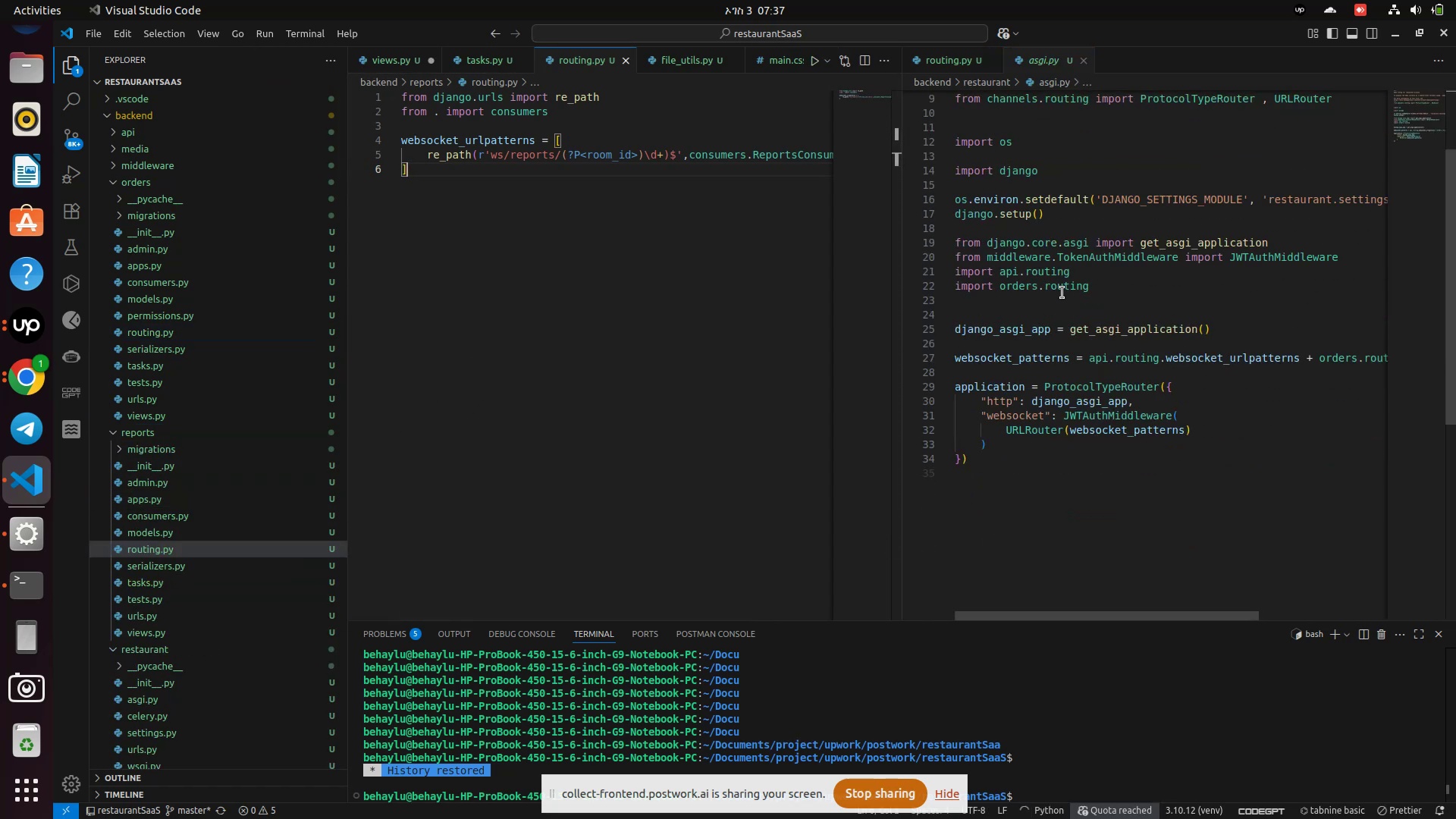 
scroll: coordinate [1062, 293], scroll_direction: up, amount: 2.0
 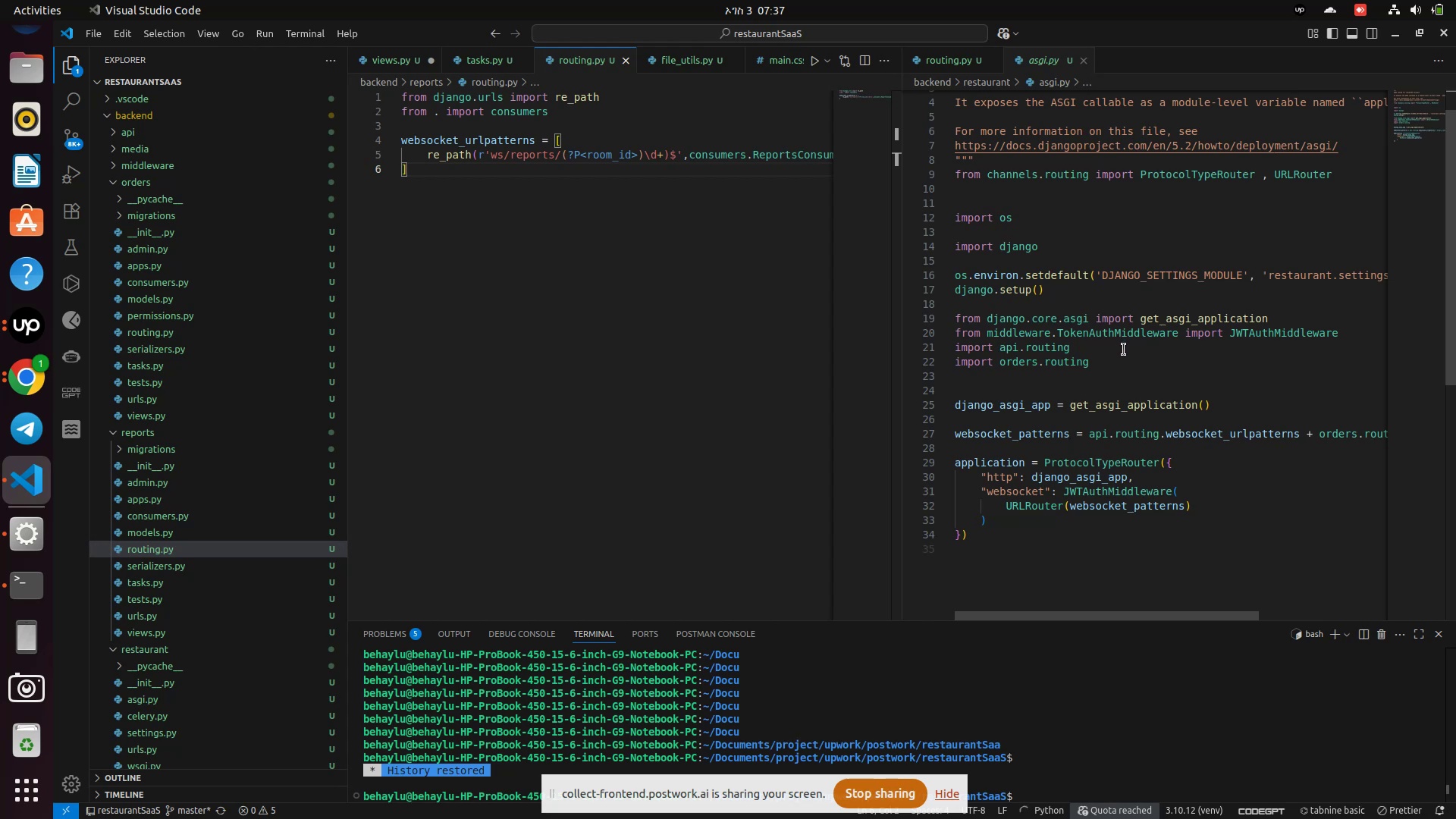 
left_click([1119, 364])
 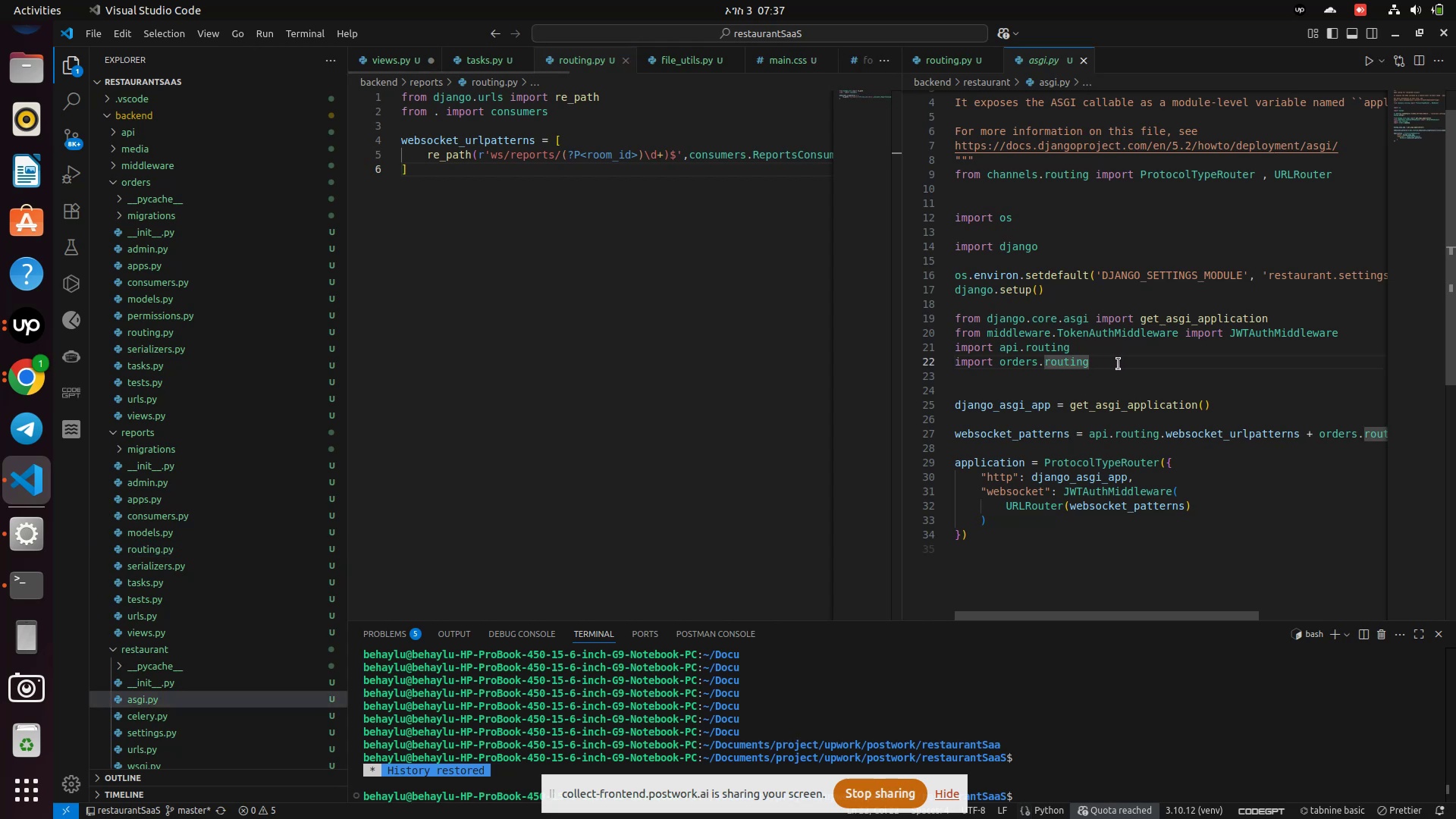 
key(Enter)
 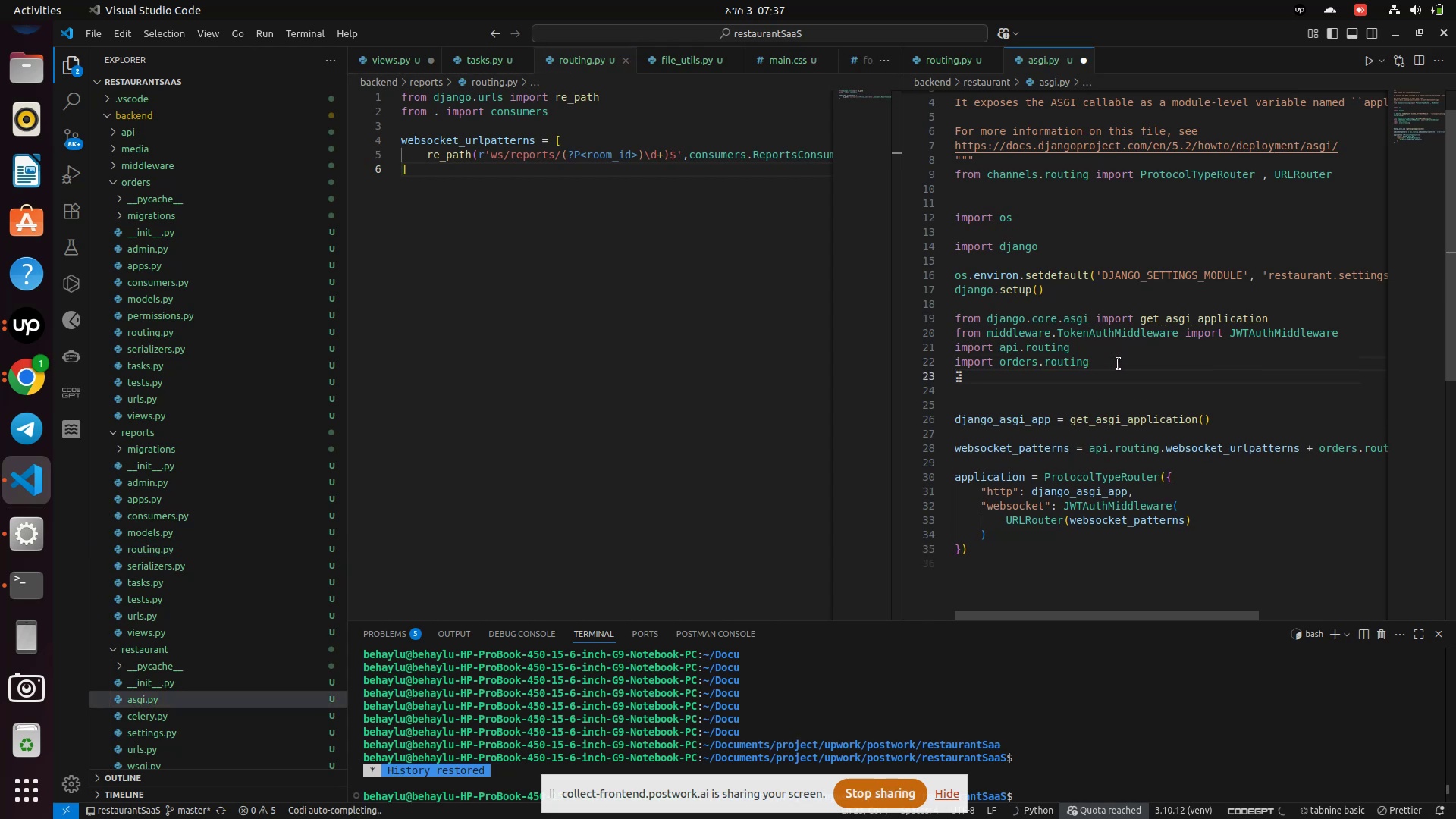 
type(import)
 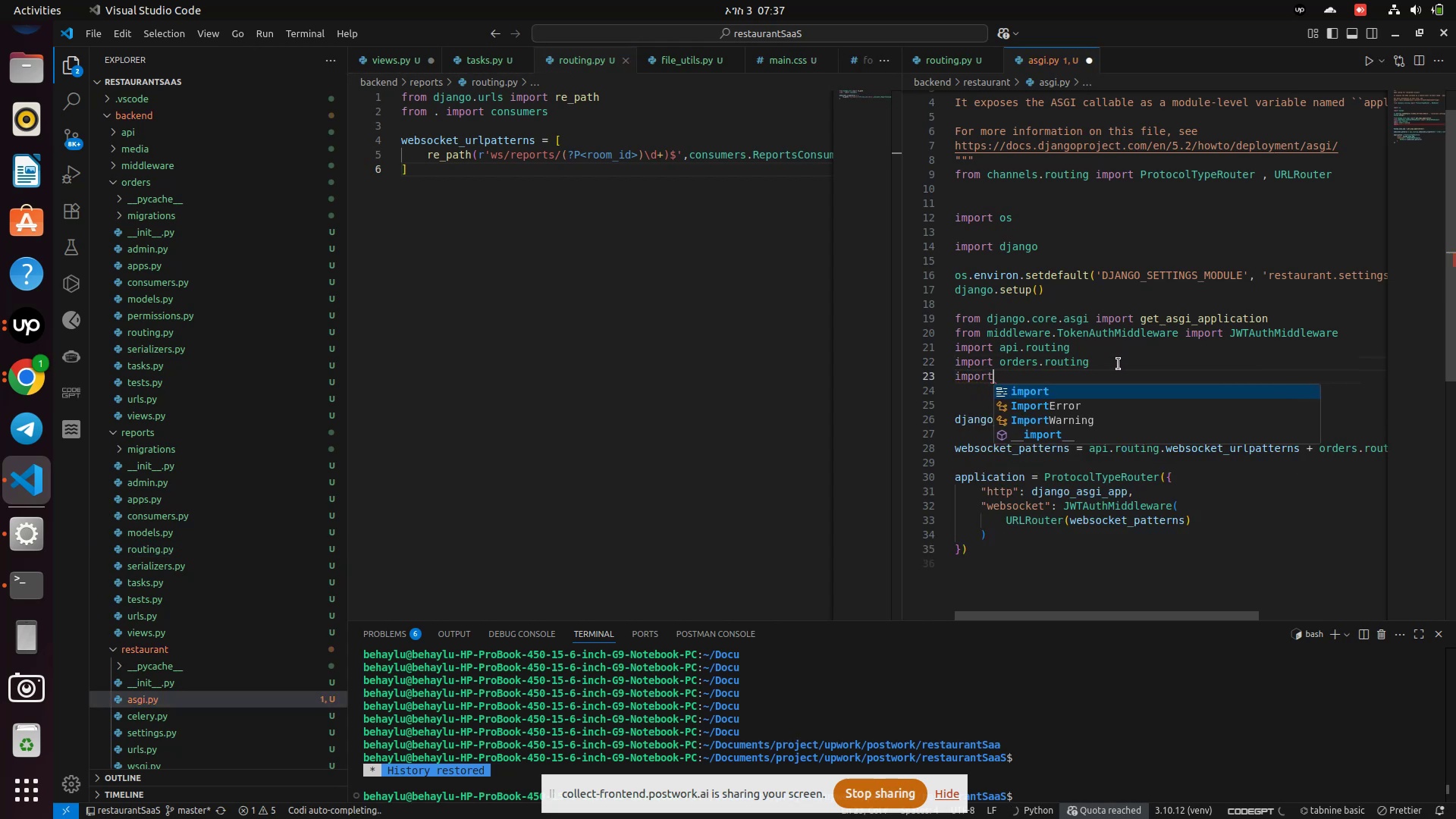 
key(Enter)
 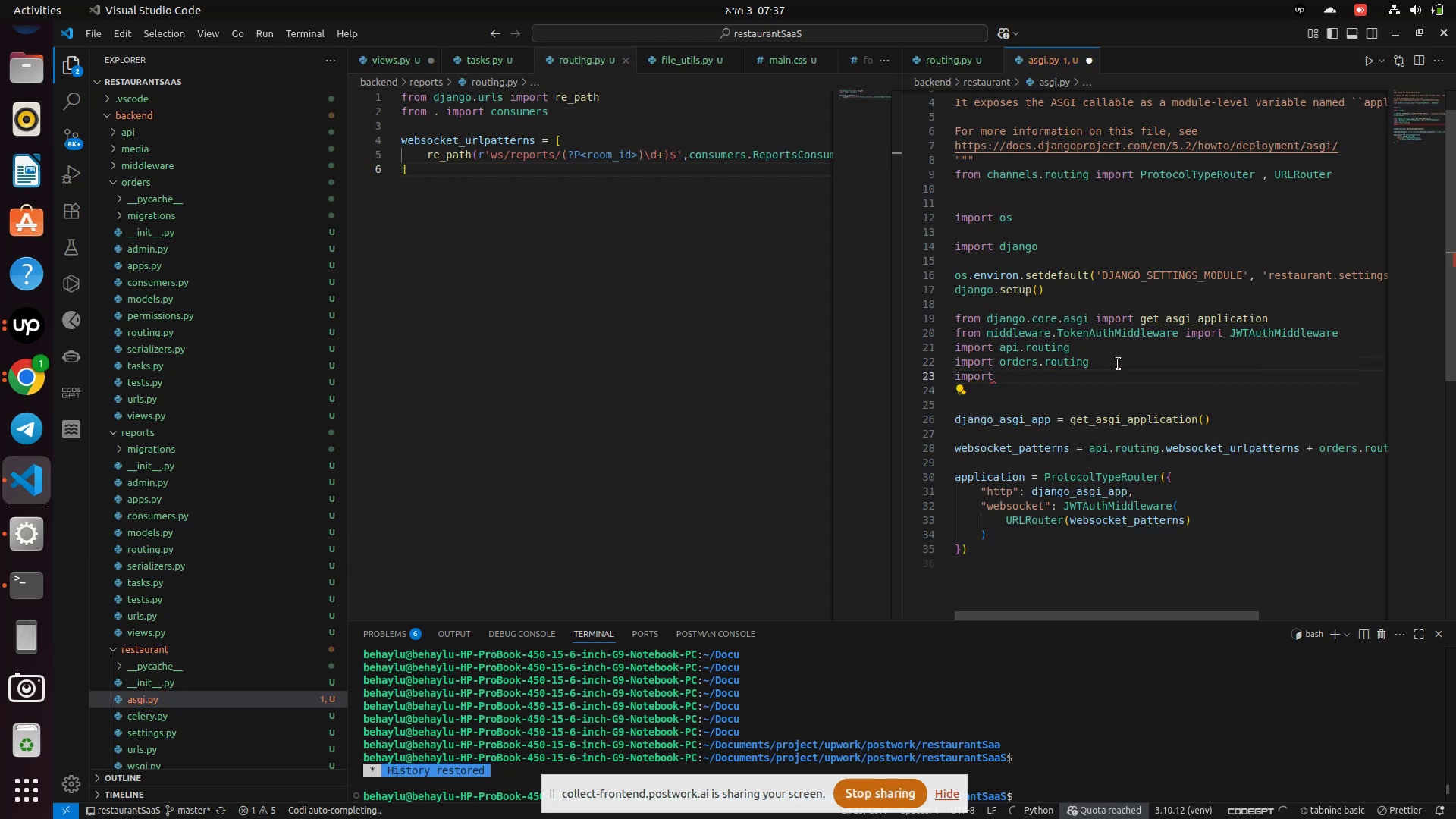 
type( order)
 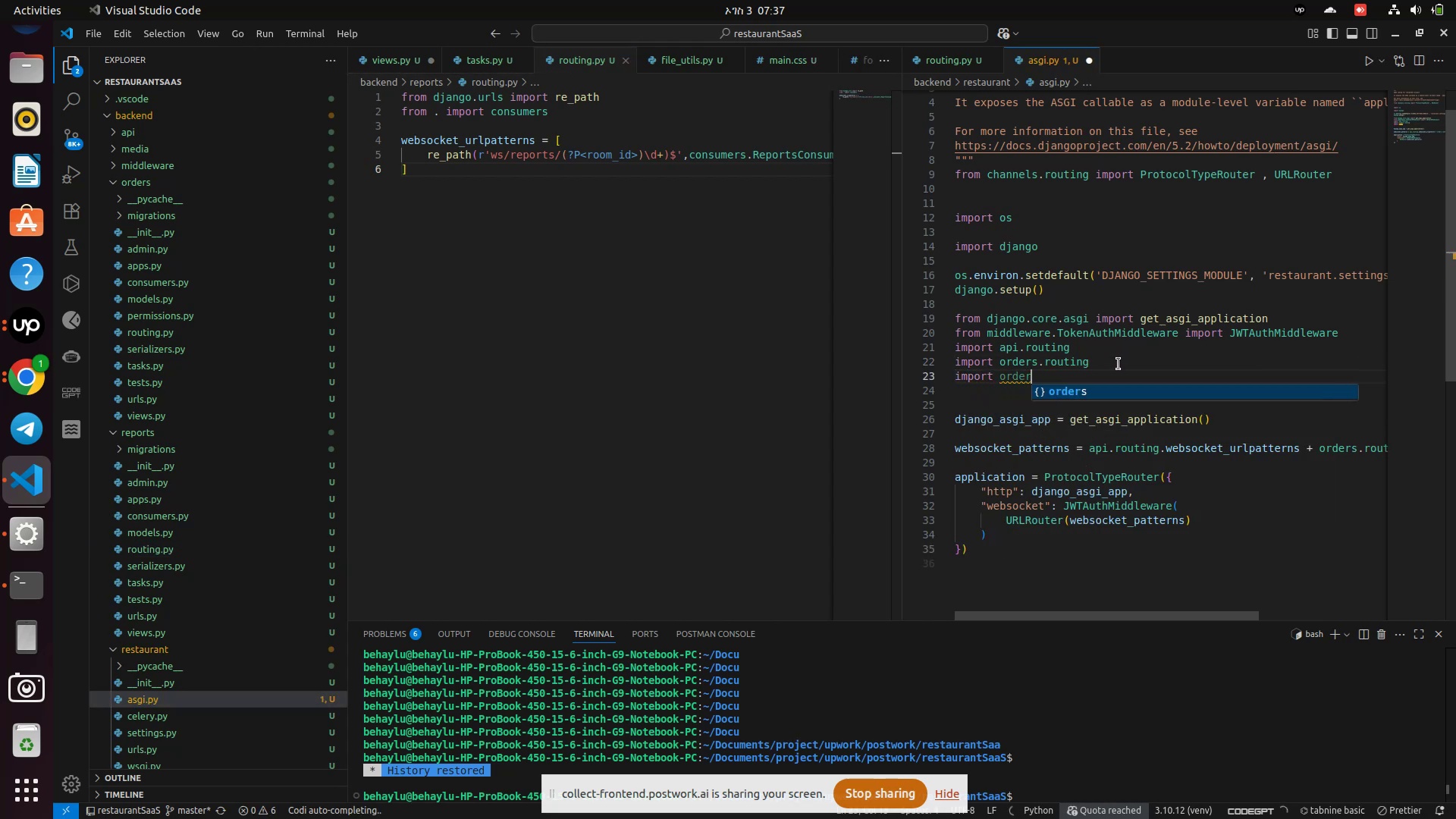 
key(Enter)
 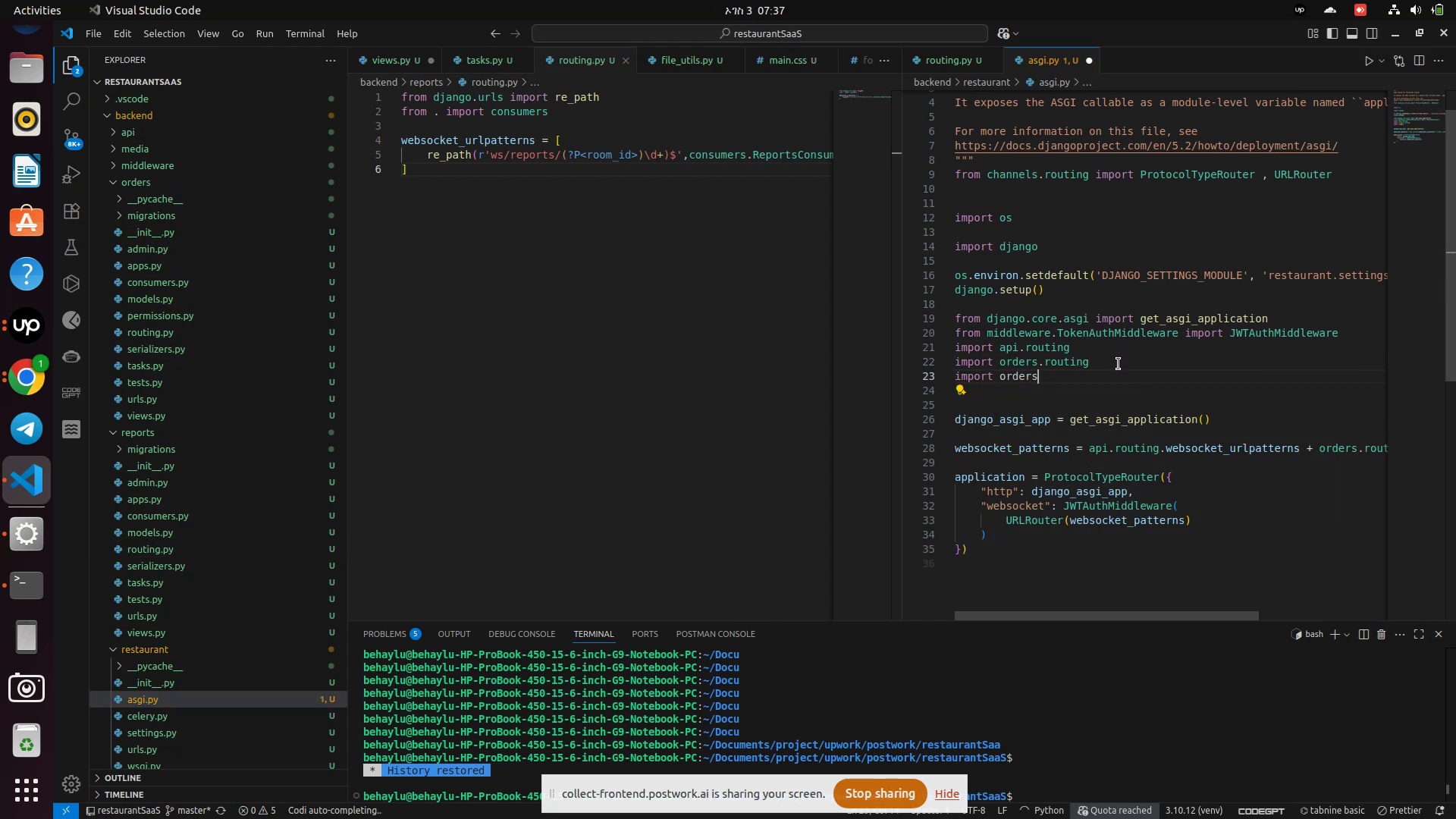 
type(.)
key(Backspace)
type(reports.rou)
 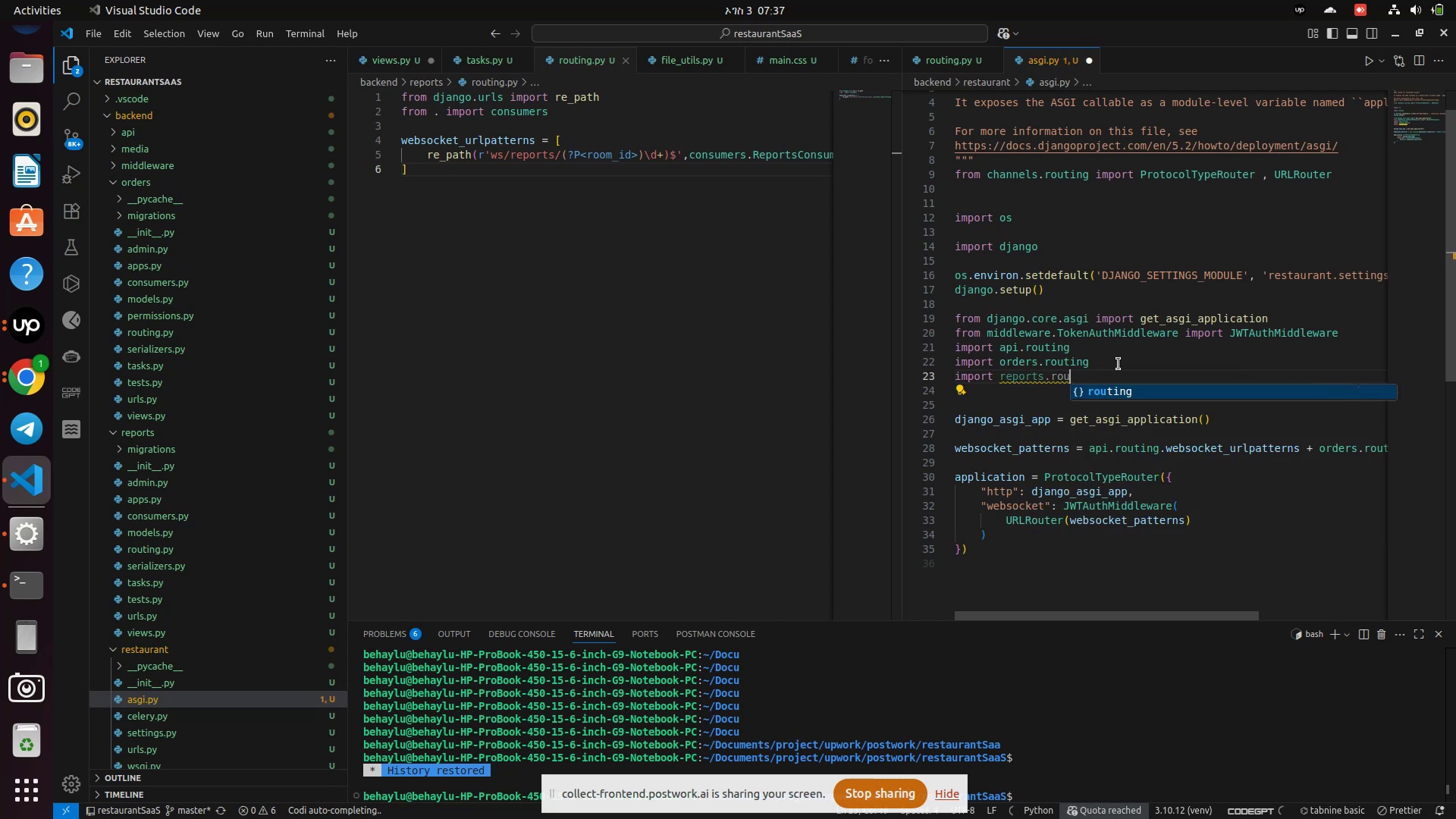 
key(Enter)
 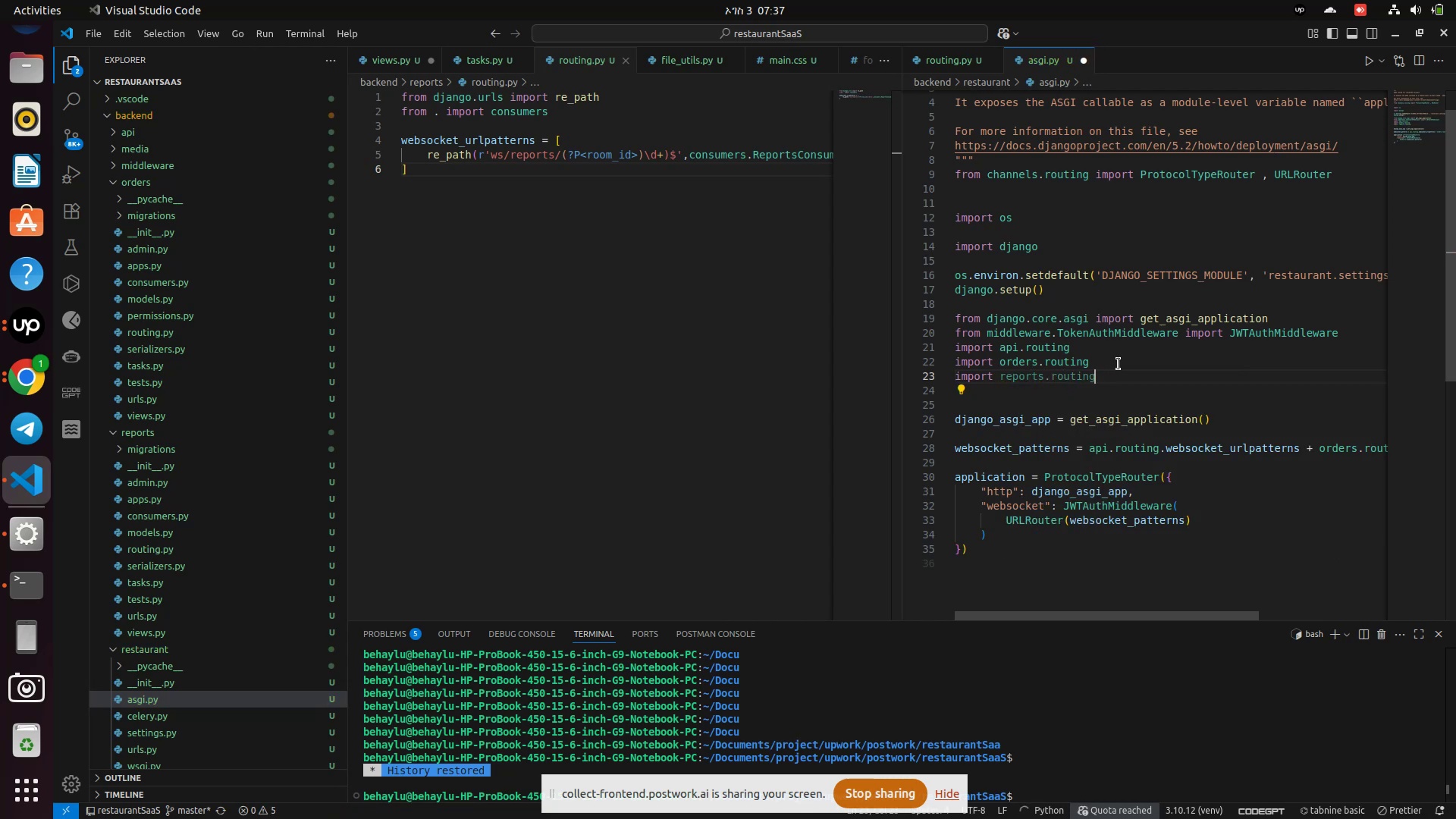 
key(Control+S)
 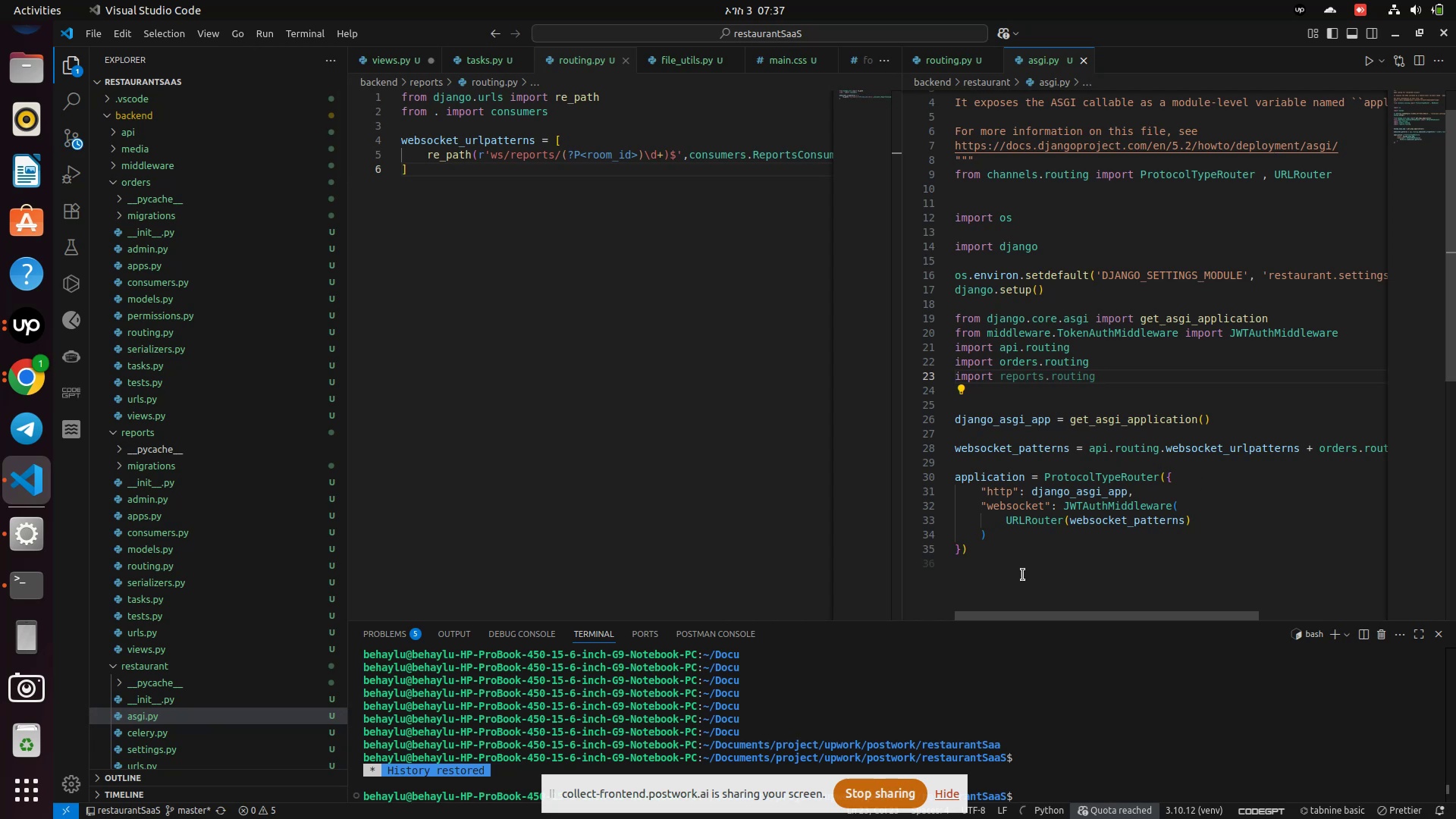 
wait(5.48)
 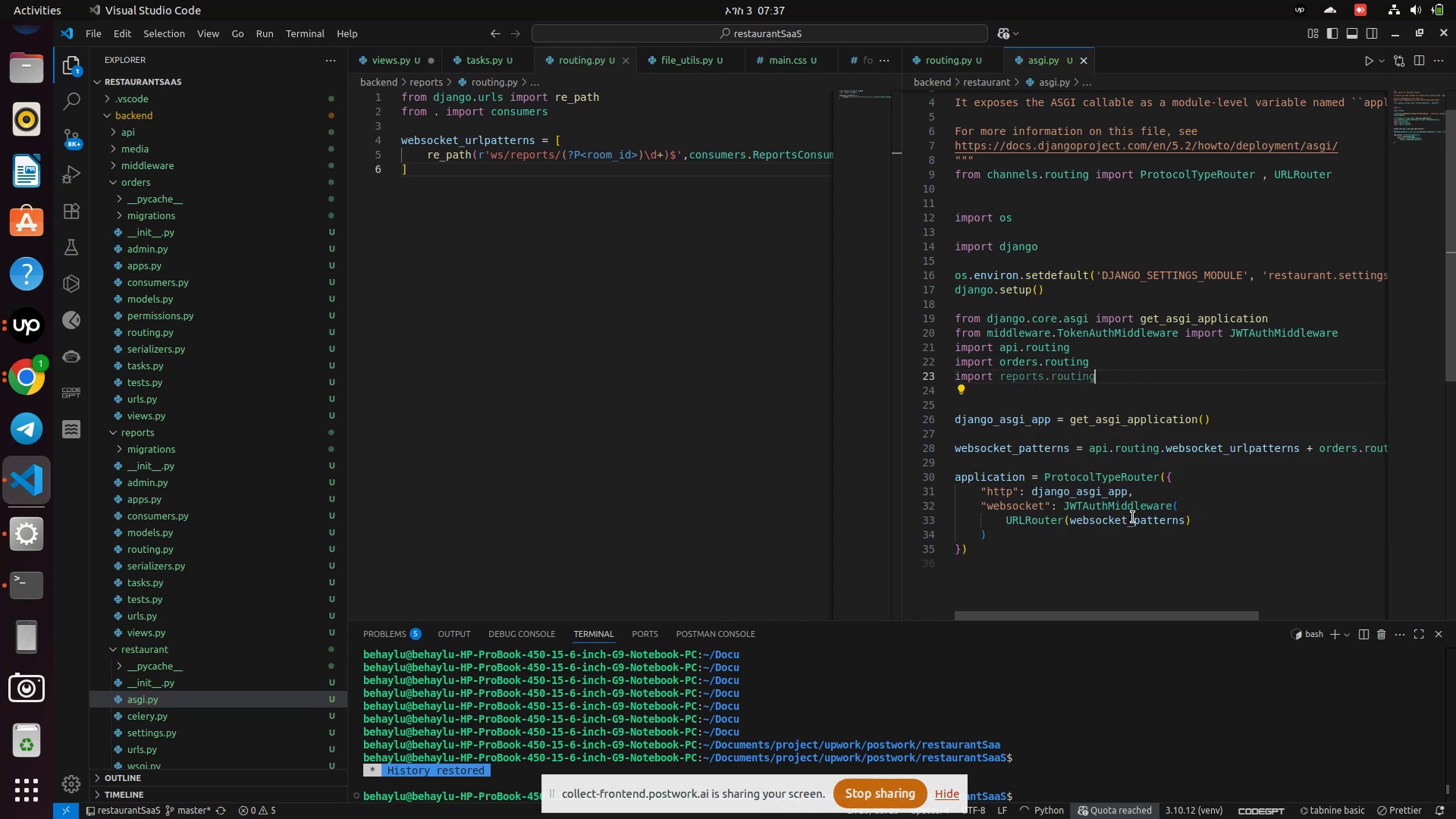 
left_click_drag(start_coordinate=[1019, 617], to_coordinate=[1228, 597])
 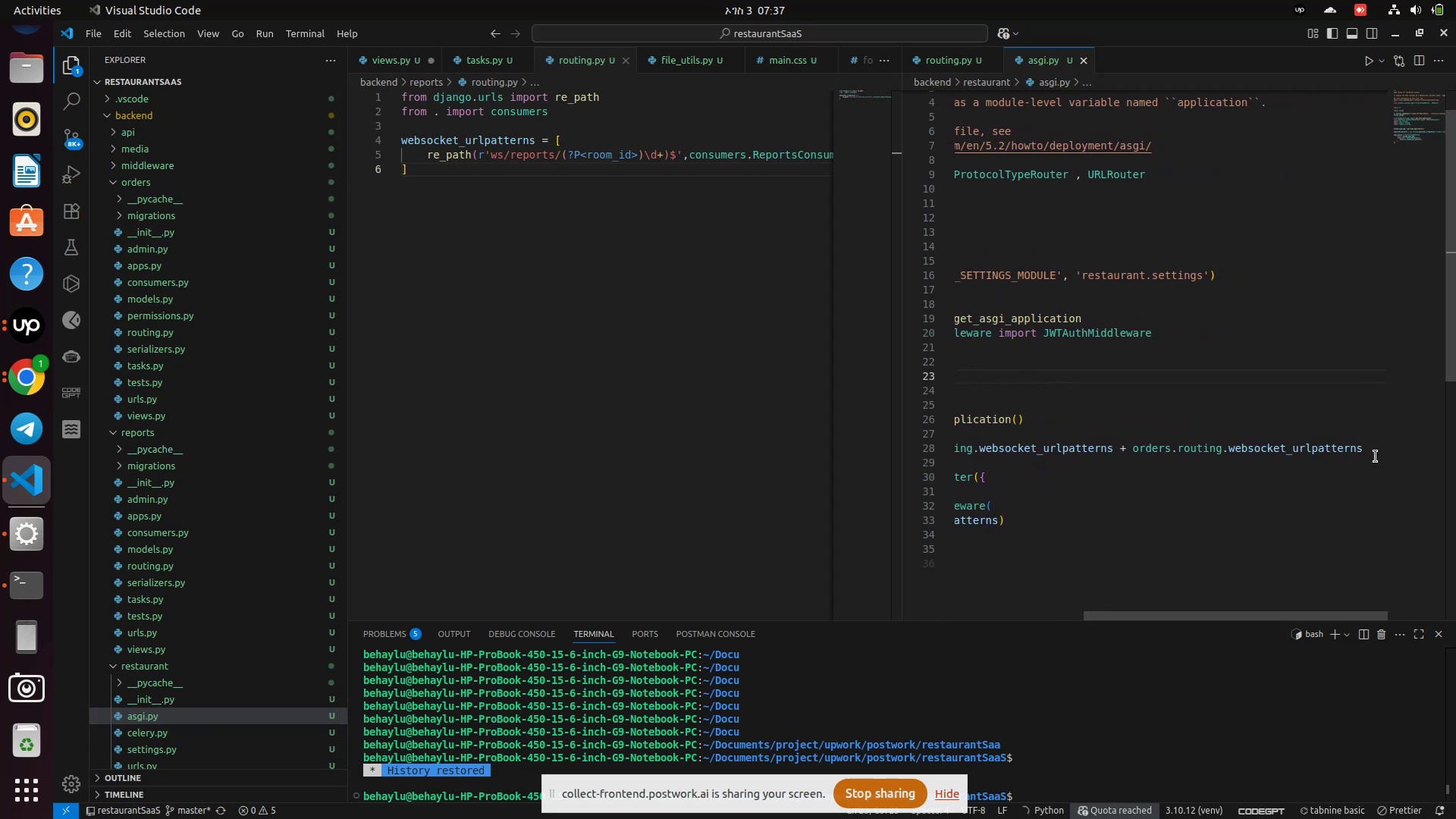 
left_click([1375, 457])
 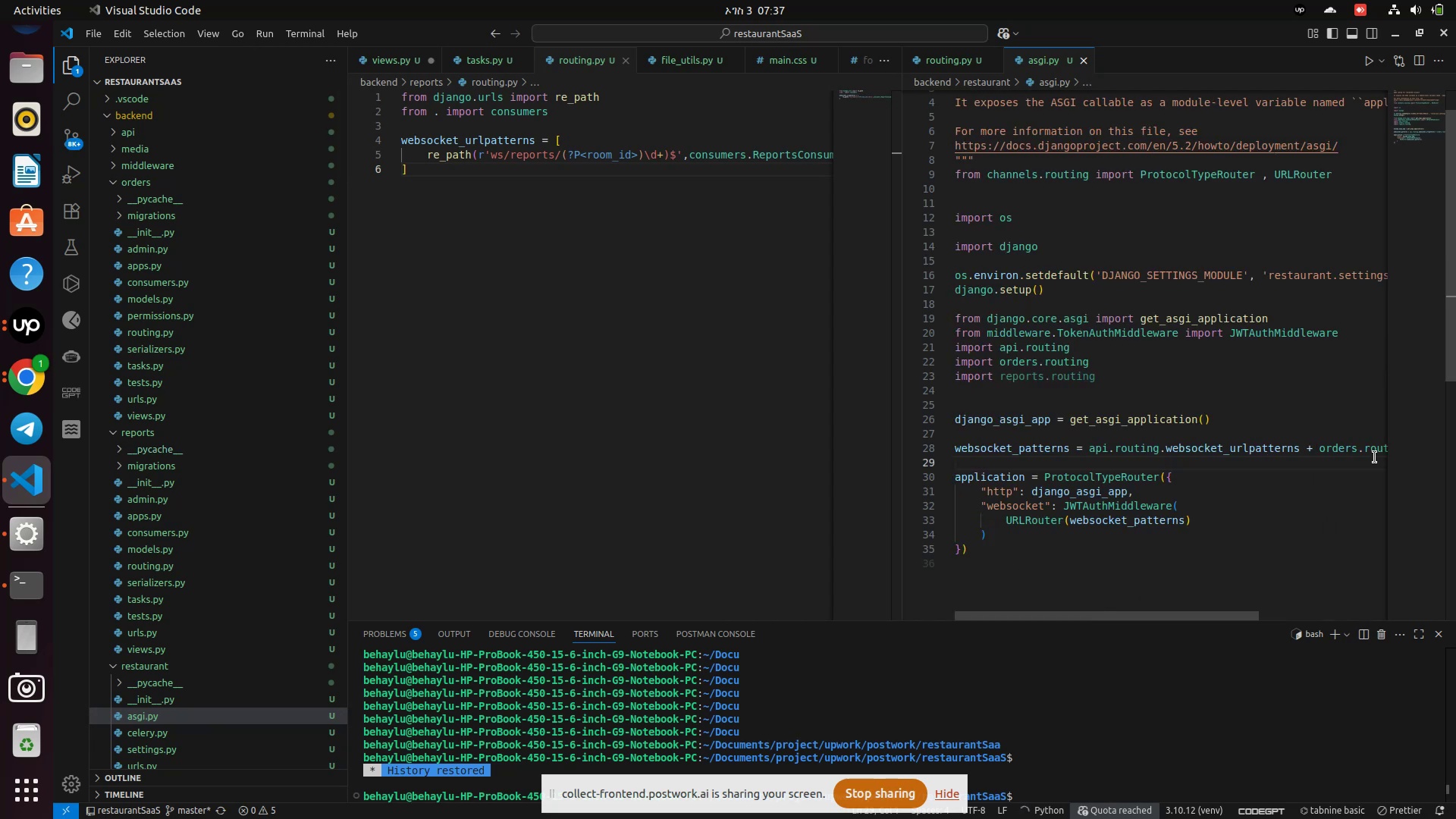 
key(ArrowLeft)
 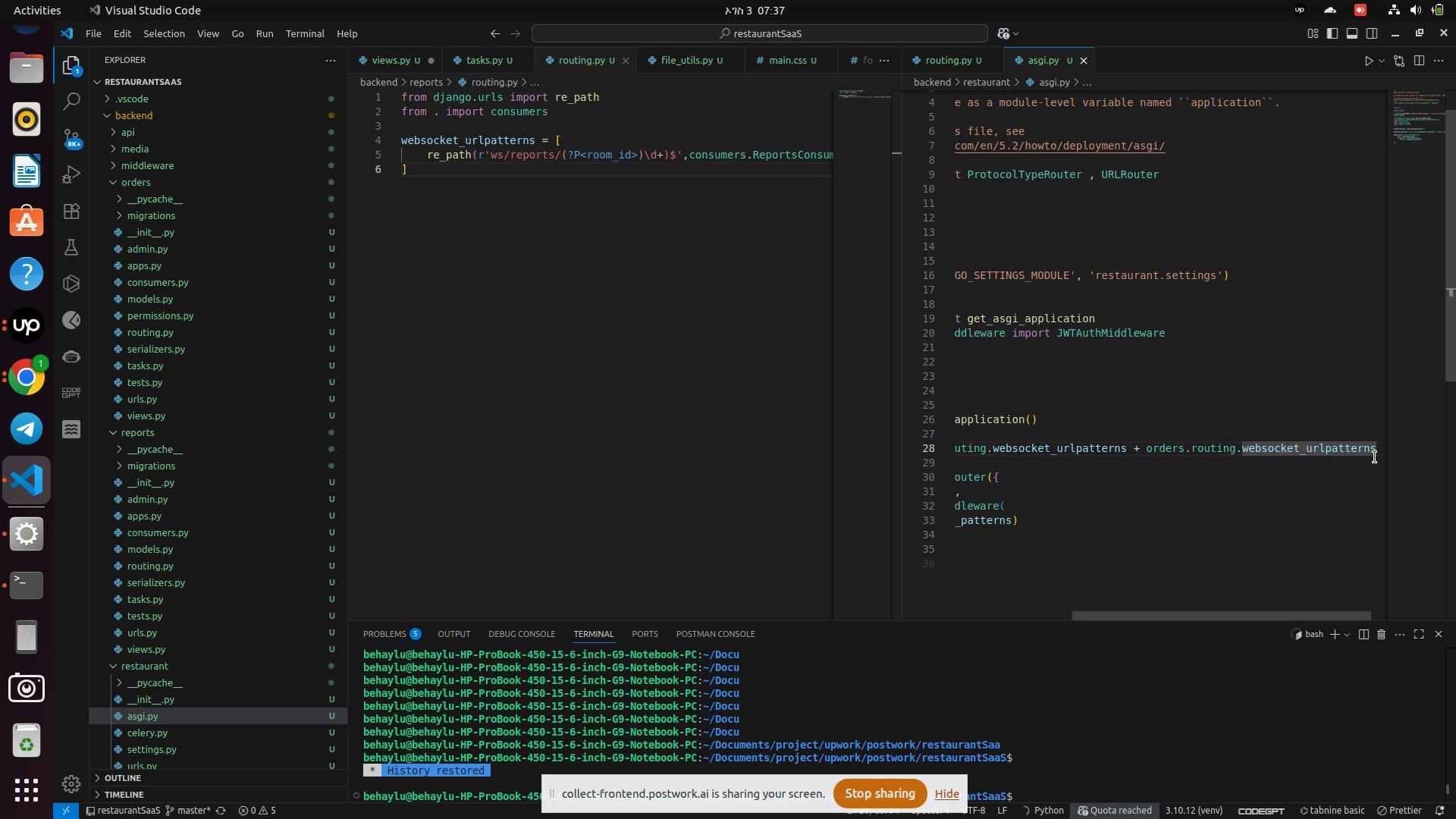 
type( + or)
key(Backspace)
key(Backspace)
type(repo)
 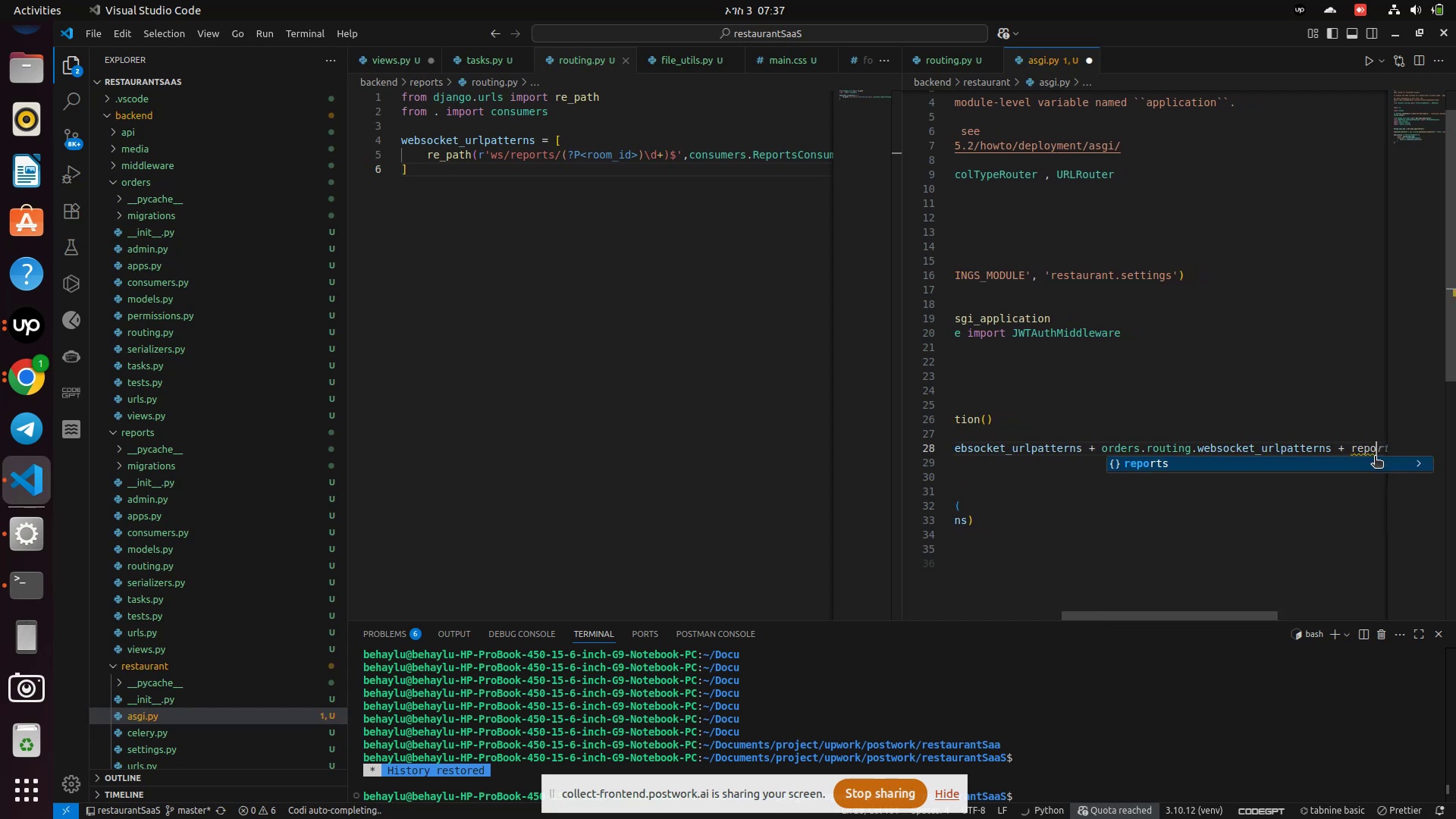 
 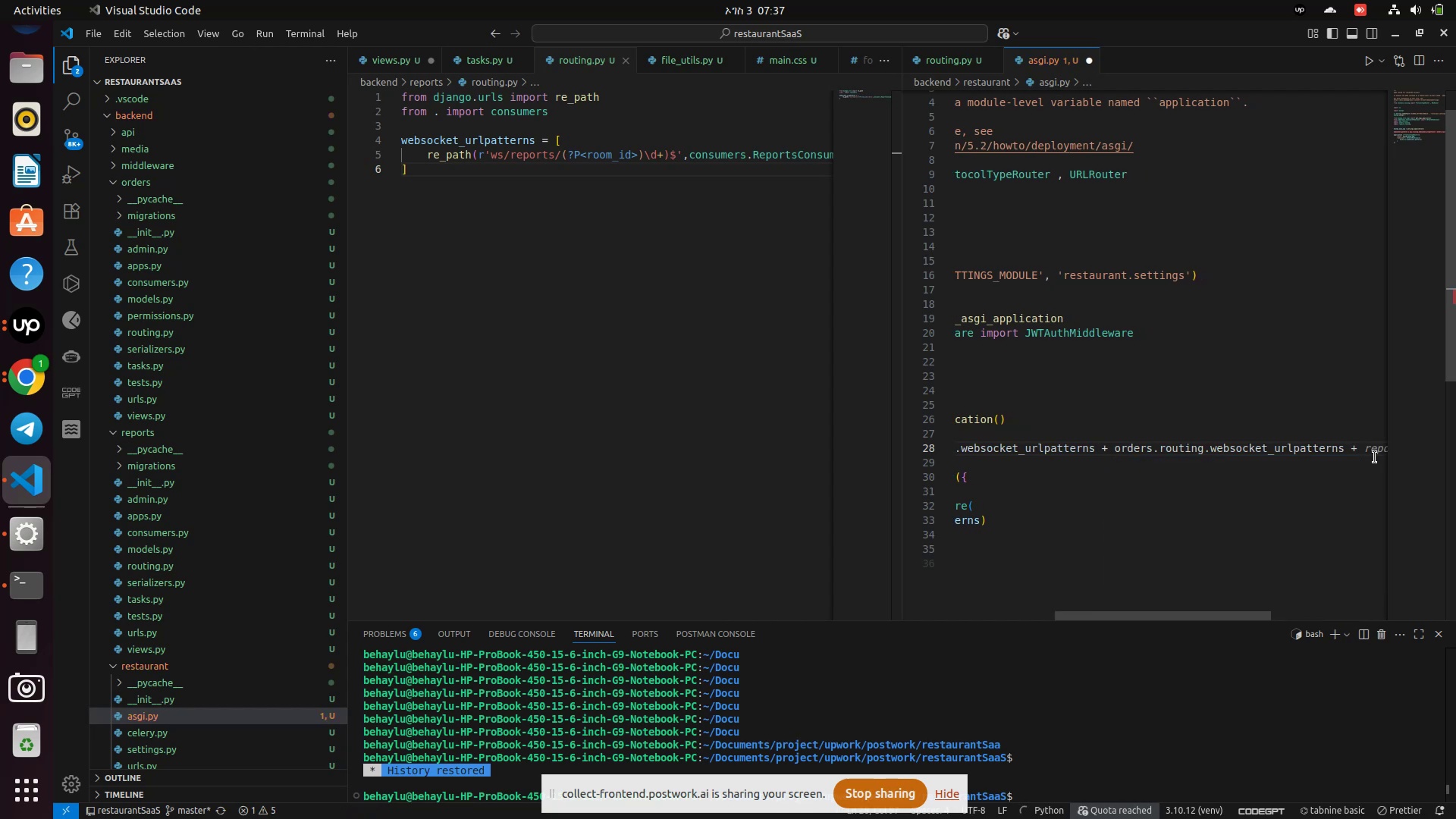 
key(Enter)
 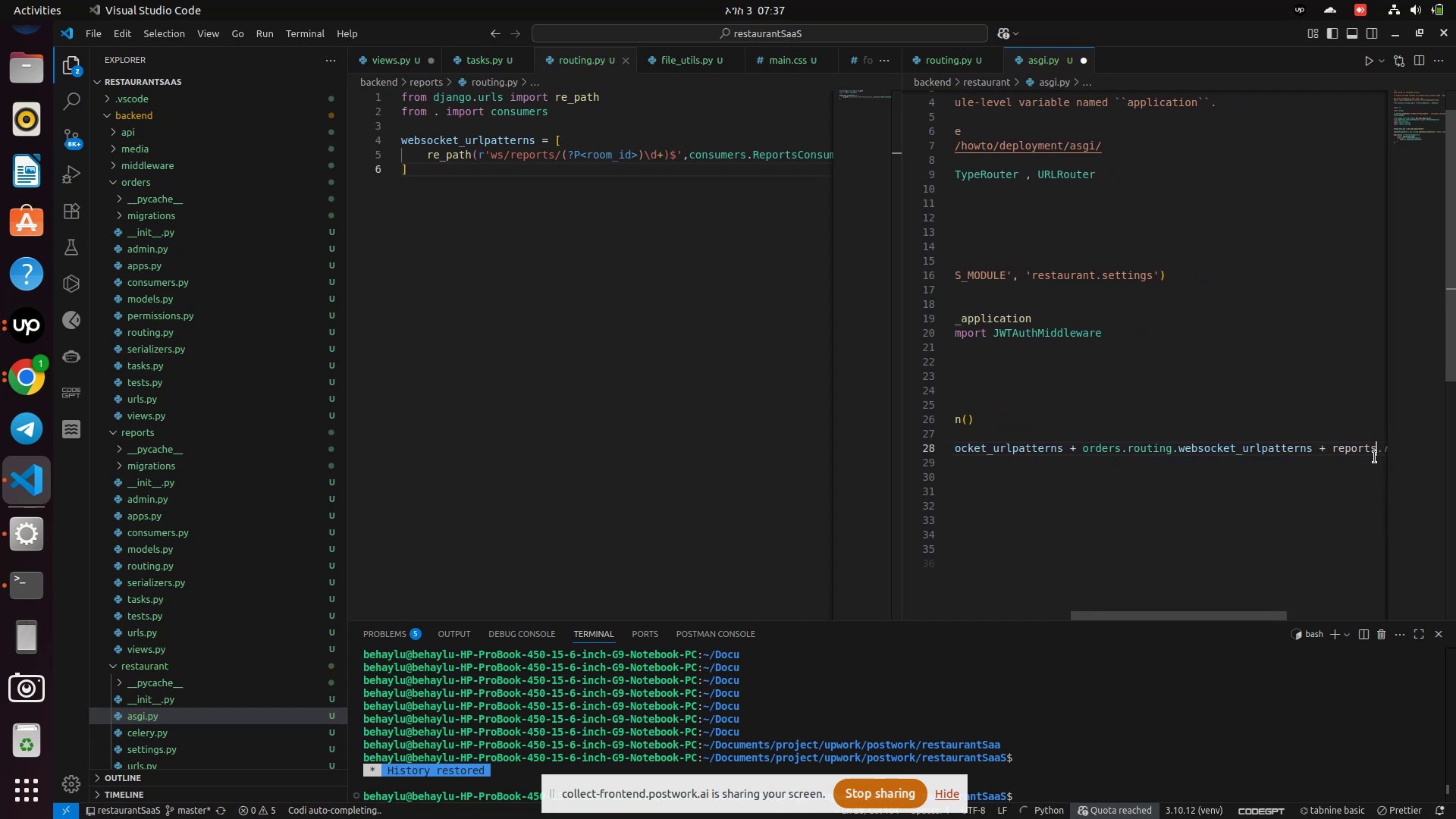 
key(Period)
 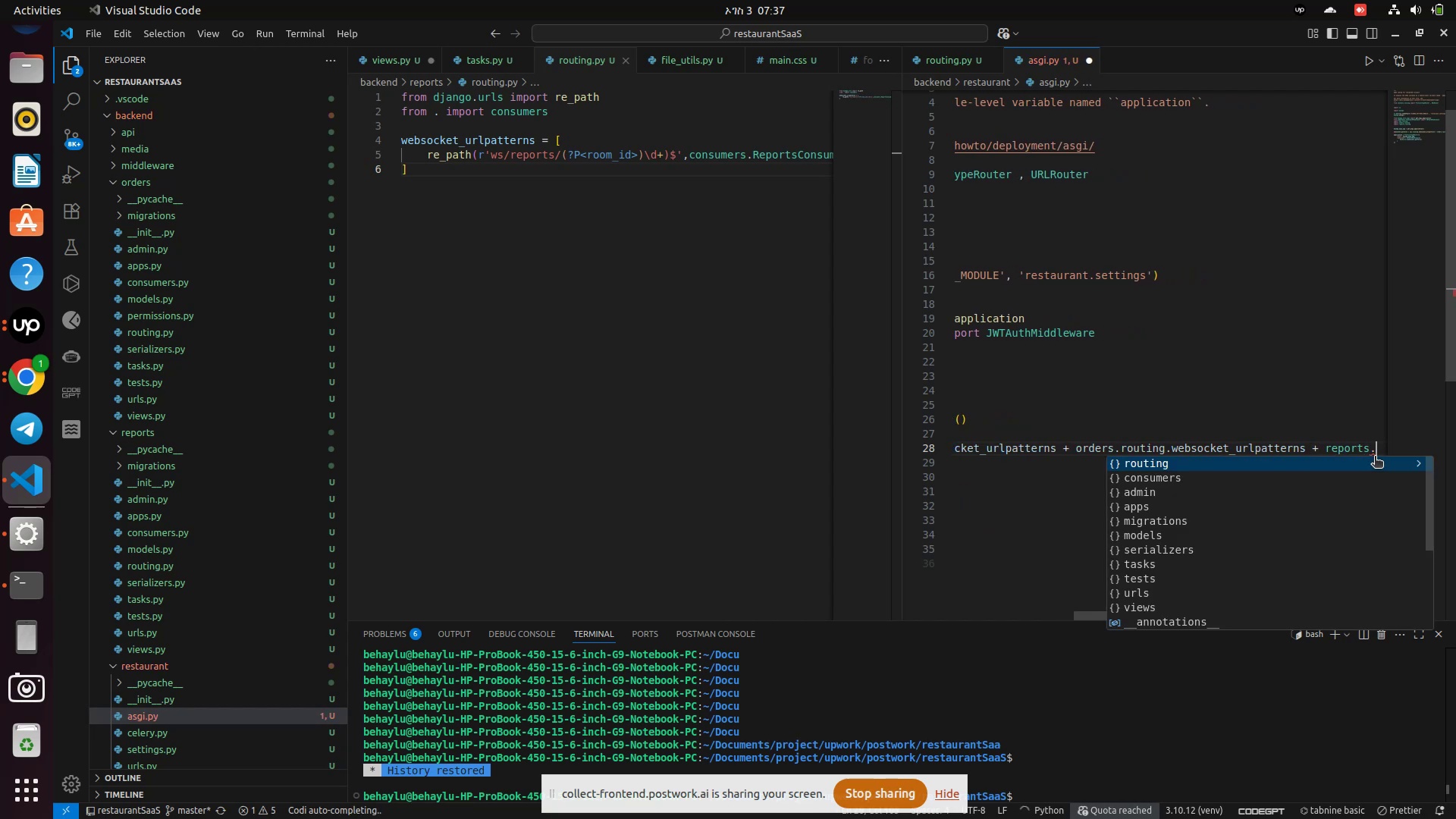 
key(Enter)
 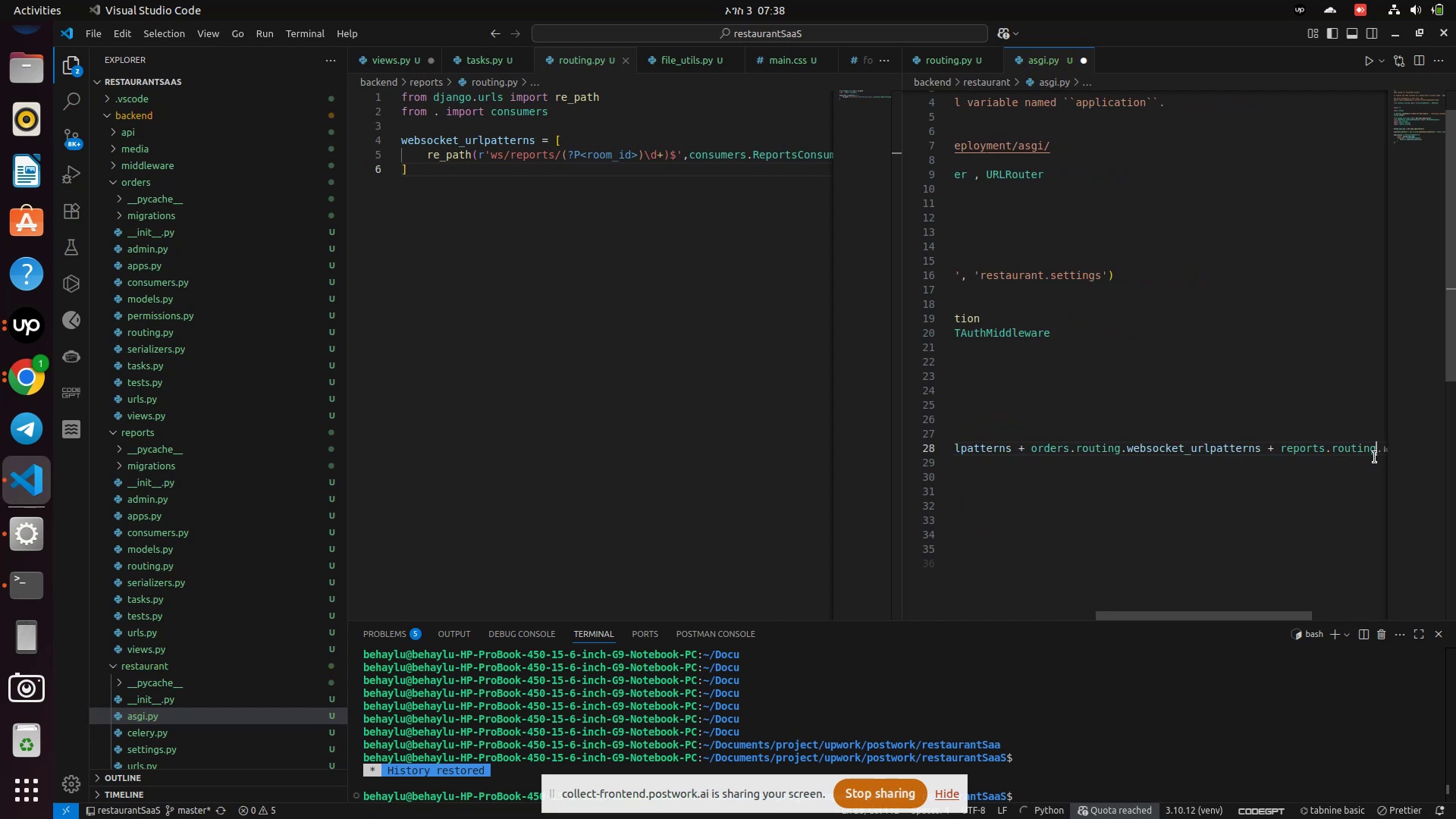 
key(Period)
 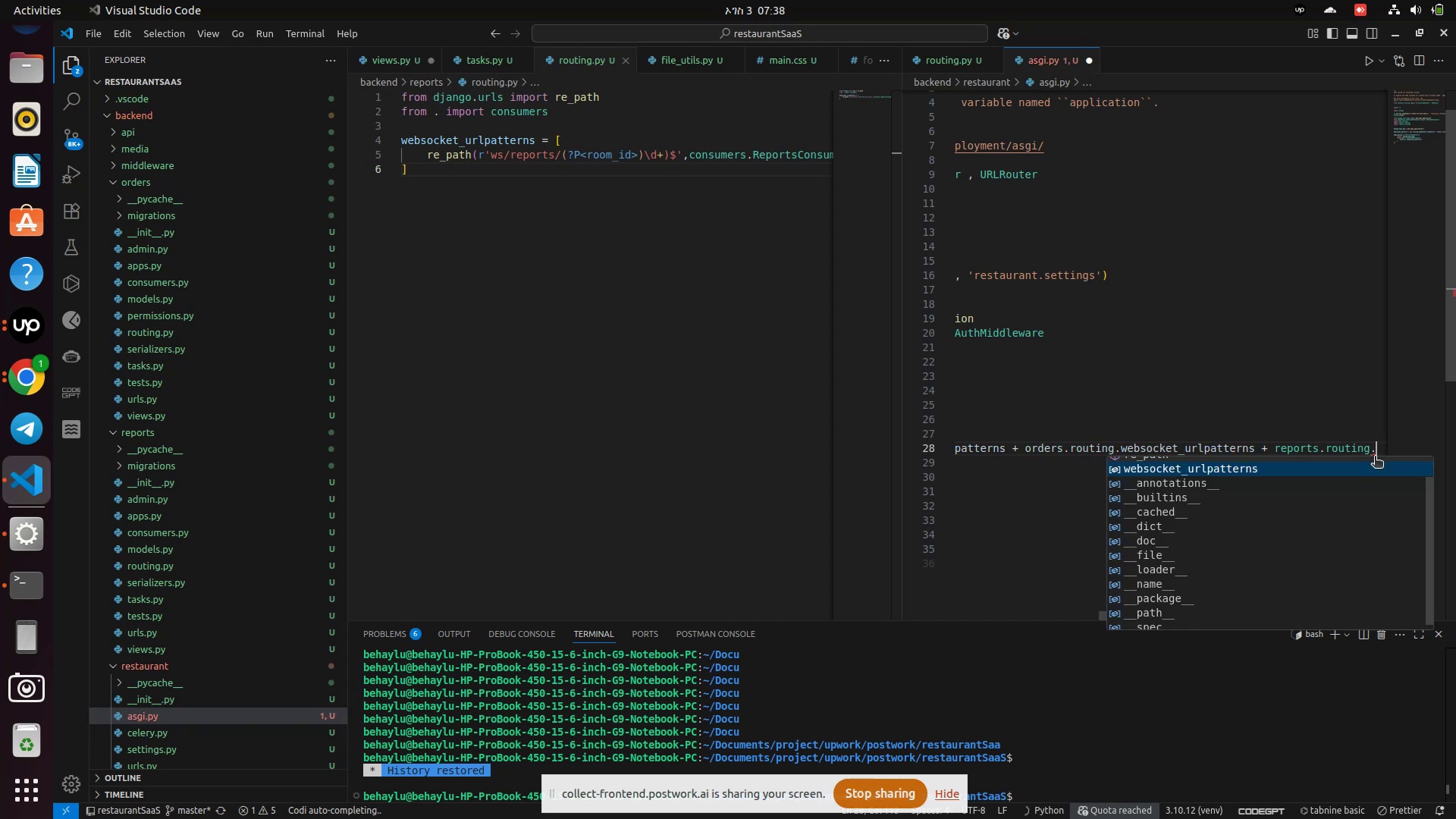 
key(Enter)
 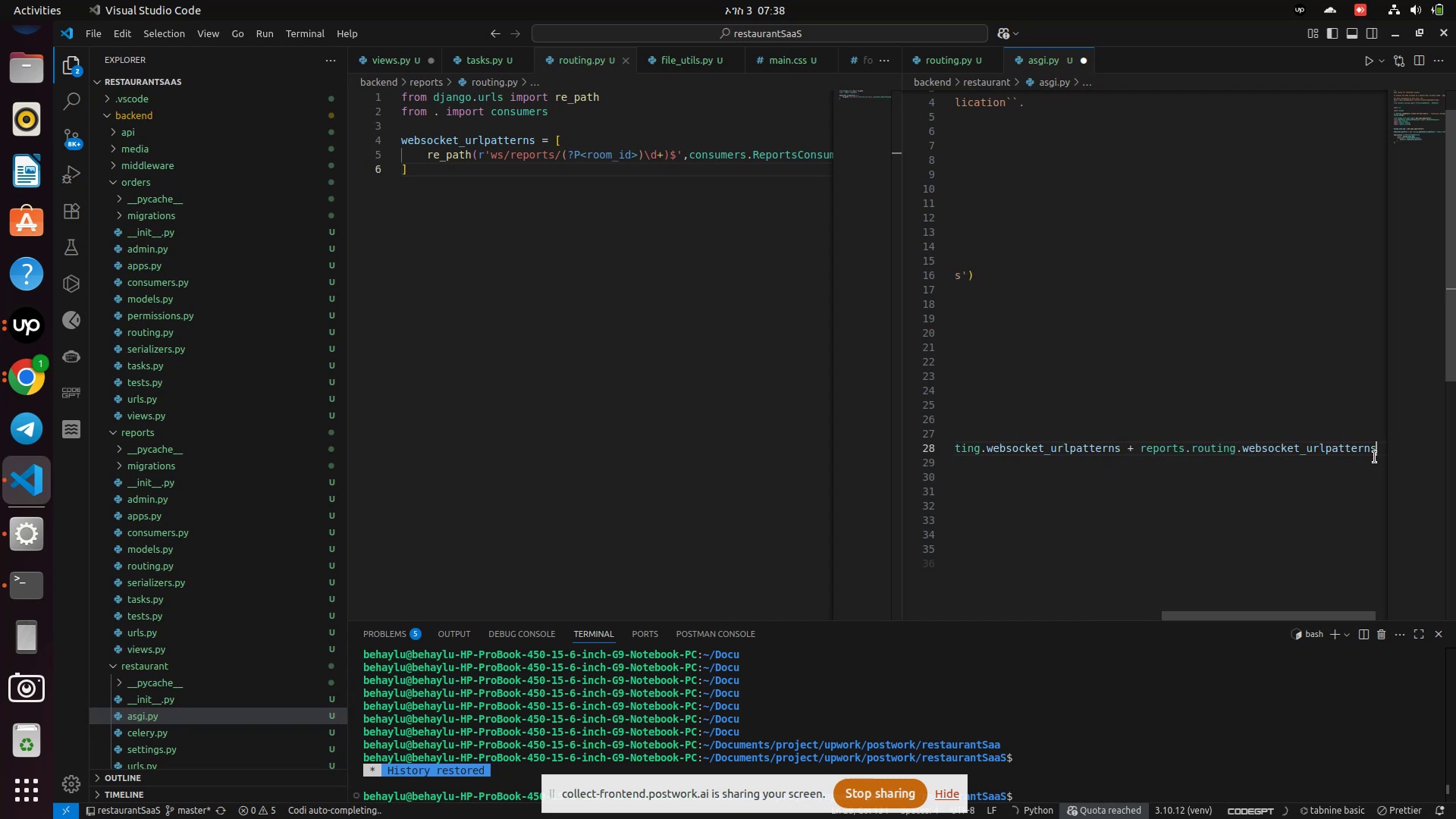 
key(ArrowRight)
 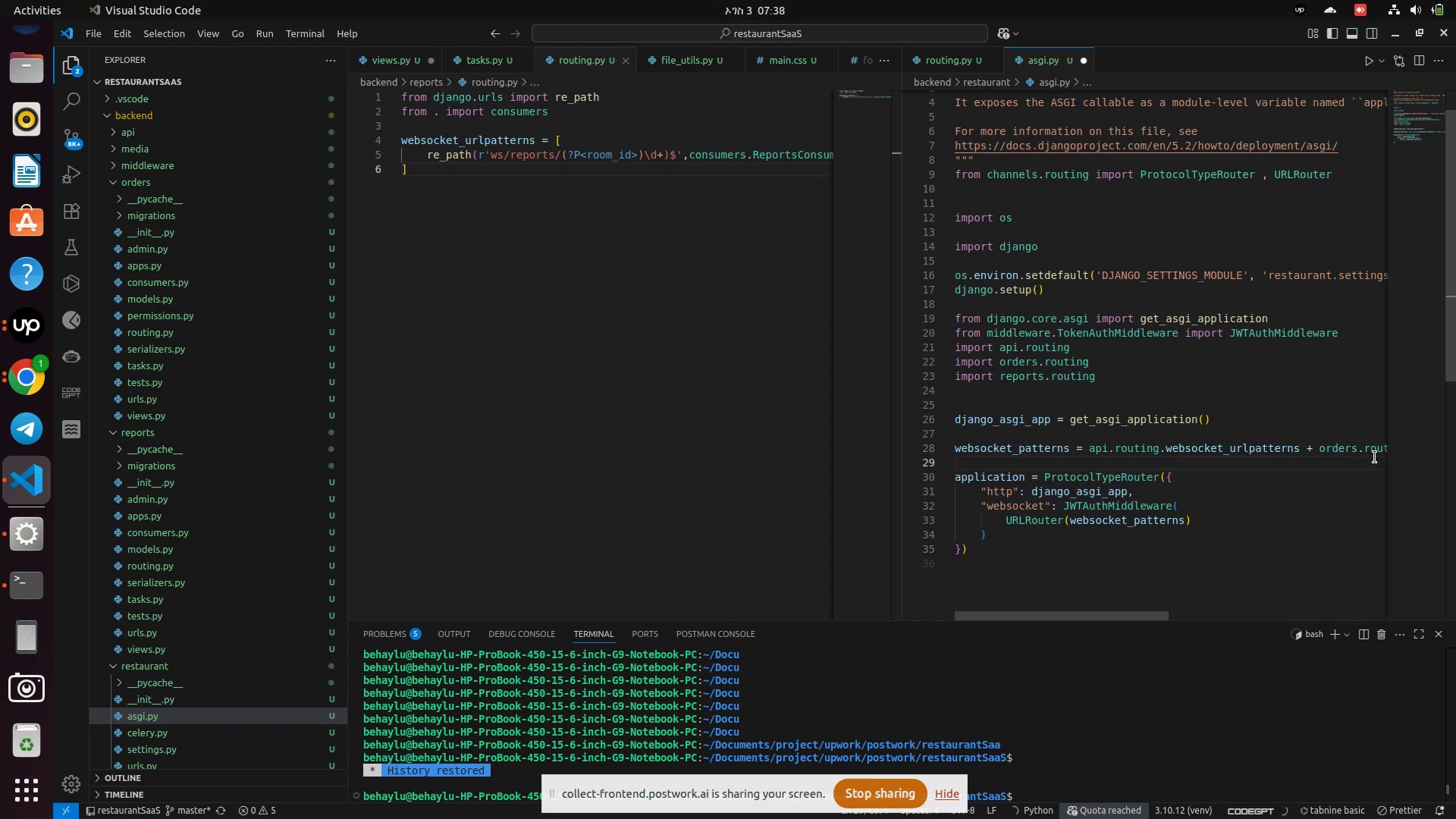 
key(ArrowLeft)
 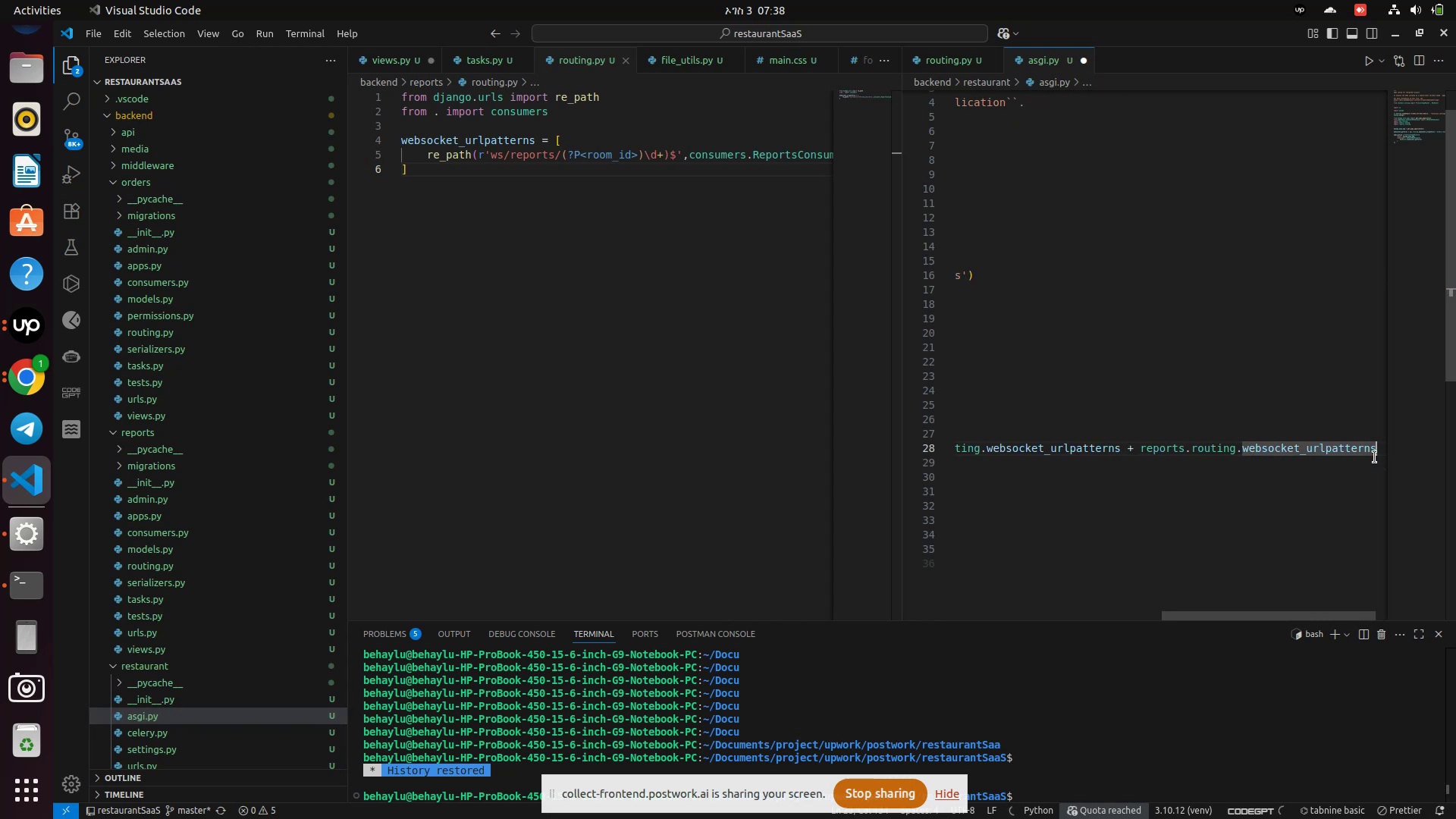 
key(ArrowRight)
 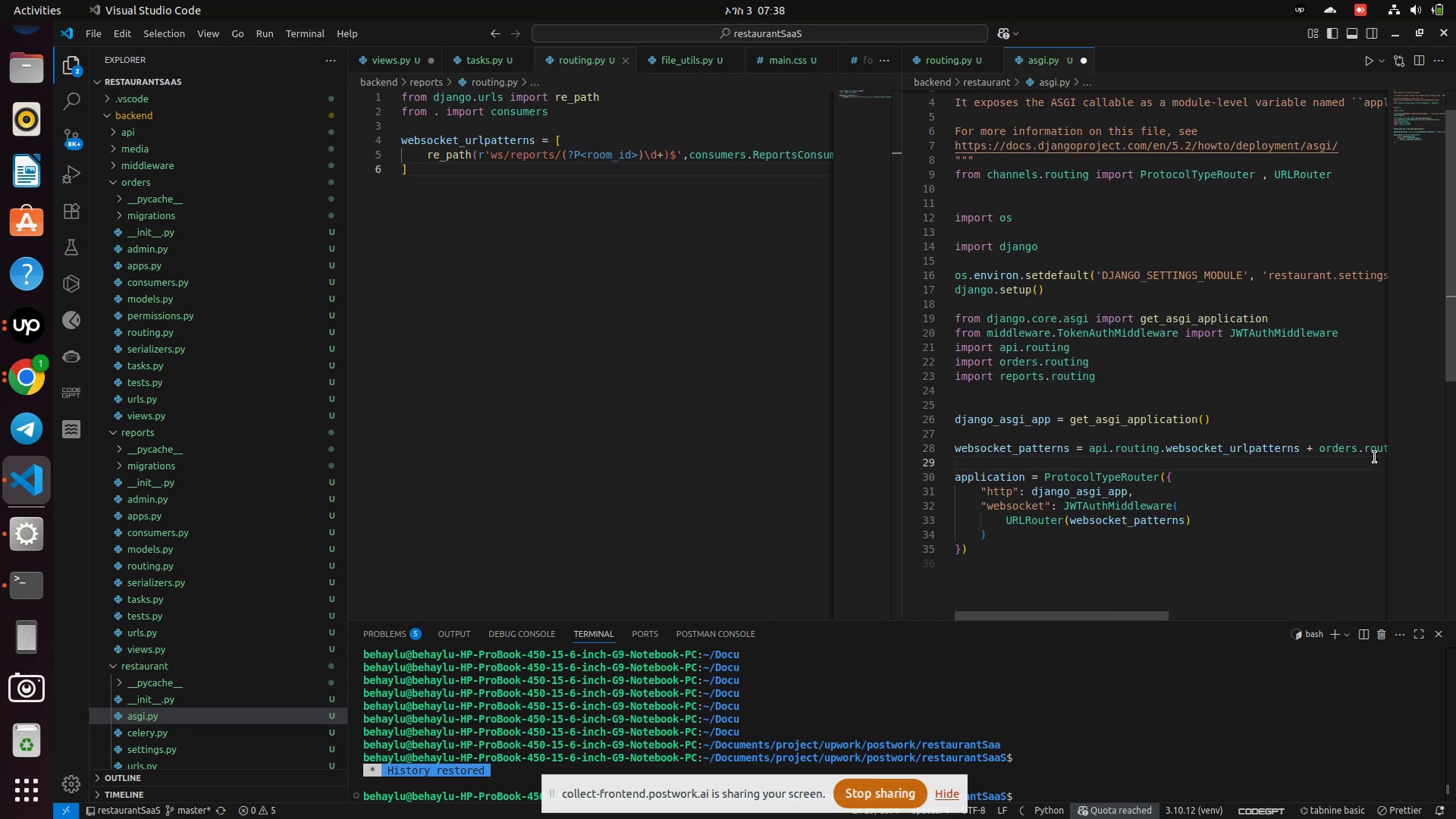 
key(Control+S)
 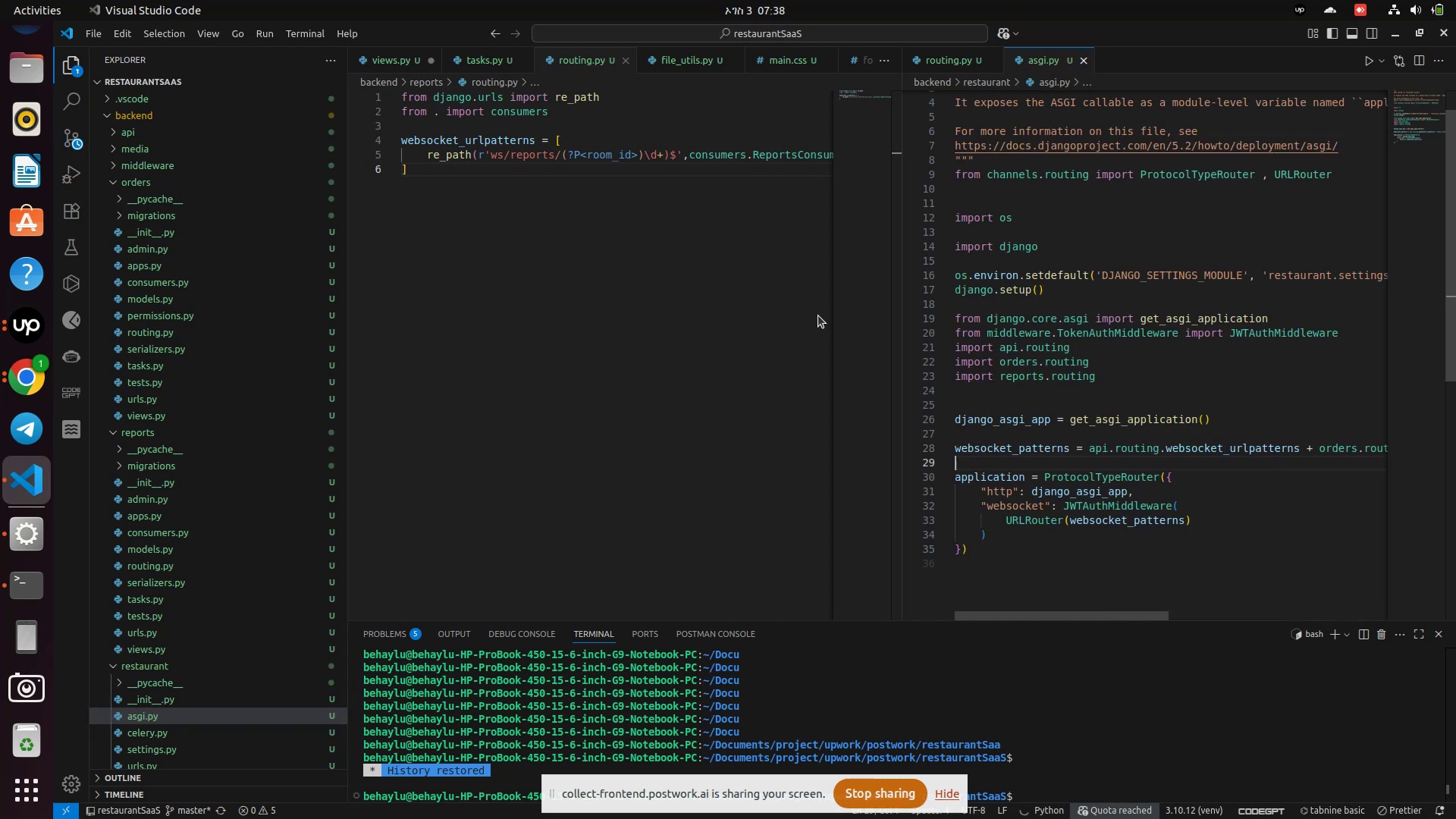 
key(Control+S)
 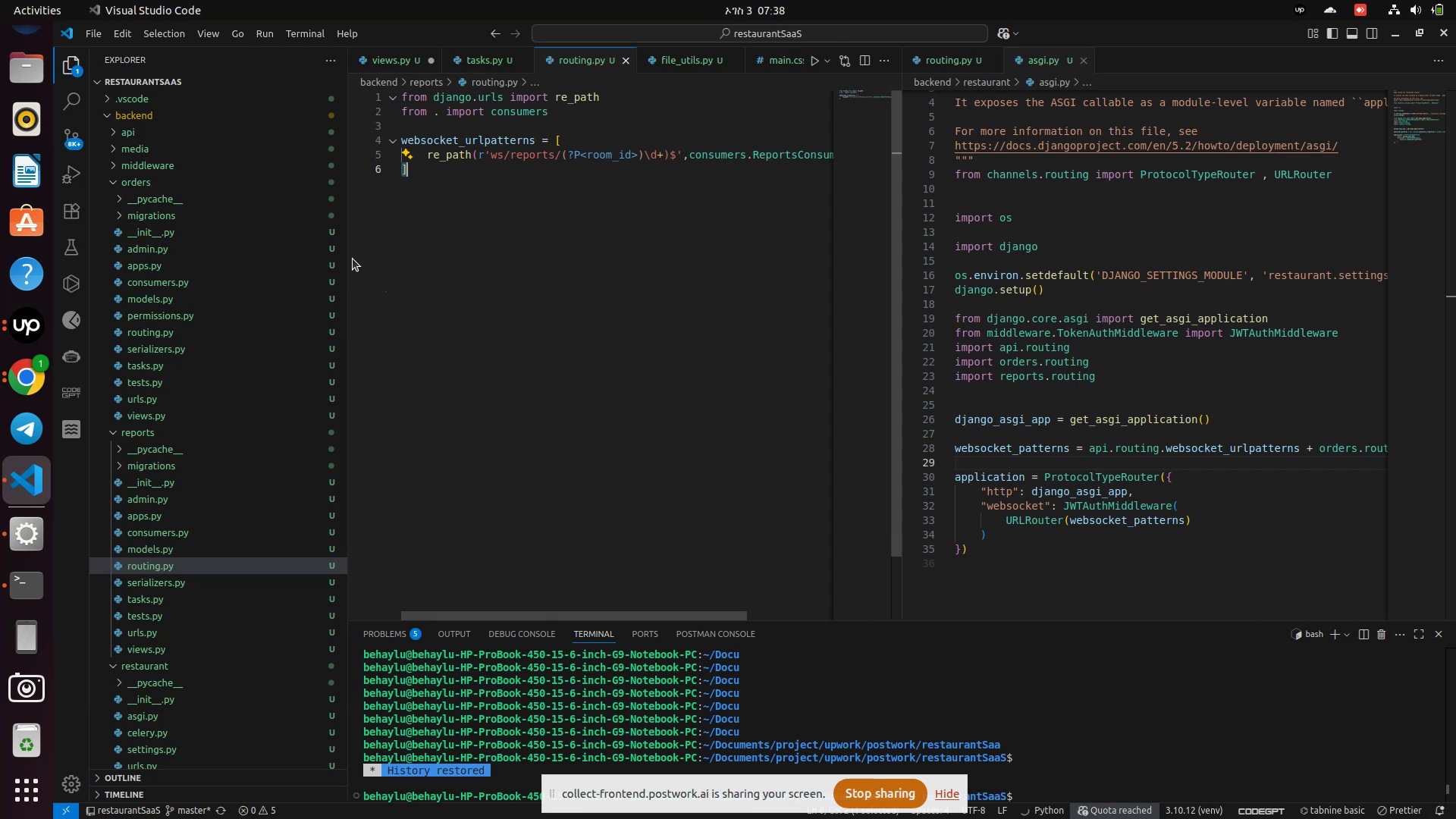 
left_click([391, 56])
 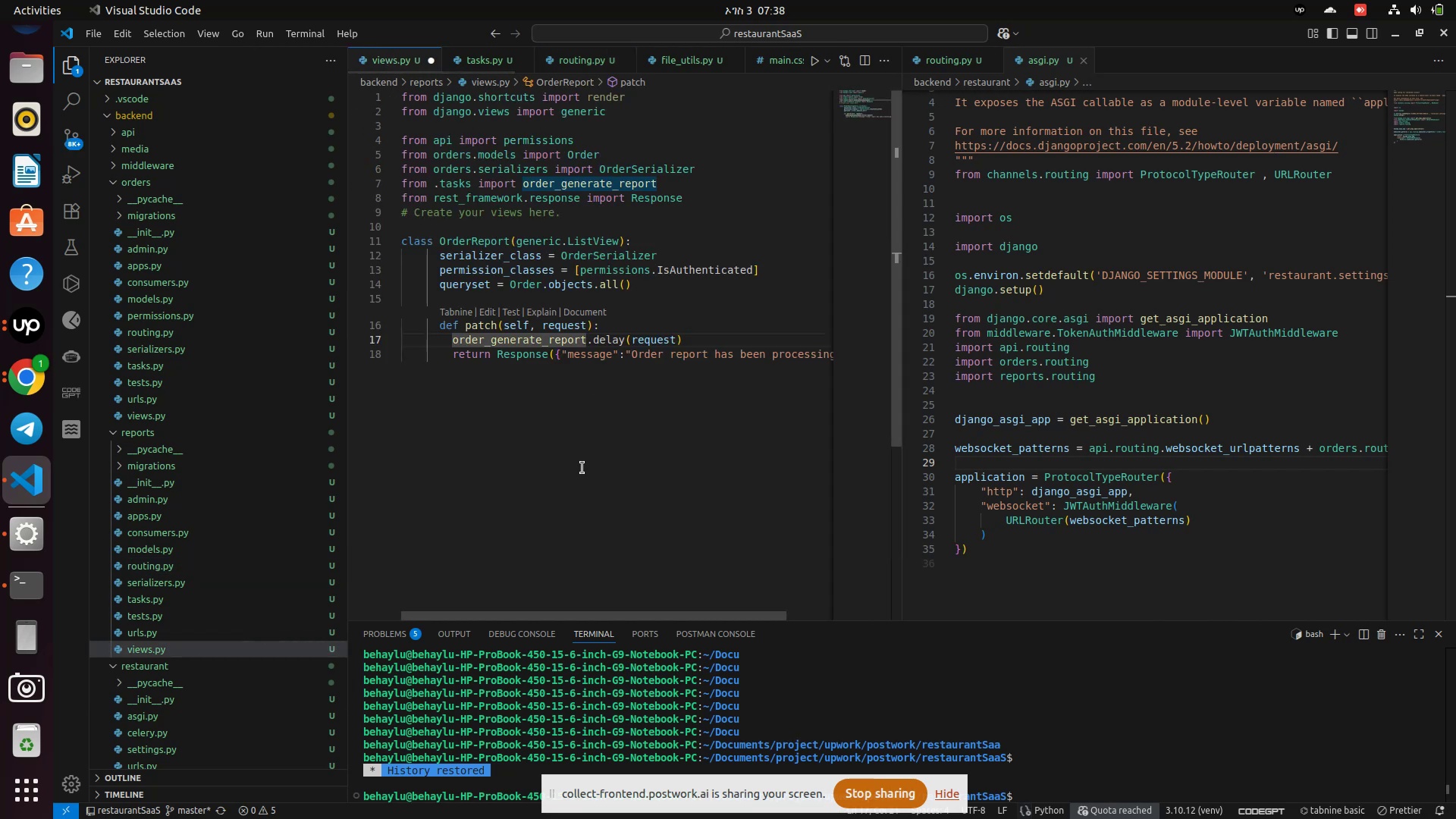 
left_click([580, 472])
 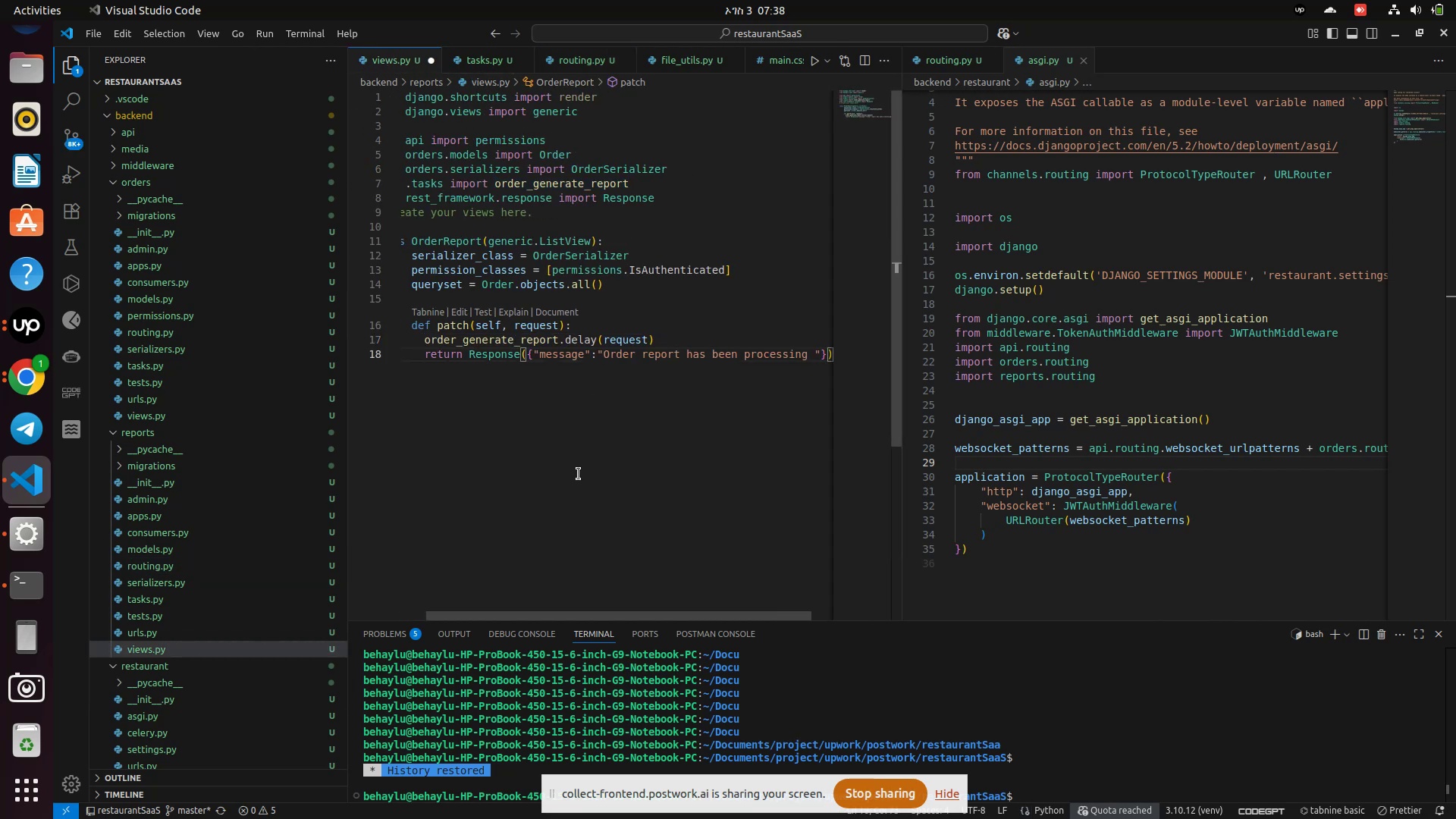 
key(Control+S)
 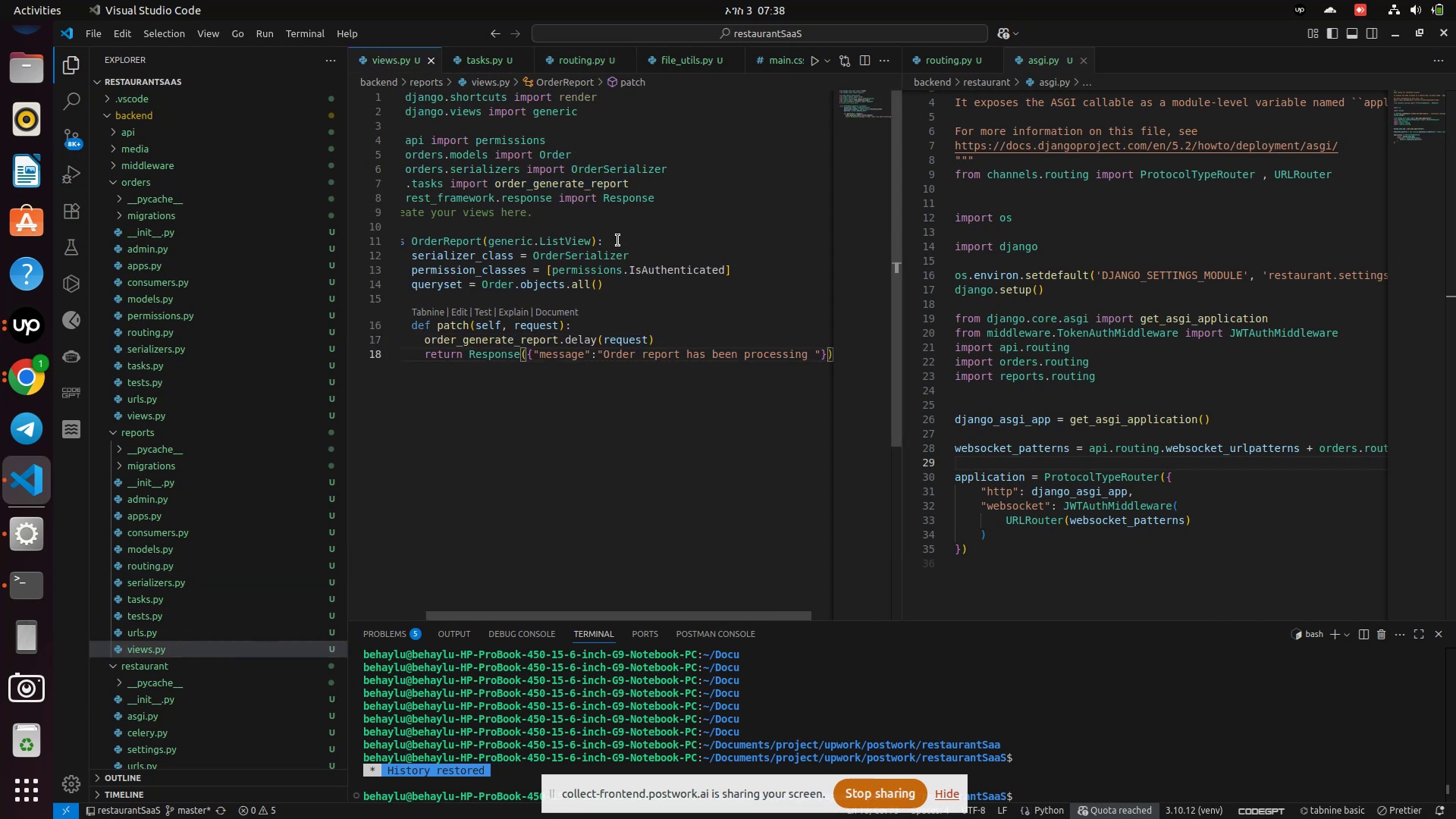 
scroll: coordinate [613, 359], scroll_direction: down, amount: 1.0
 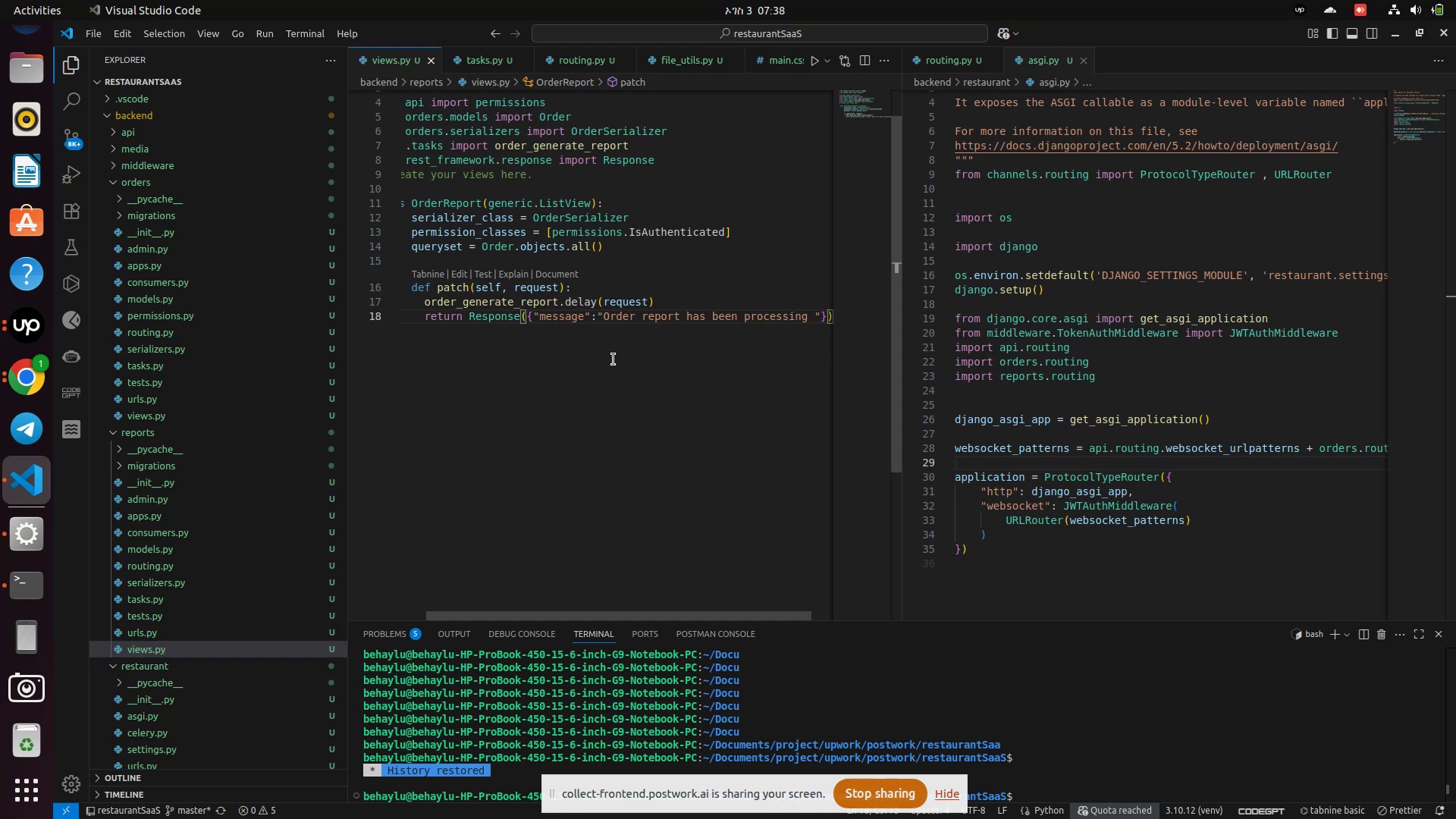 
wait(28.62)
 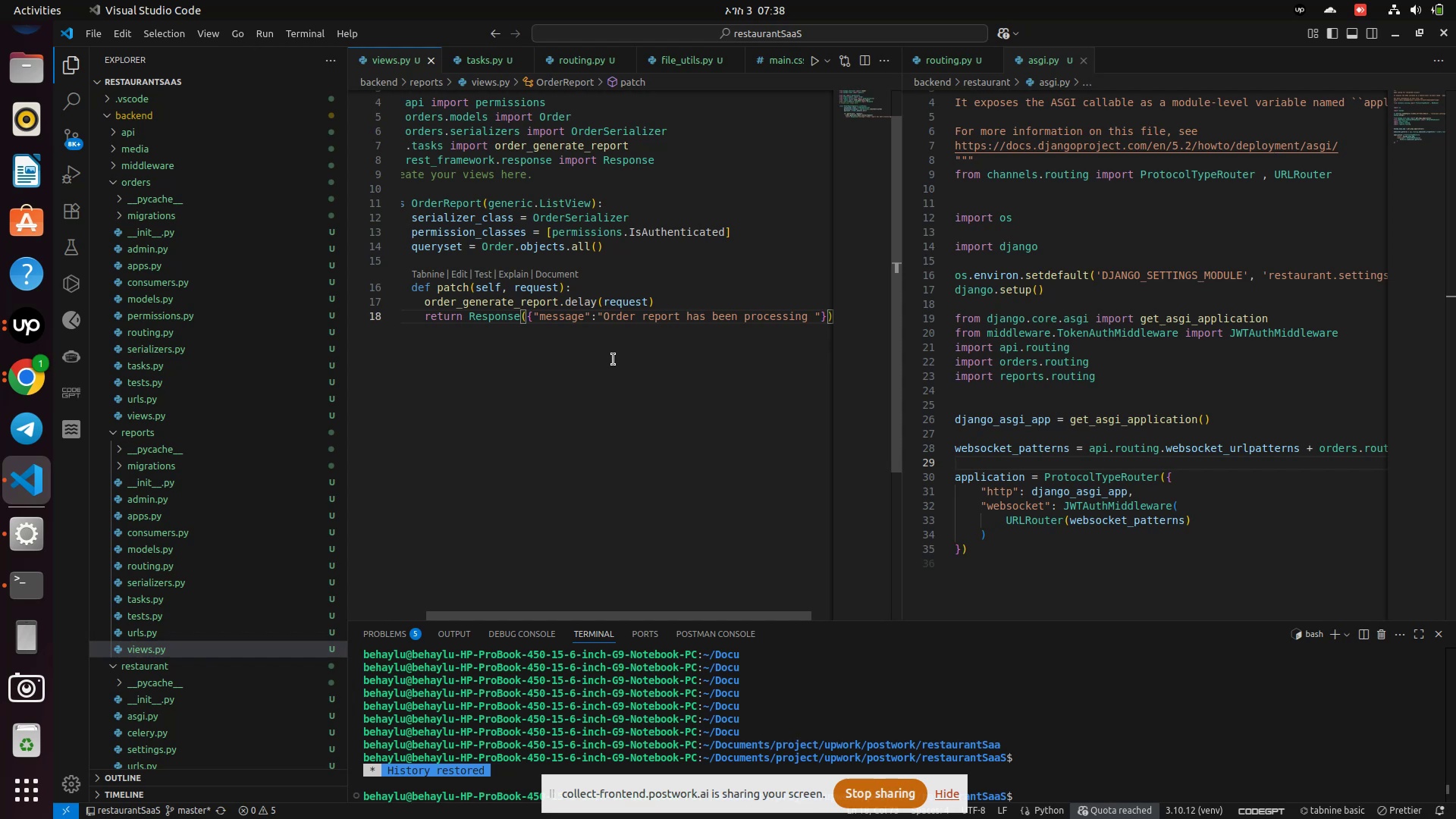 
left_click([500, 378])
 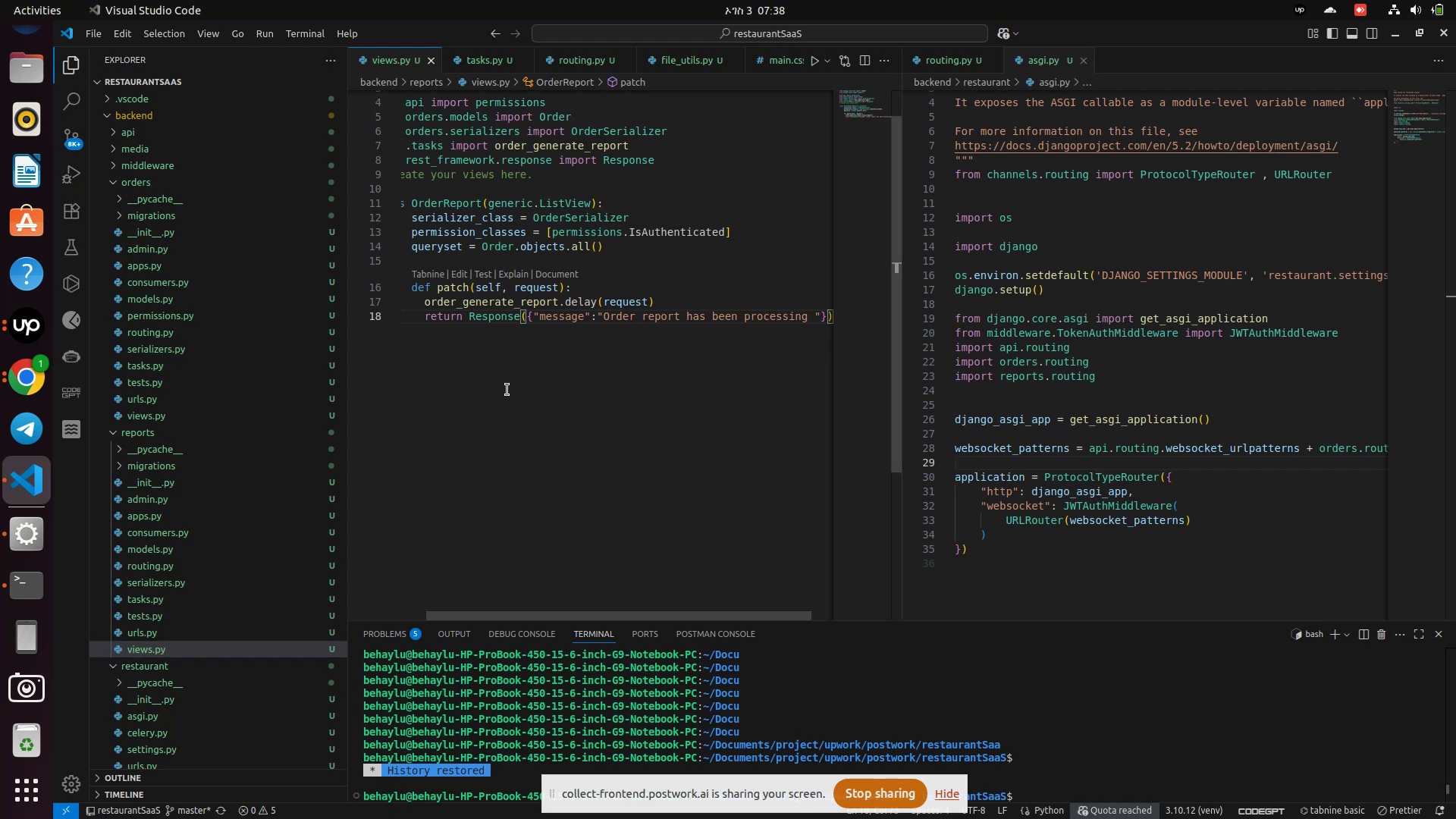 
left_click([507, 390])
 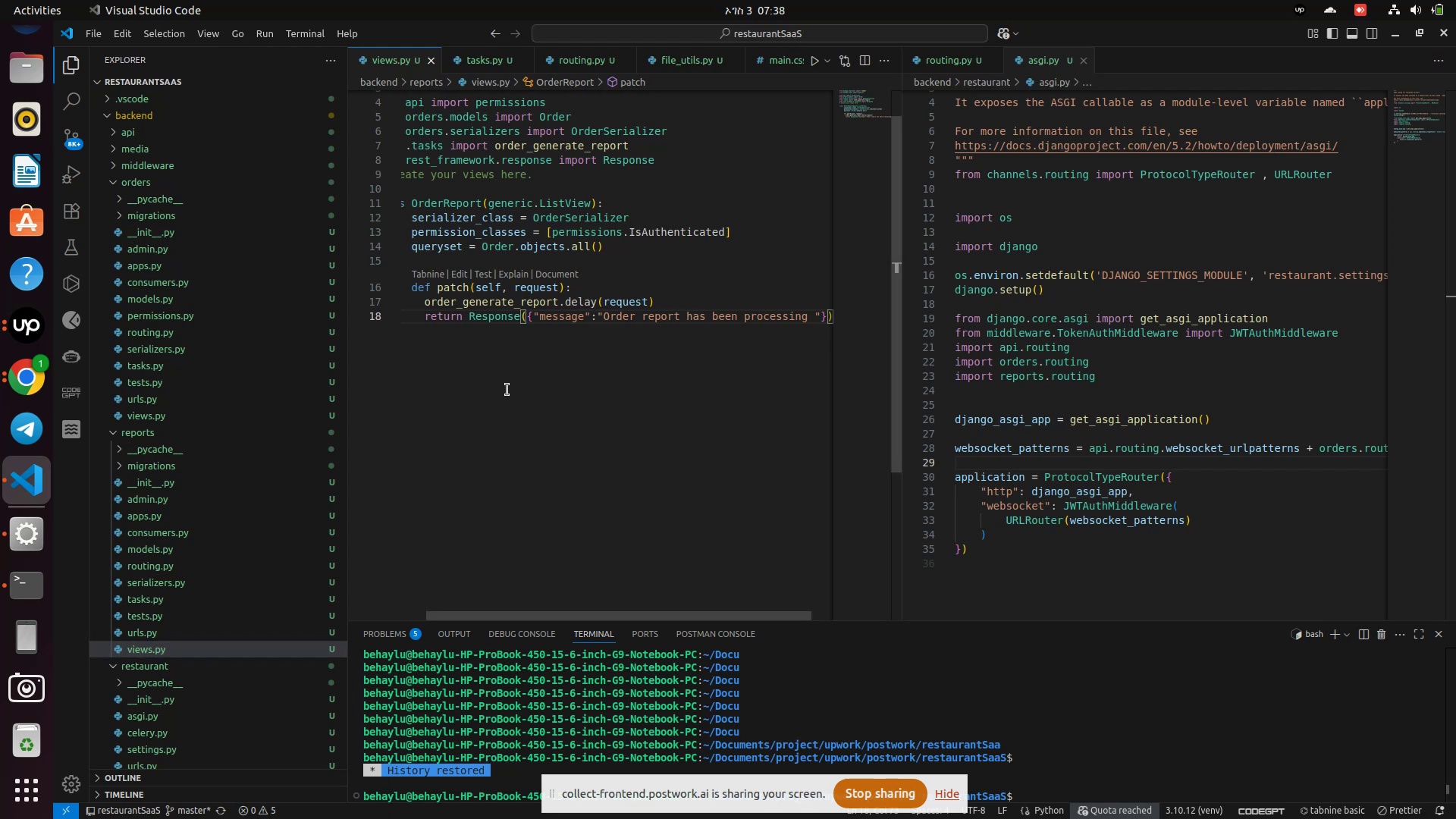 
scroll: coordinate [1303, 562], scroll_direction: up, amount: 6.0
 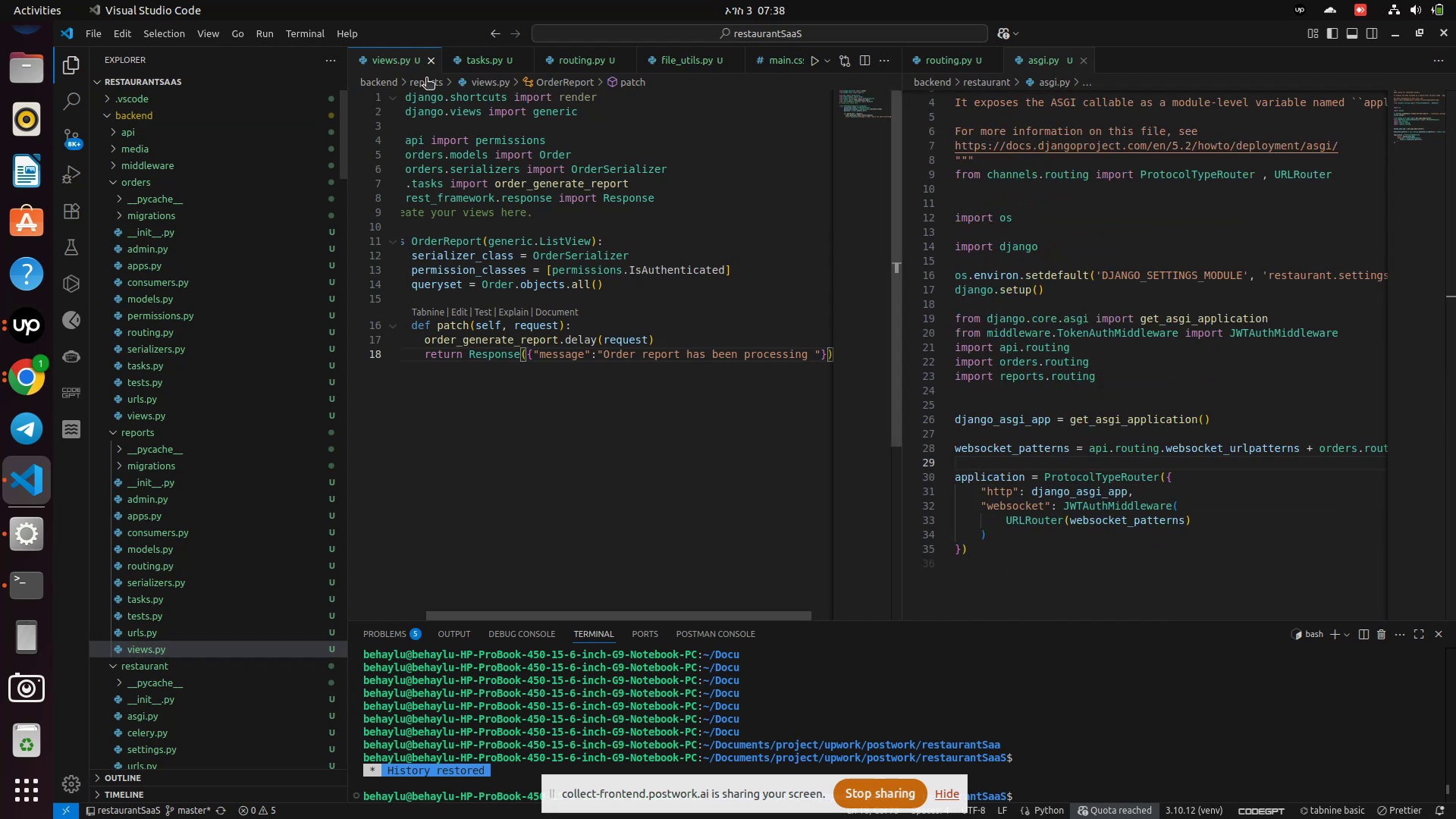 
wait(5.23)
 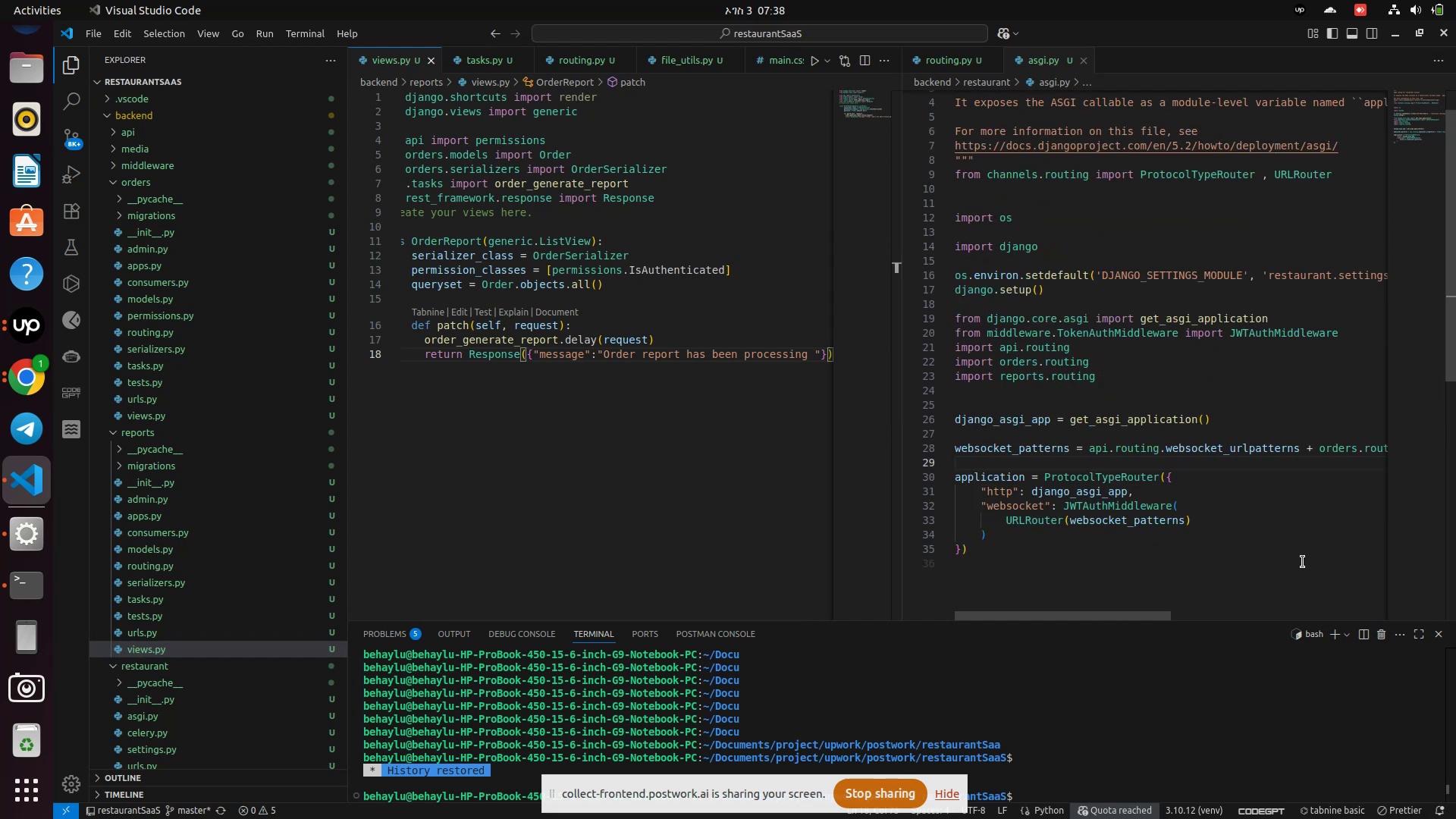 
left_click_drag(start_coordinate=[463, 57], to_coordinate=[463, 61])
 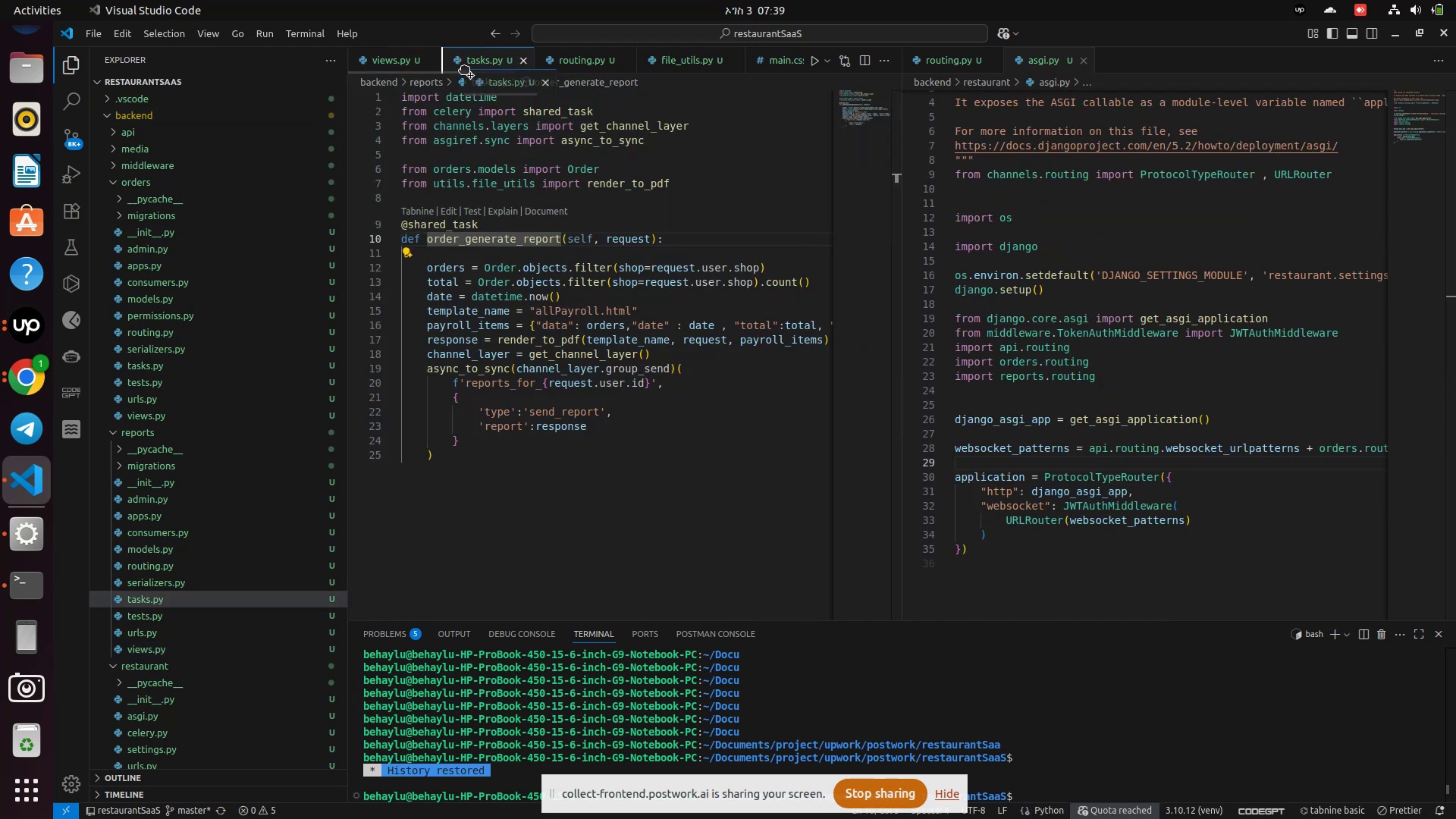 
left_click([464, 65])
 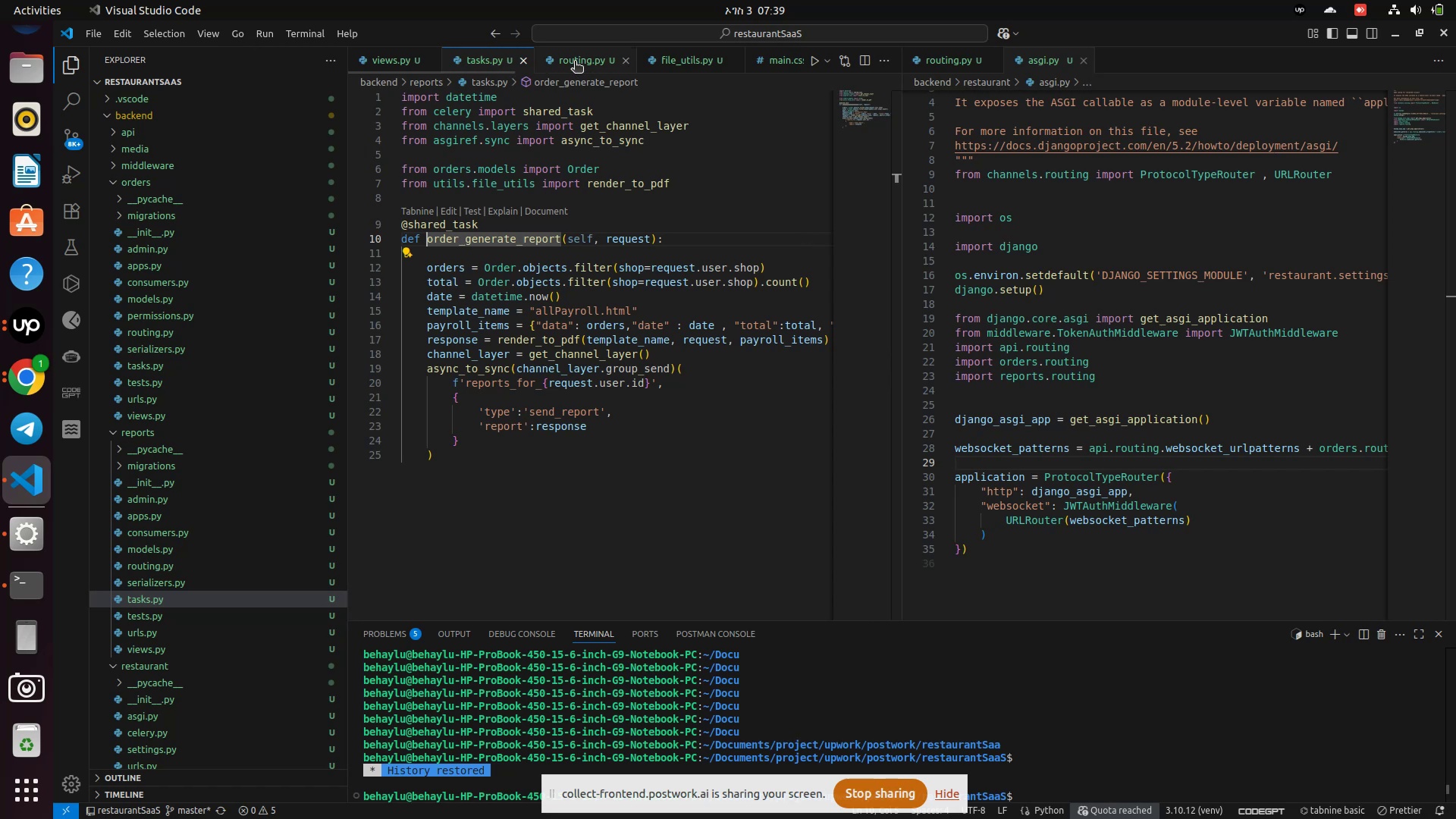 
left_click([575, 62])
 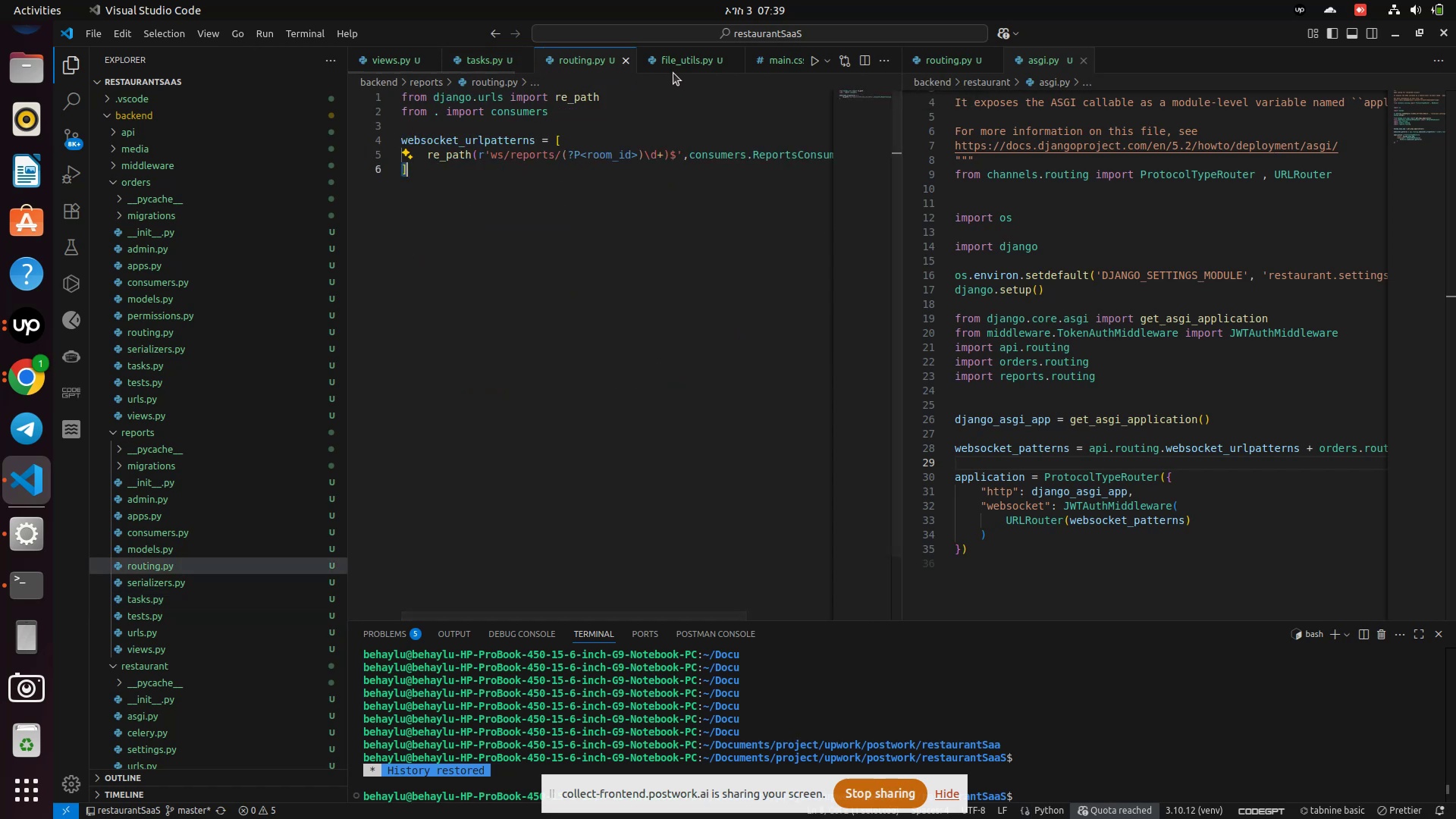 
left_click([690, 62])
 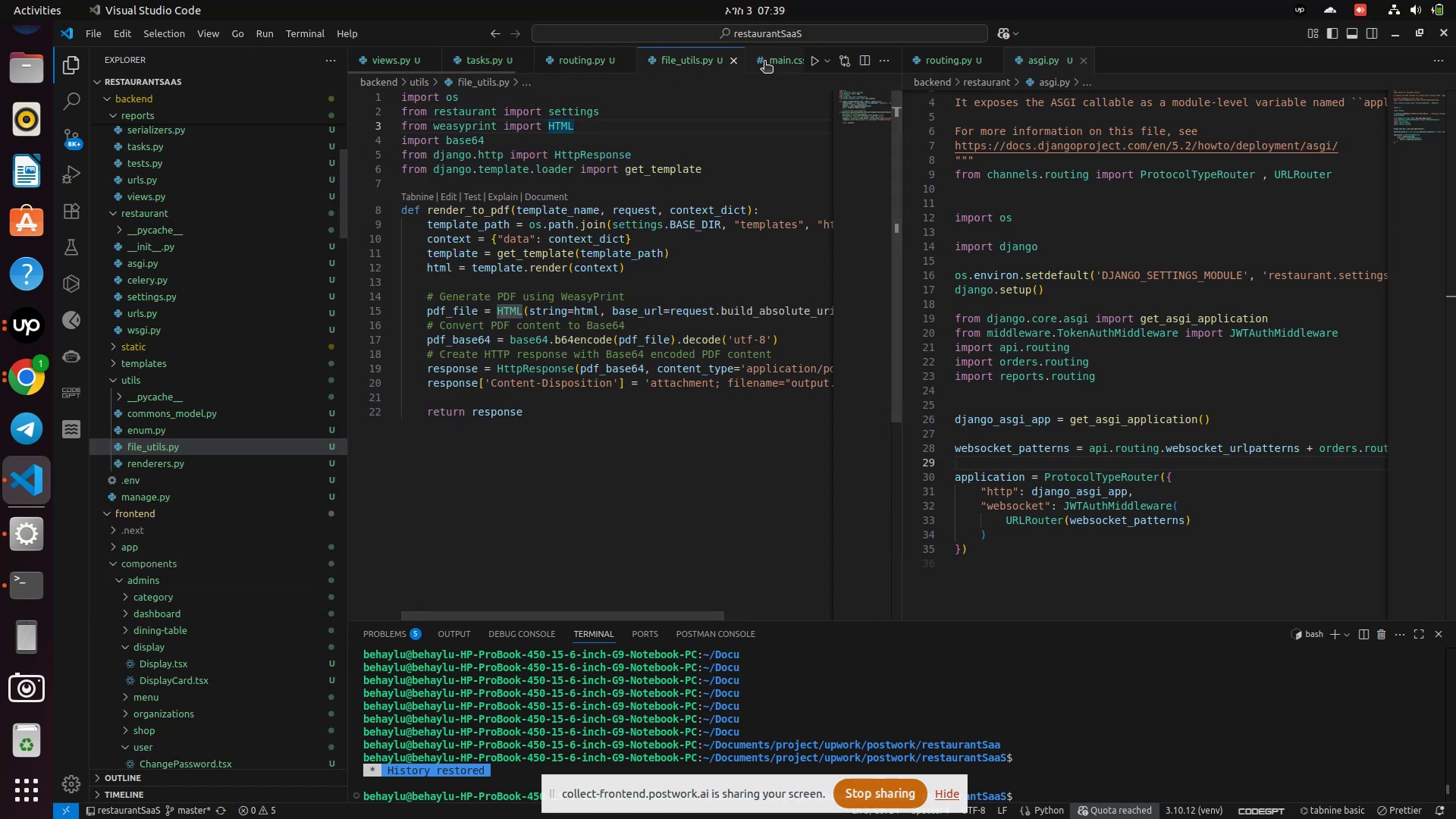 
left_click([765, 62])
 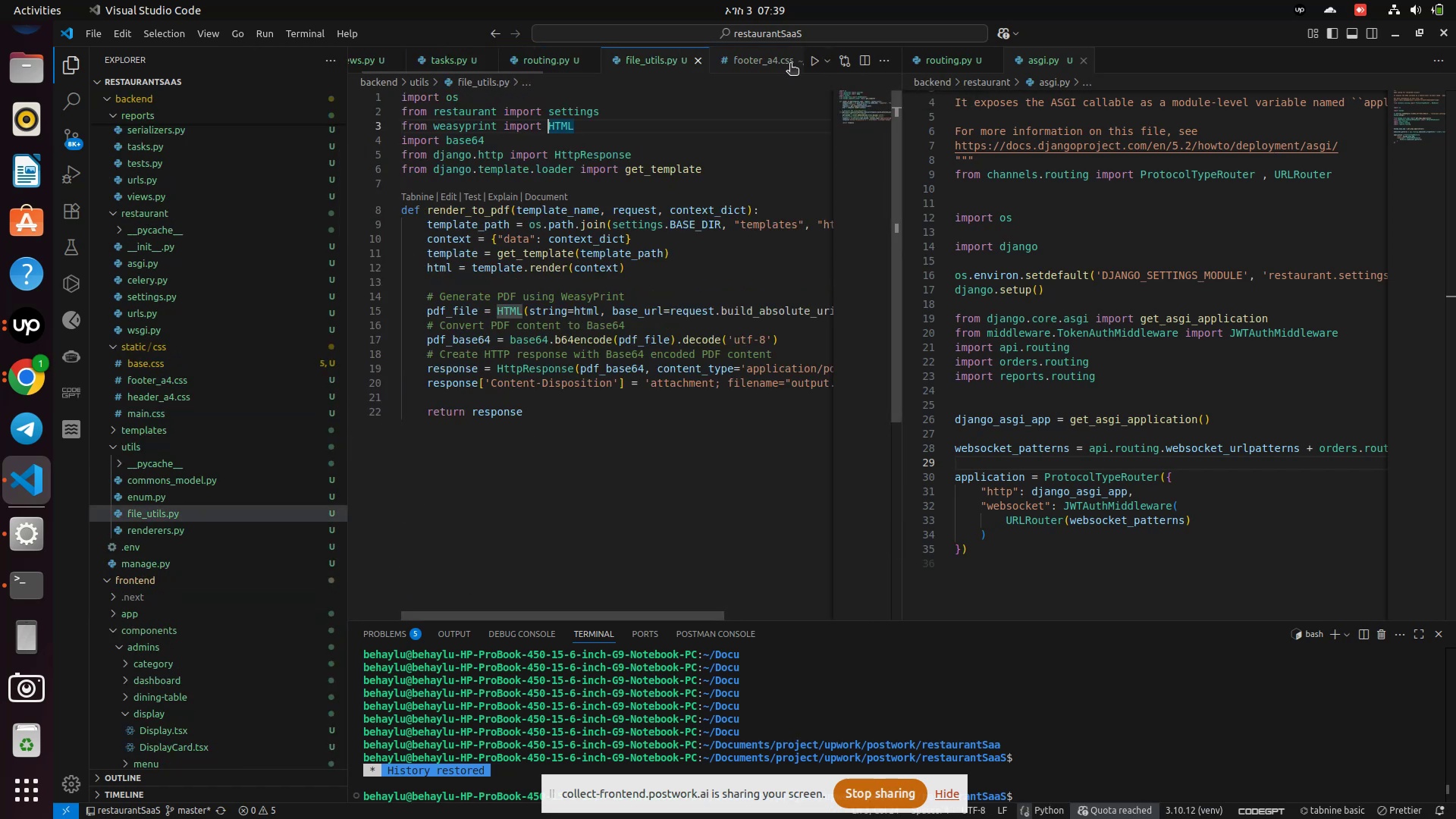 
left_click([759, 62])
 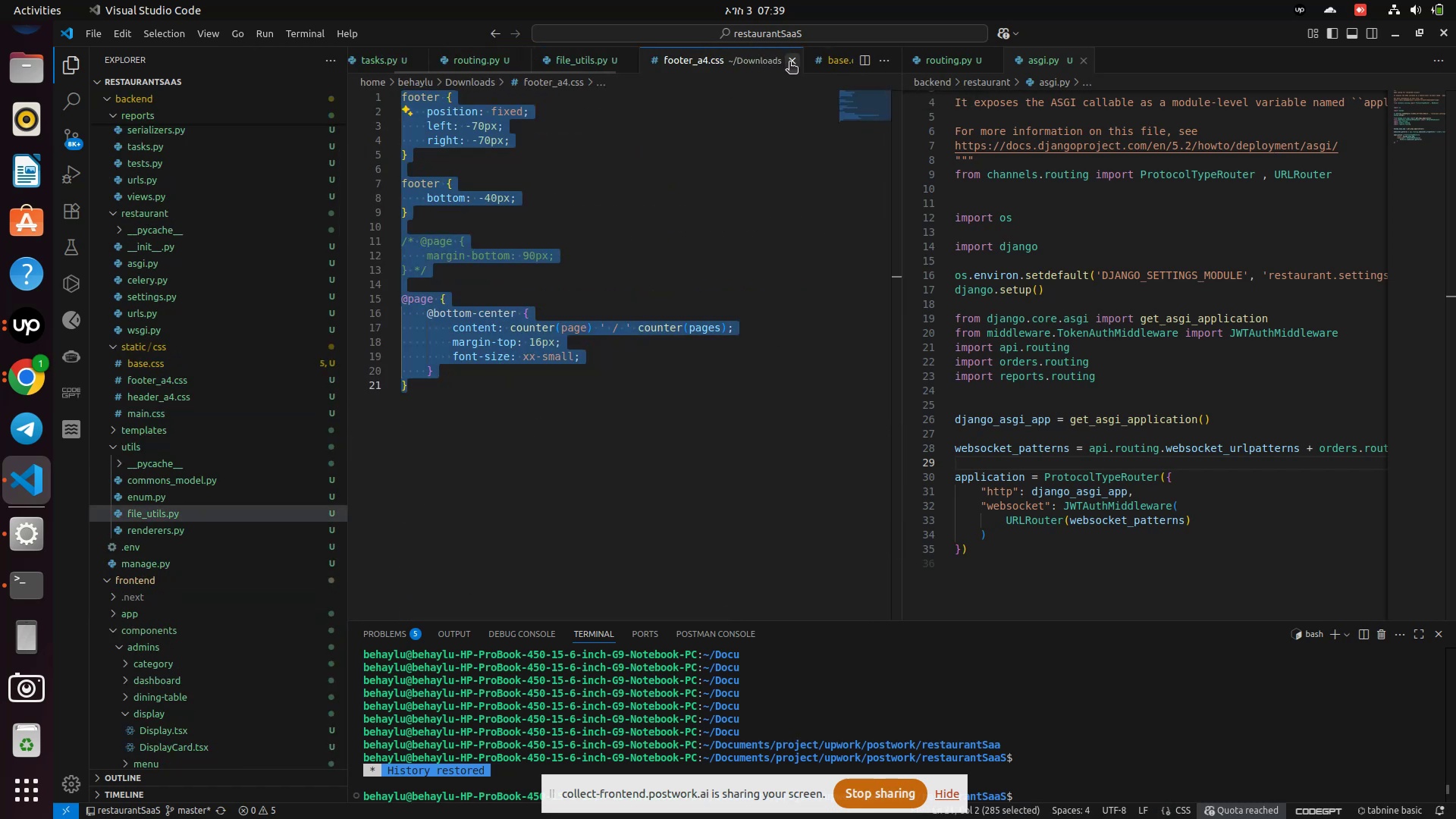 
left_click([789, 63])
 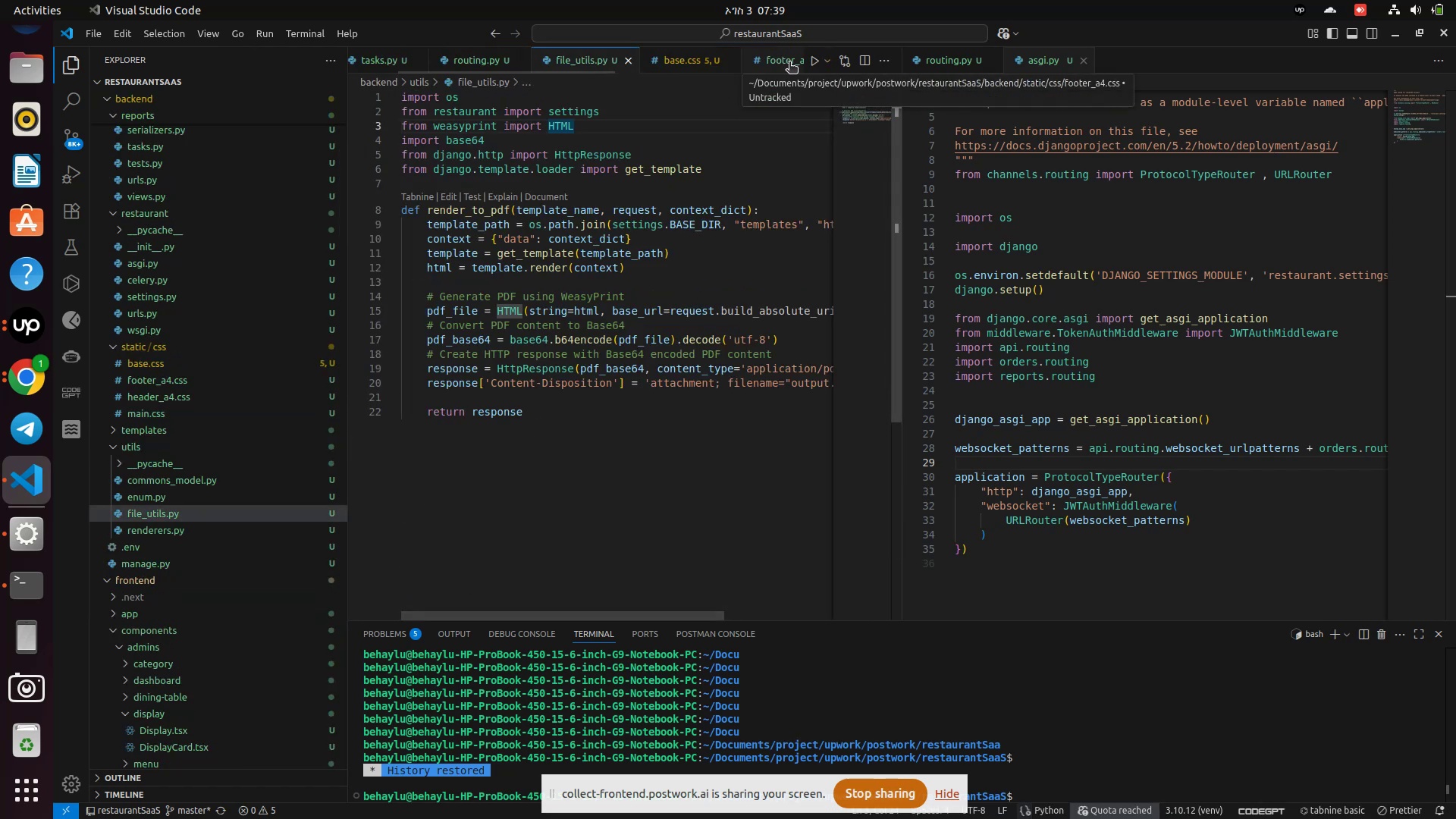 
left_click([789, 63])
 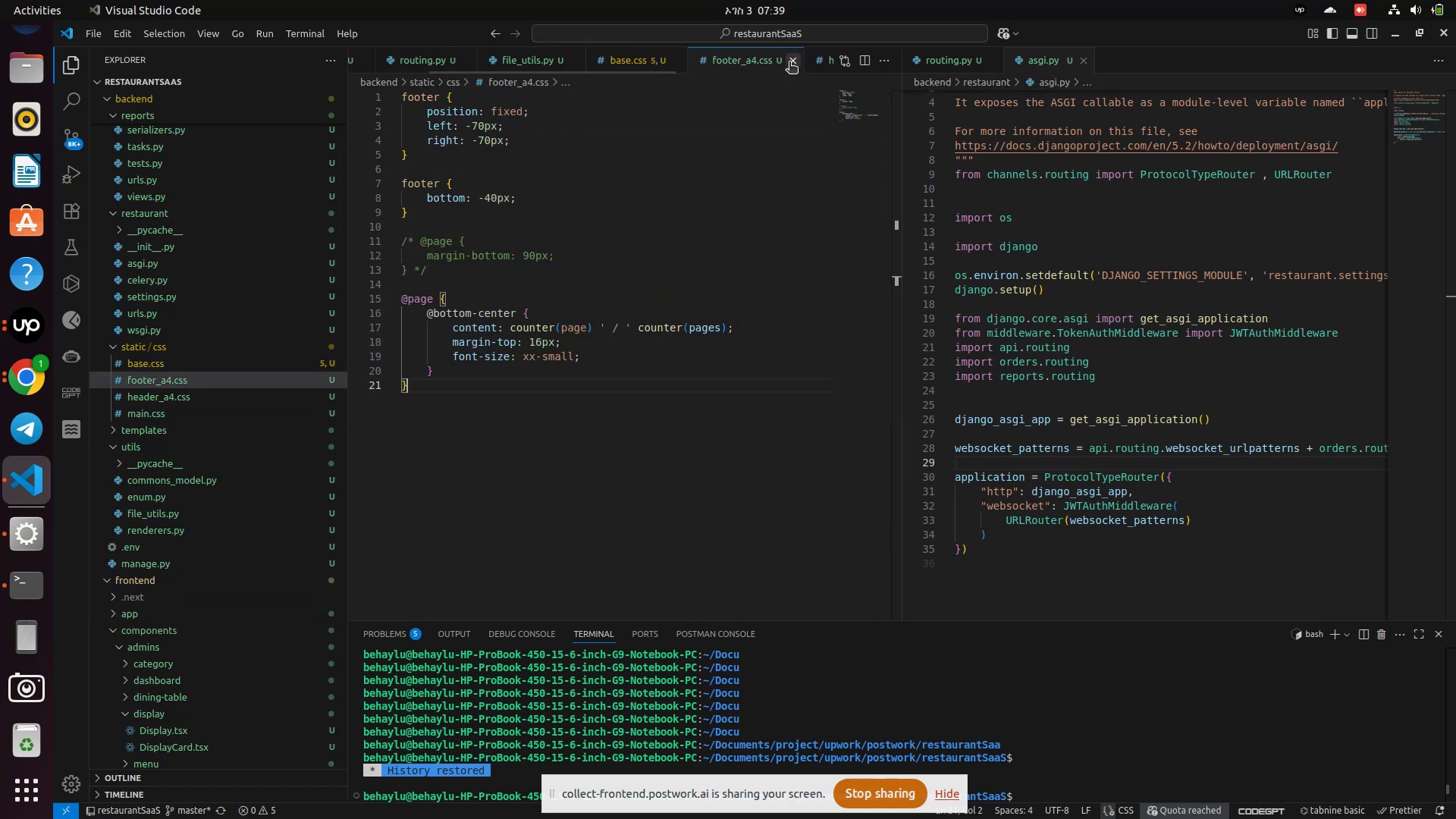 
left_click([789, 63])
 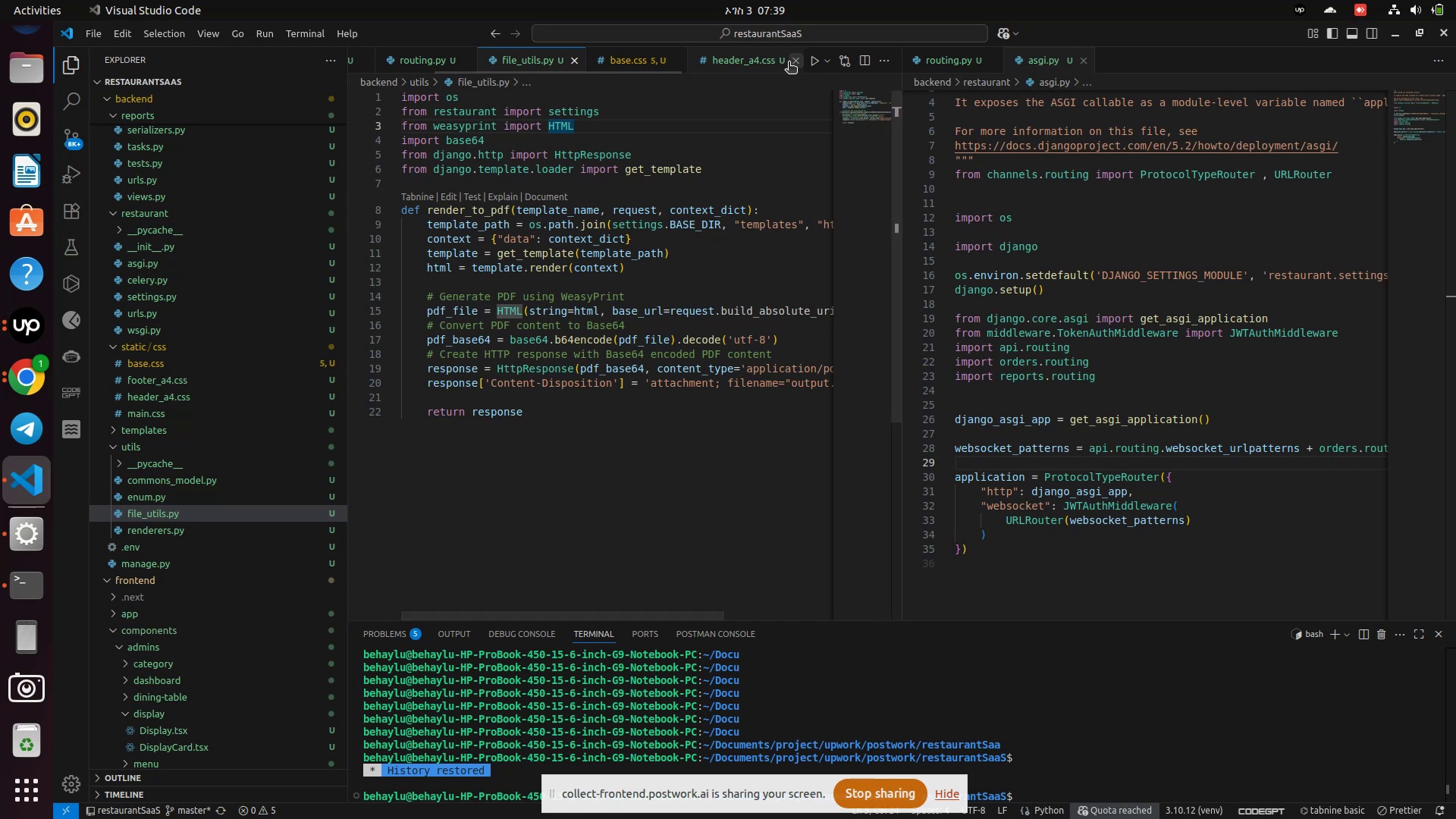 
left_click([767, 58])
 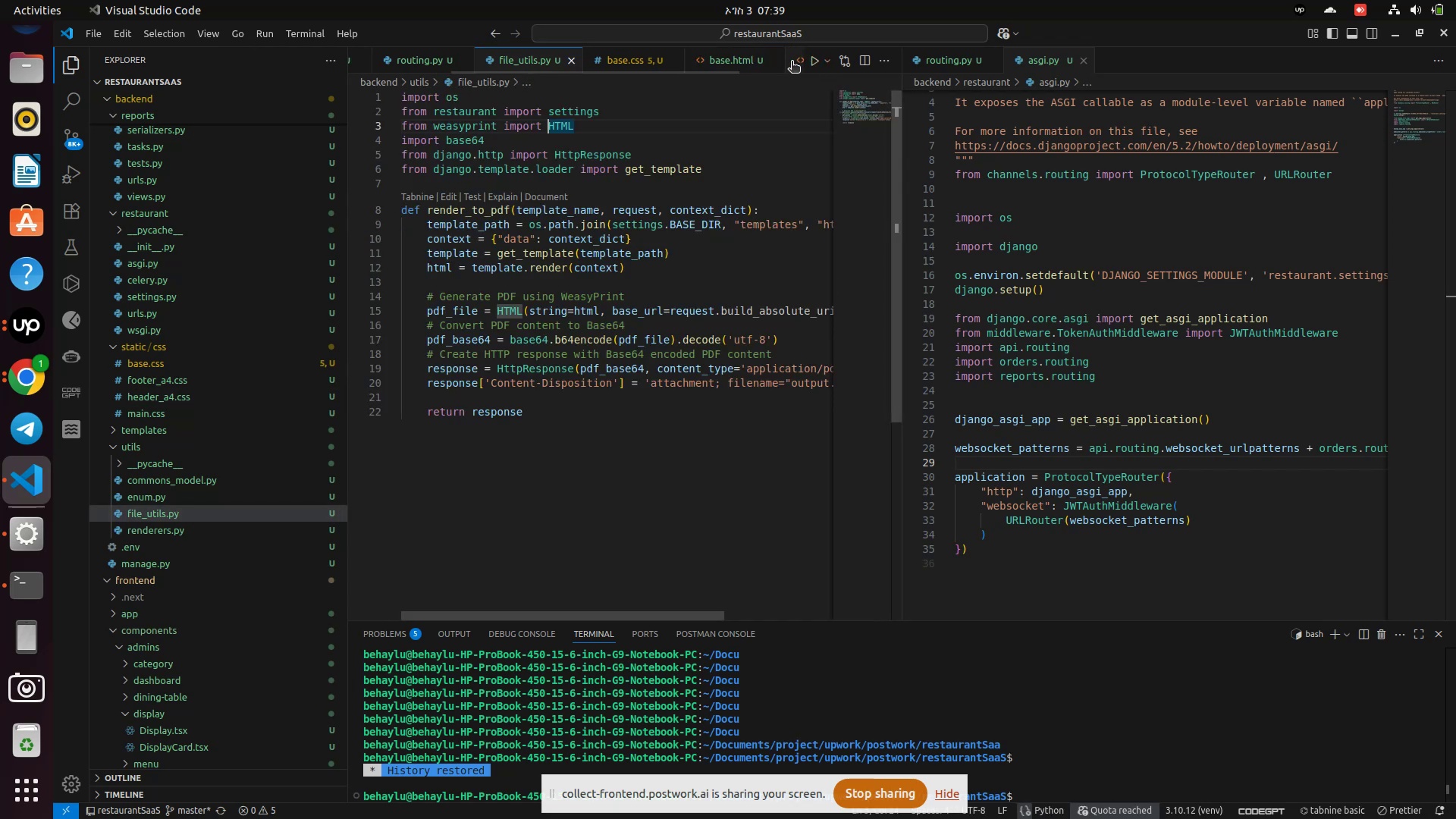 
left_click([751, 55])
 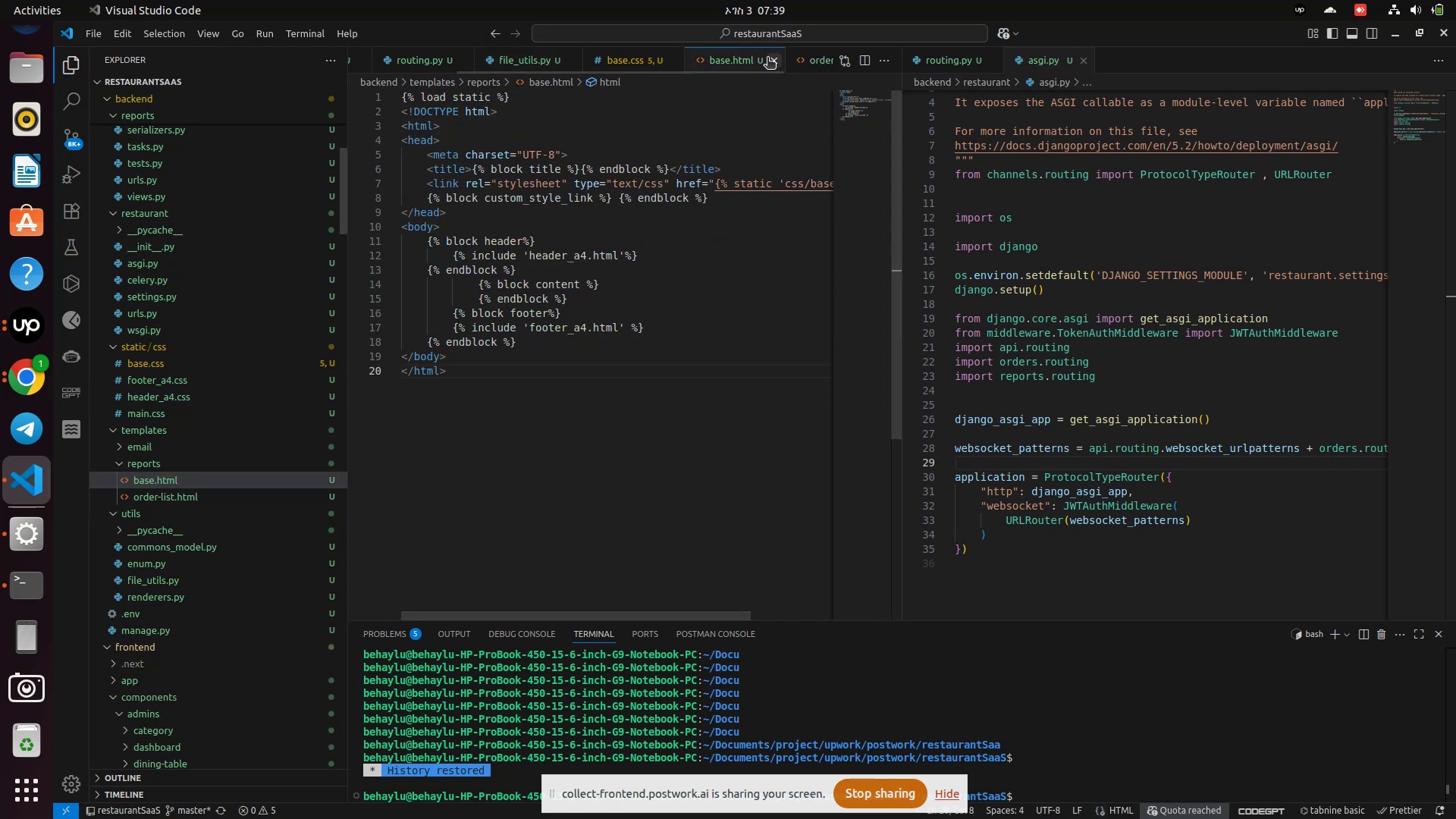 
left_click([767, 58])
 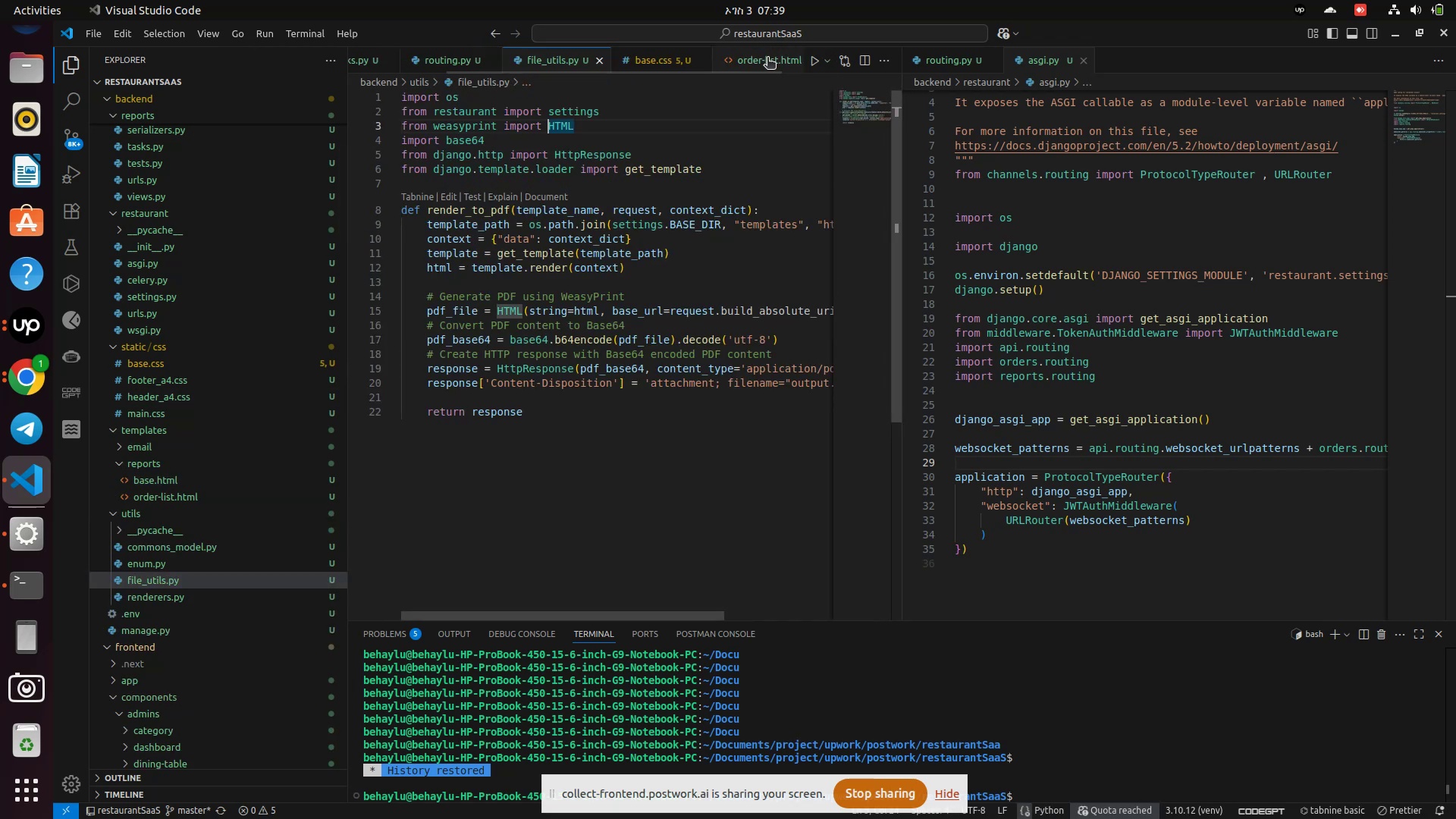 
left_click([767, 58])
 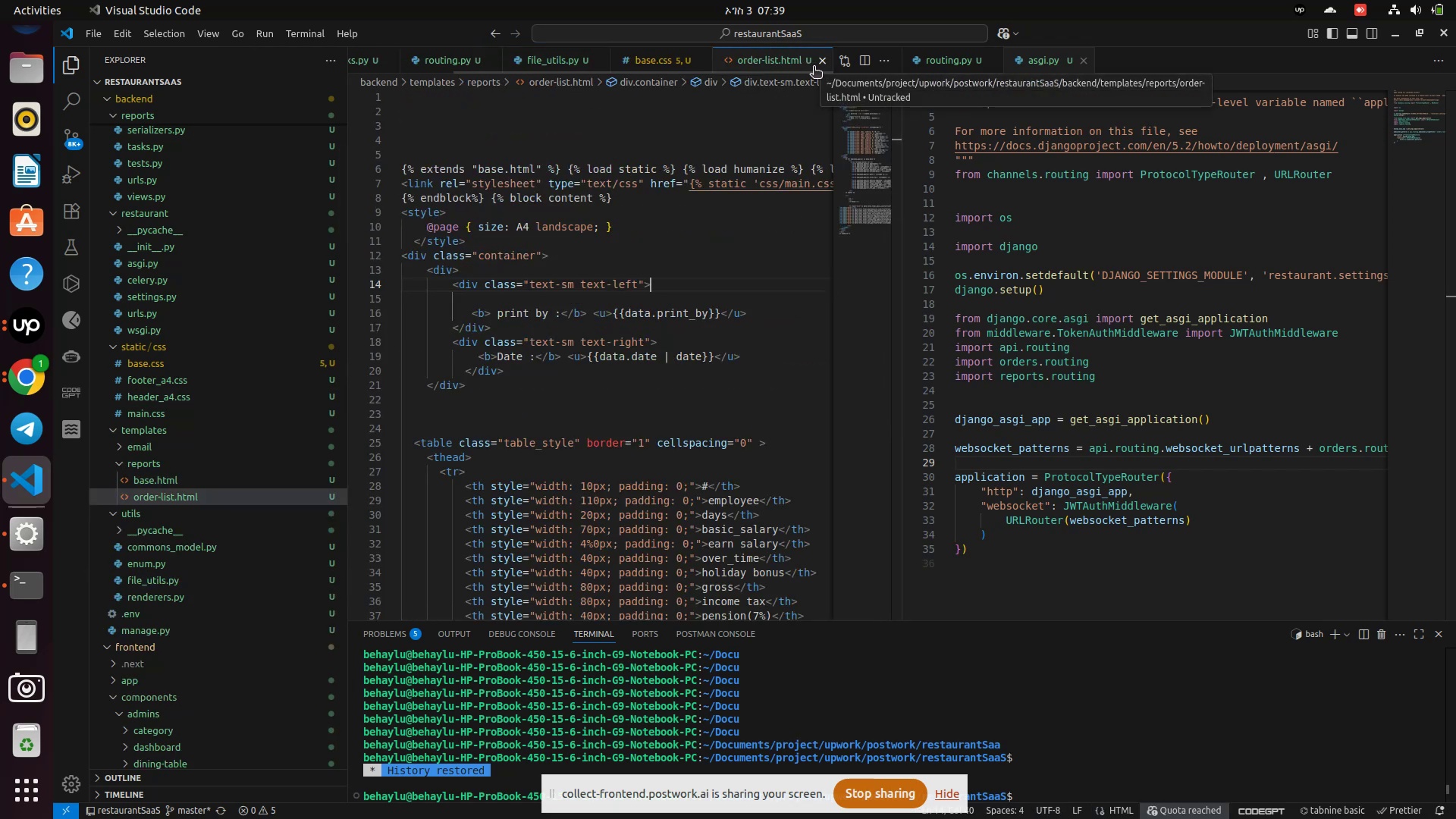 
left_click([815, 67])
 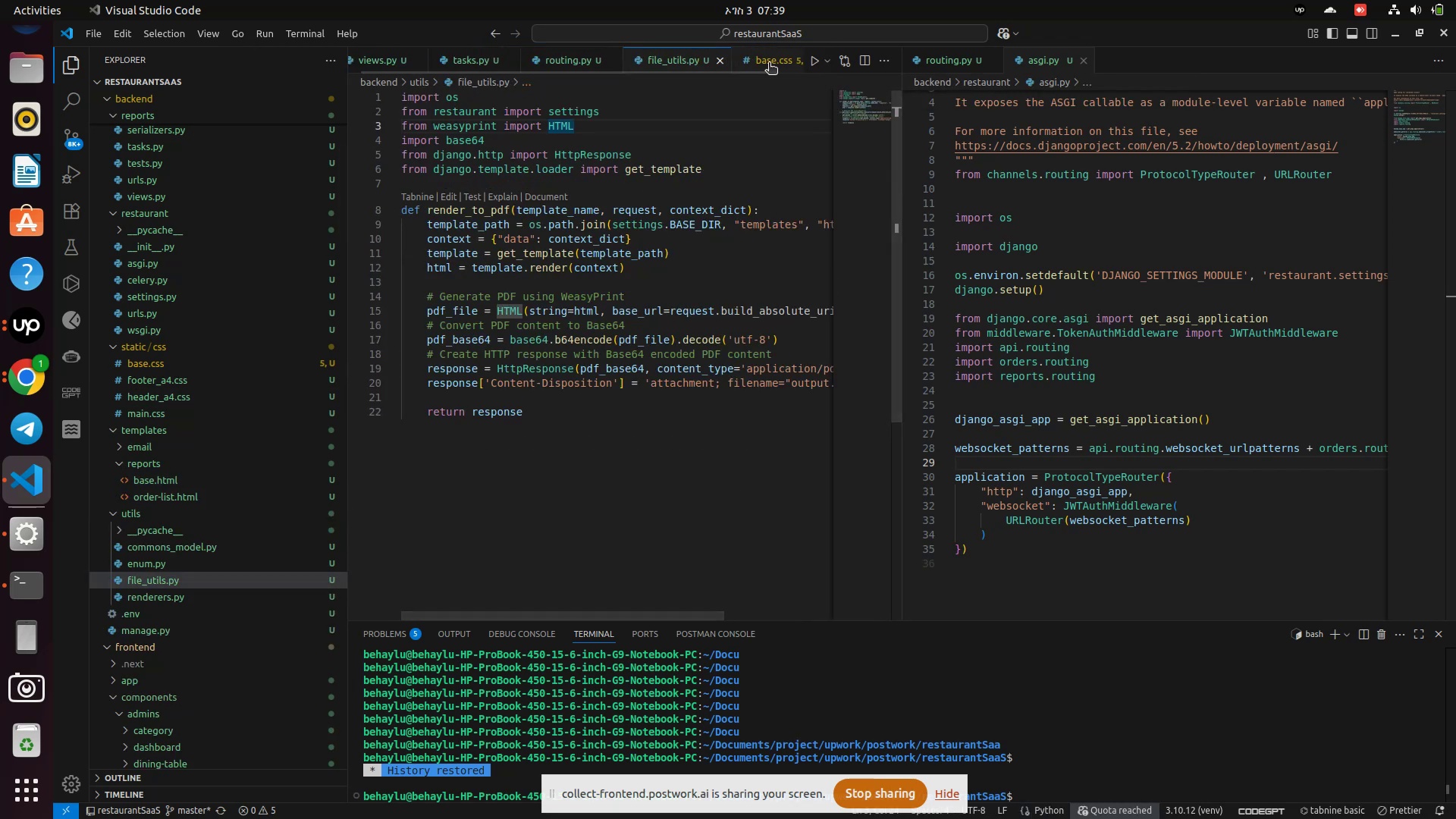 
left_click([768, 64])
 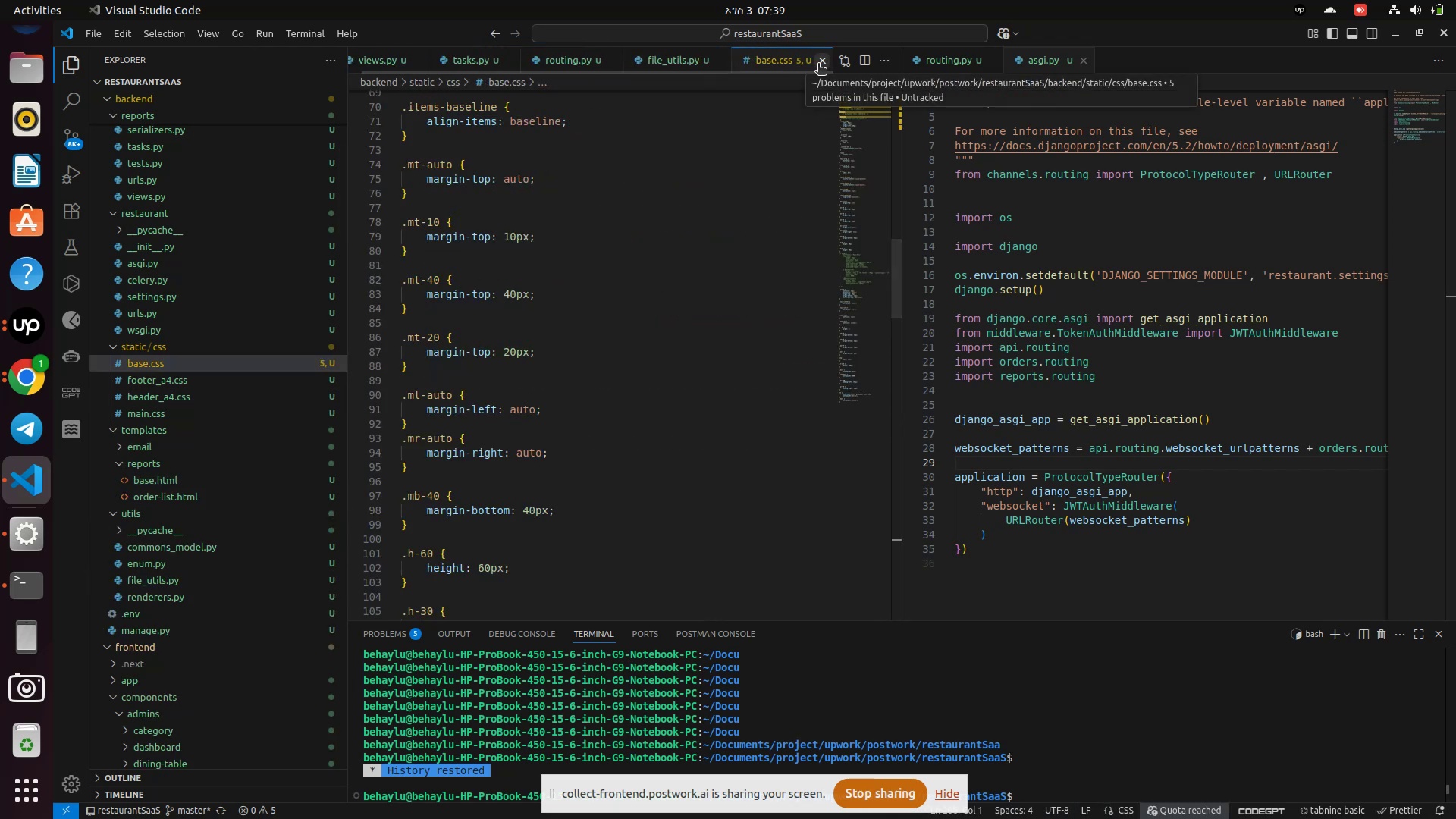 
left_click([818, 64])
 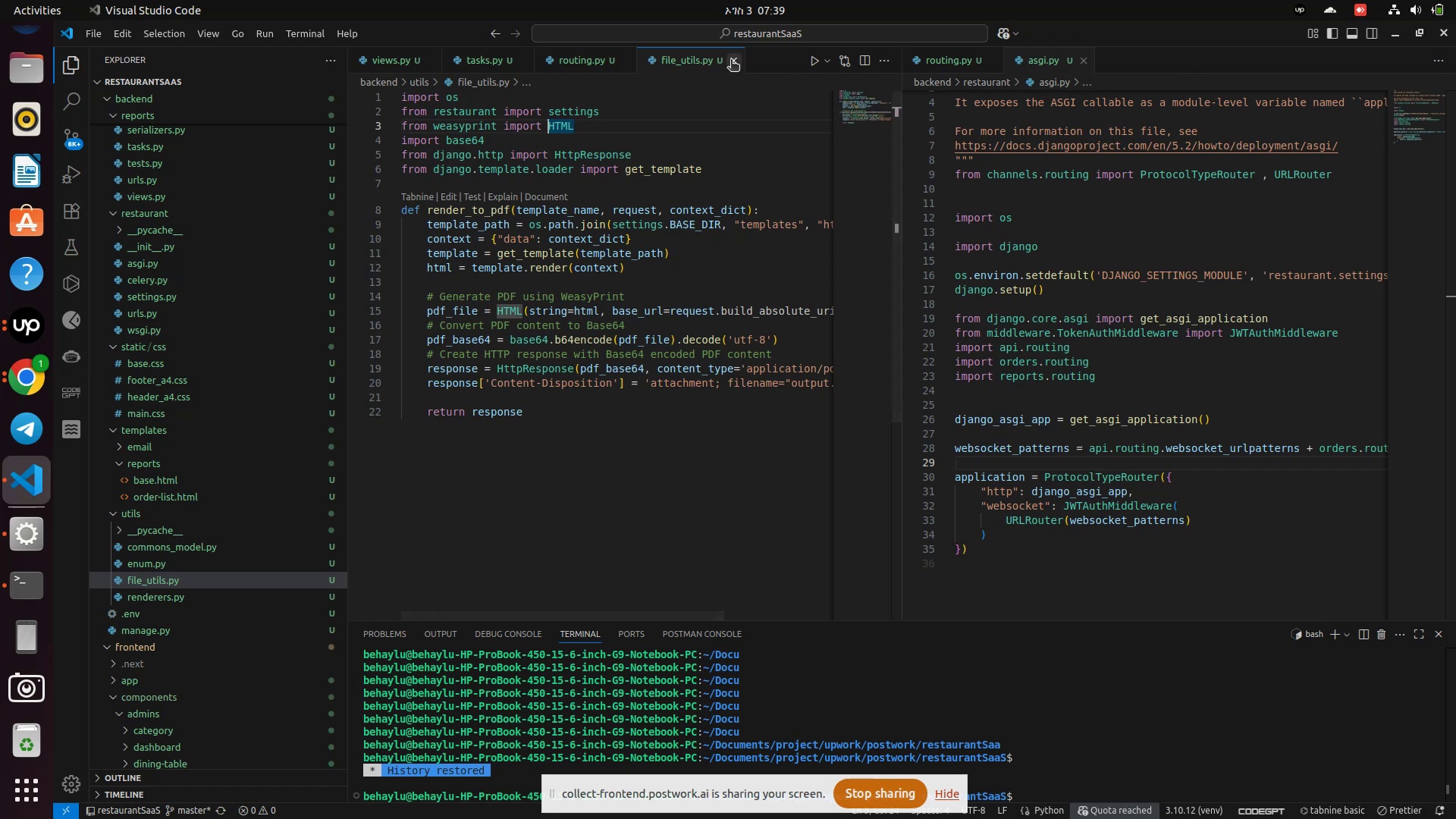 
left_click([695, 62])
 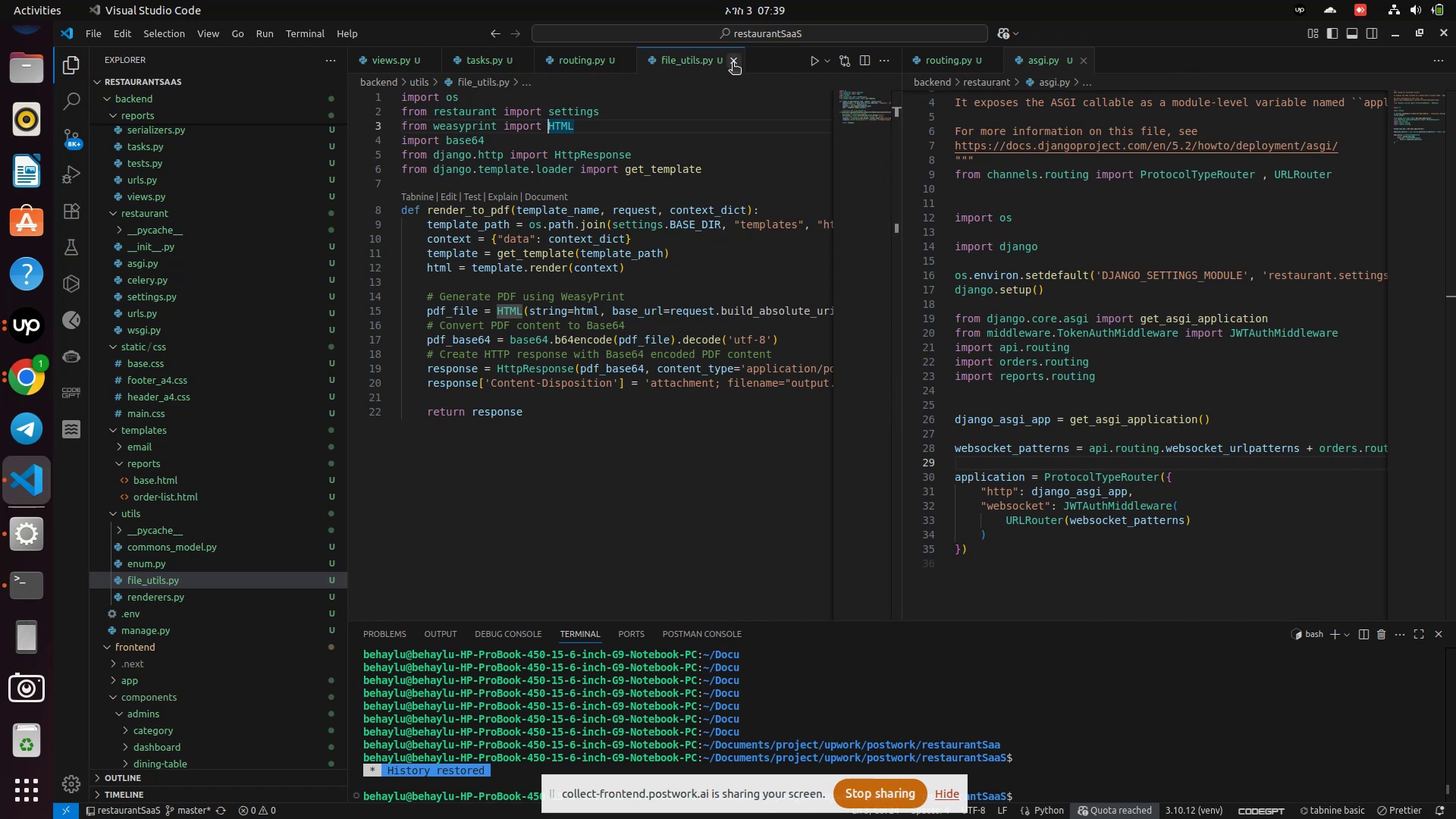 
left_click([733, 64])
 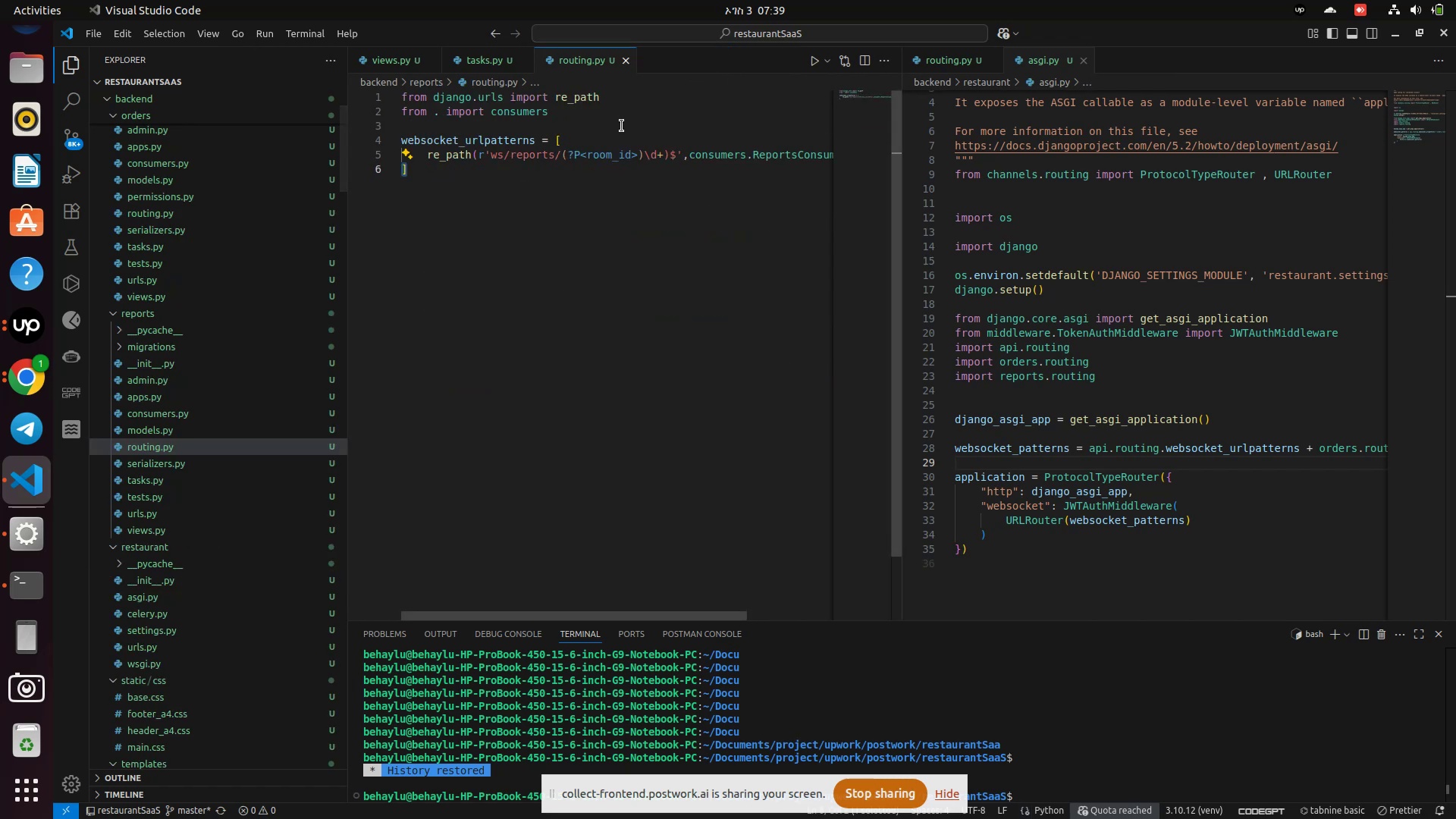 
scroll: coordinate [585, 152], scroll_direction: up, amount: 2.0
 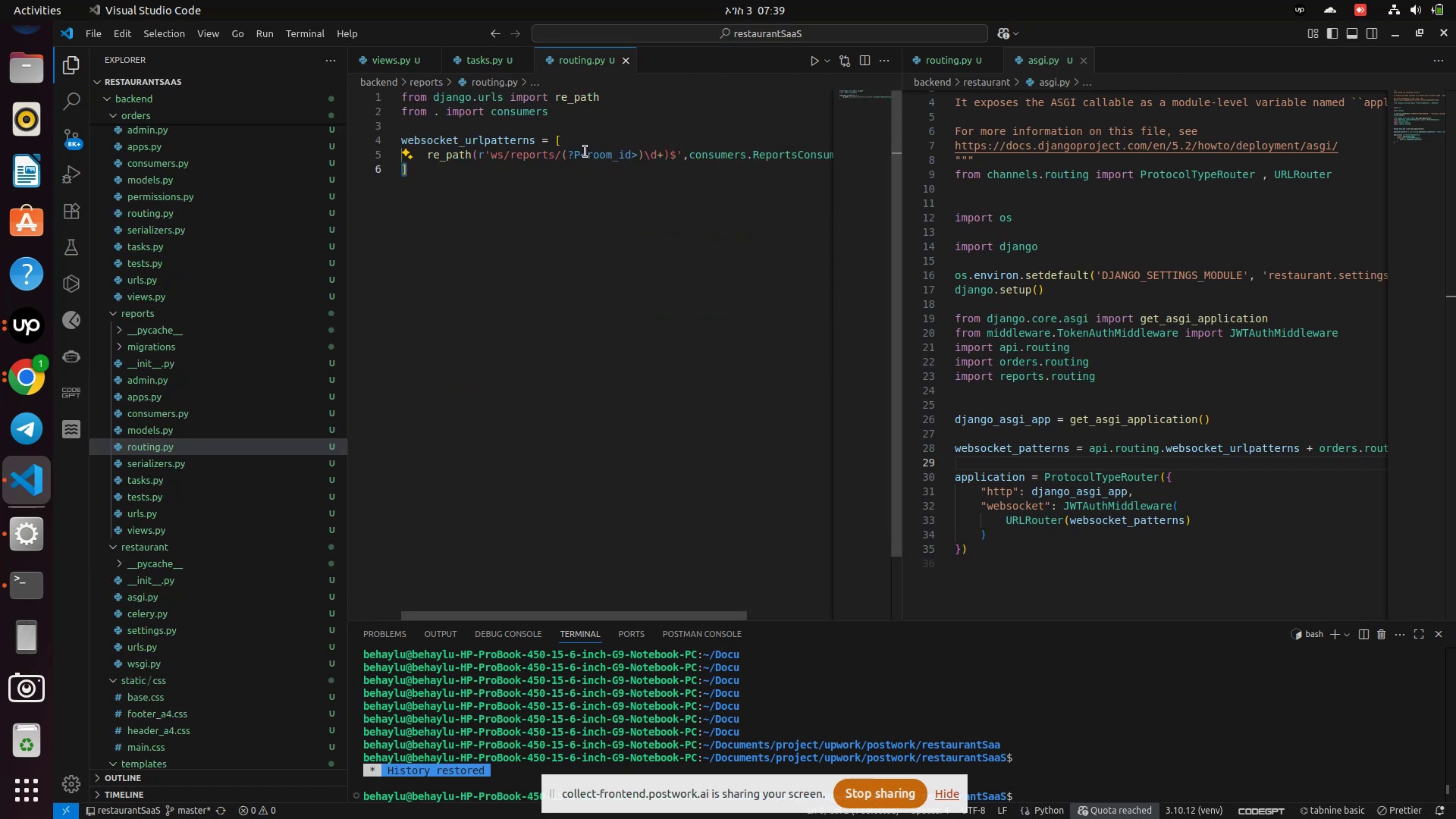 
wait(6.56)
 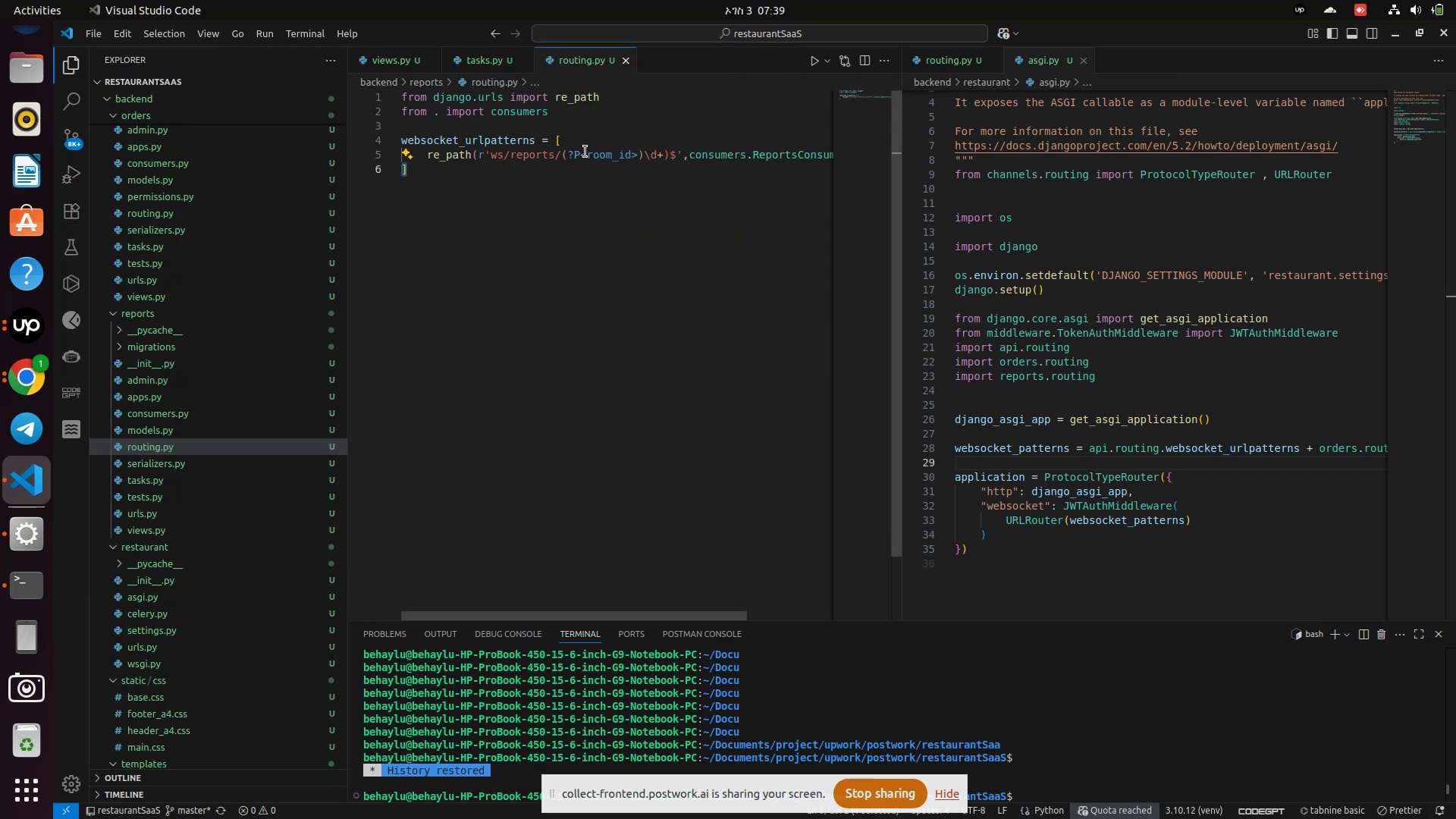 
left_click([471, 64])
 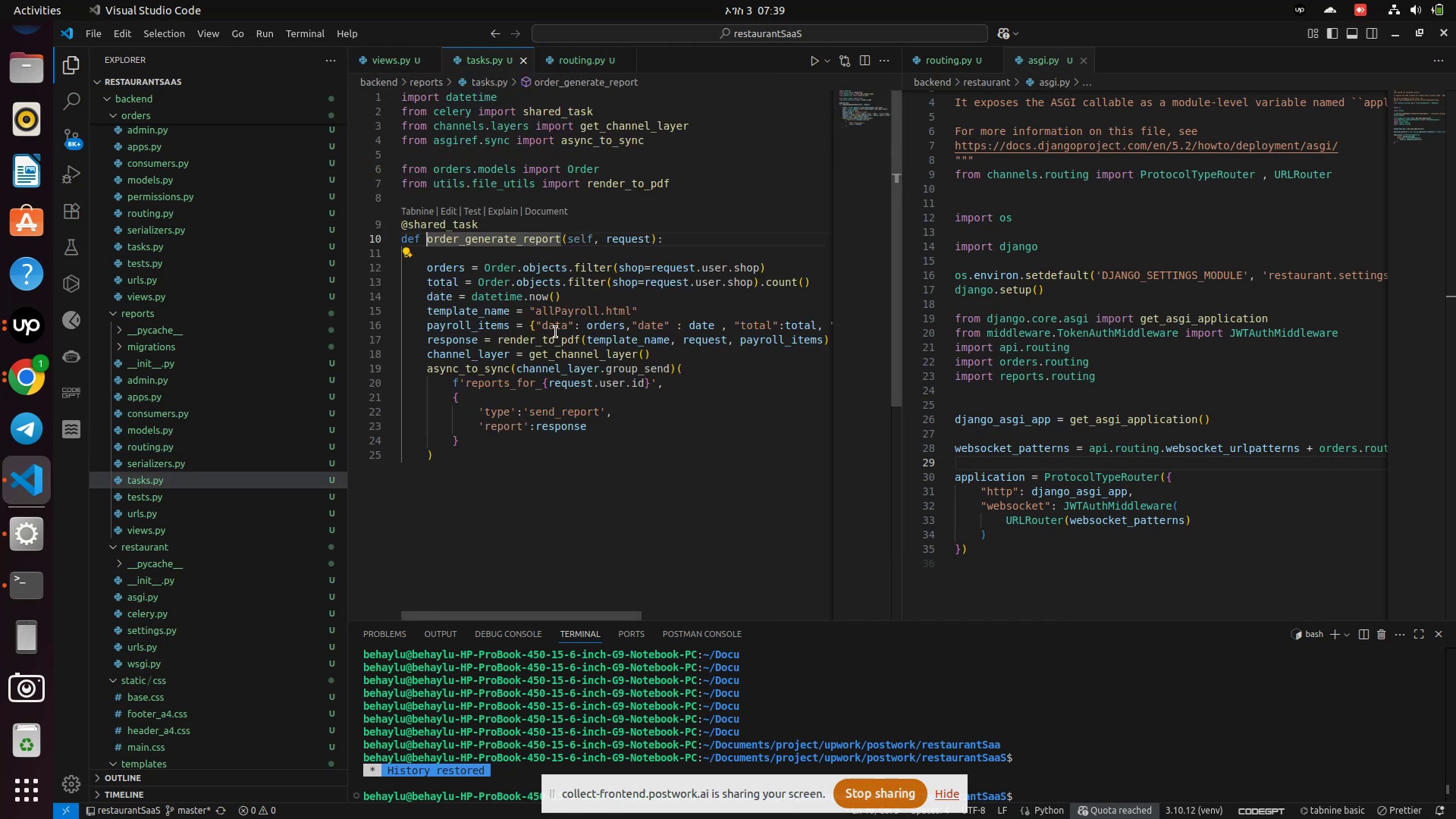 
left_click([375, 55])
 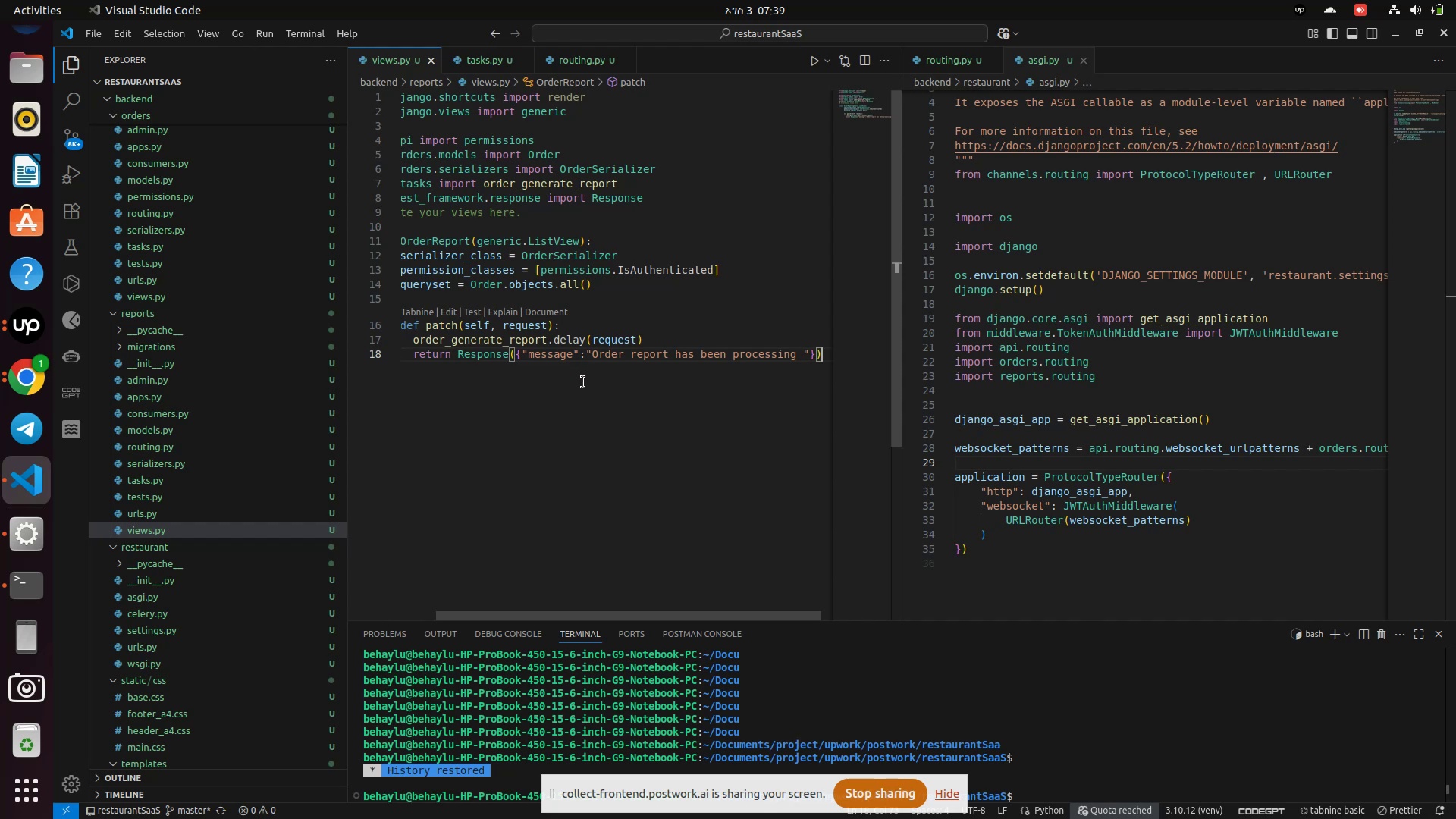 
wait(7.39)
 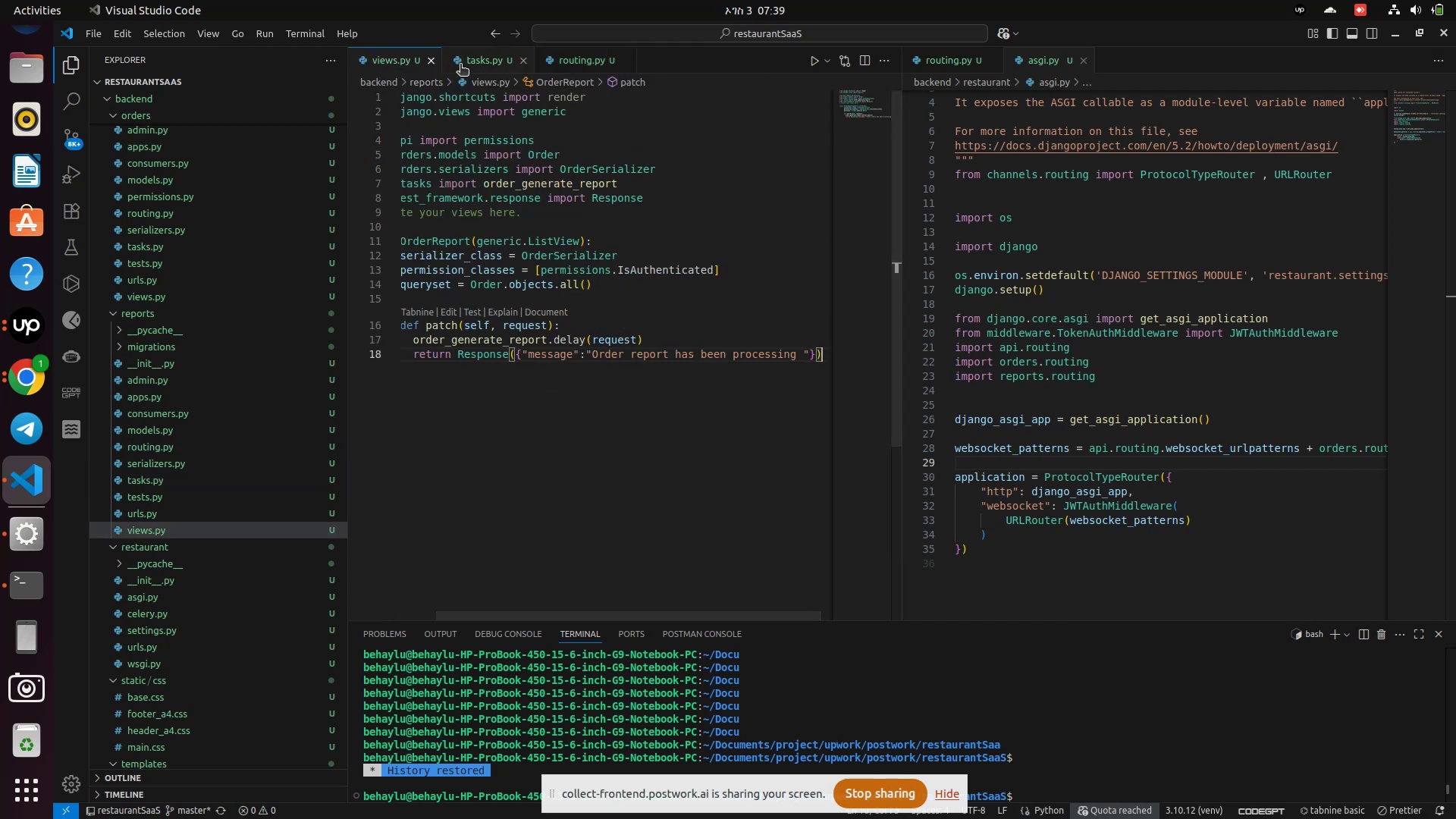 
mouse_move([480, 64])
 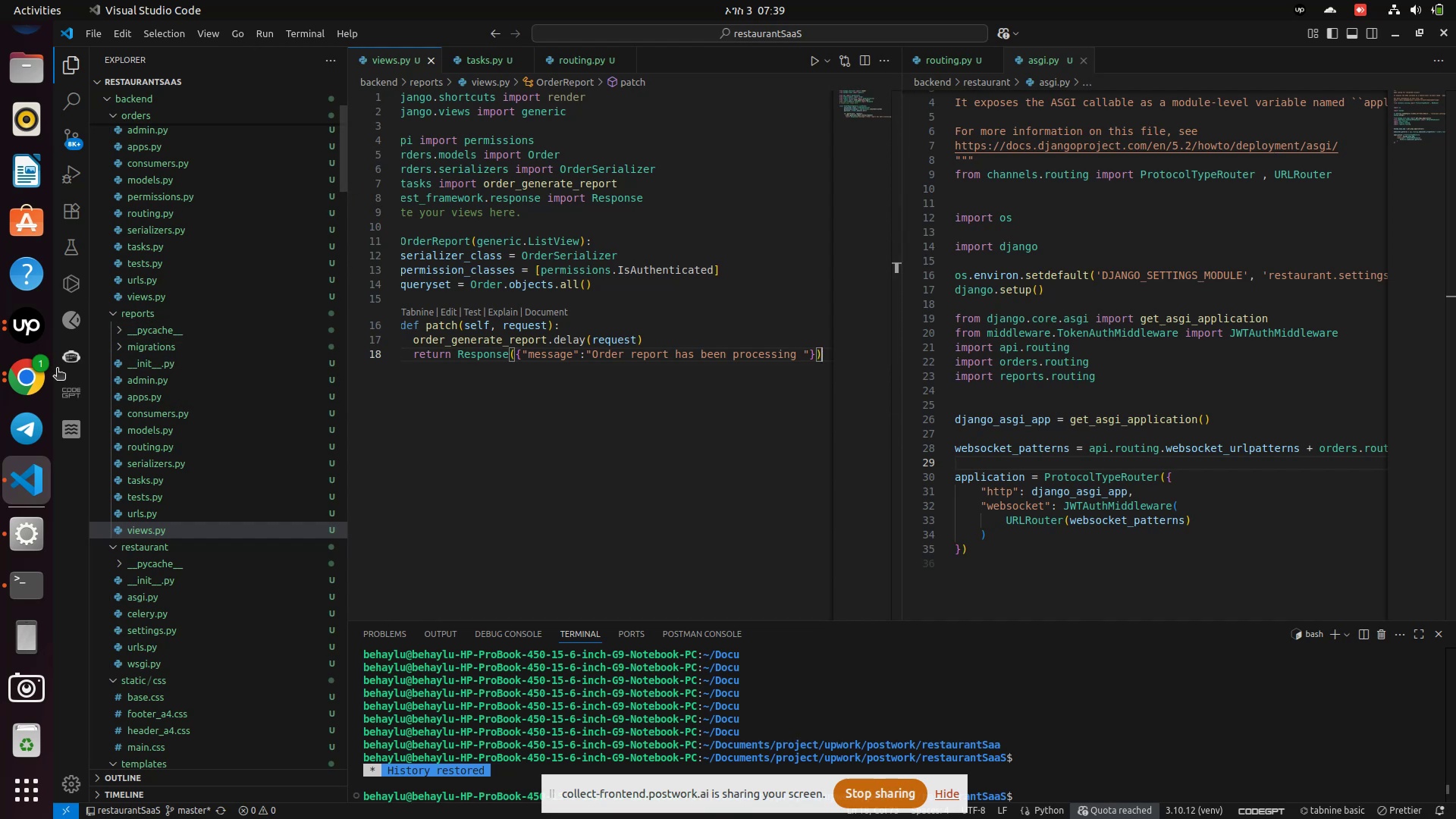 
wait(7.16)
 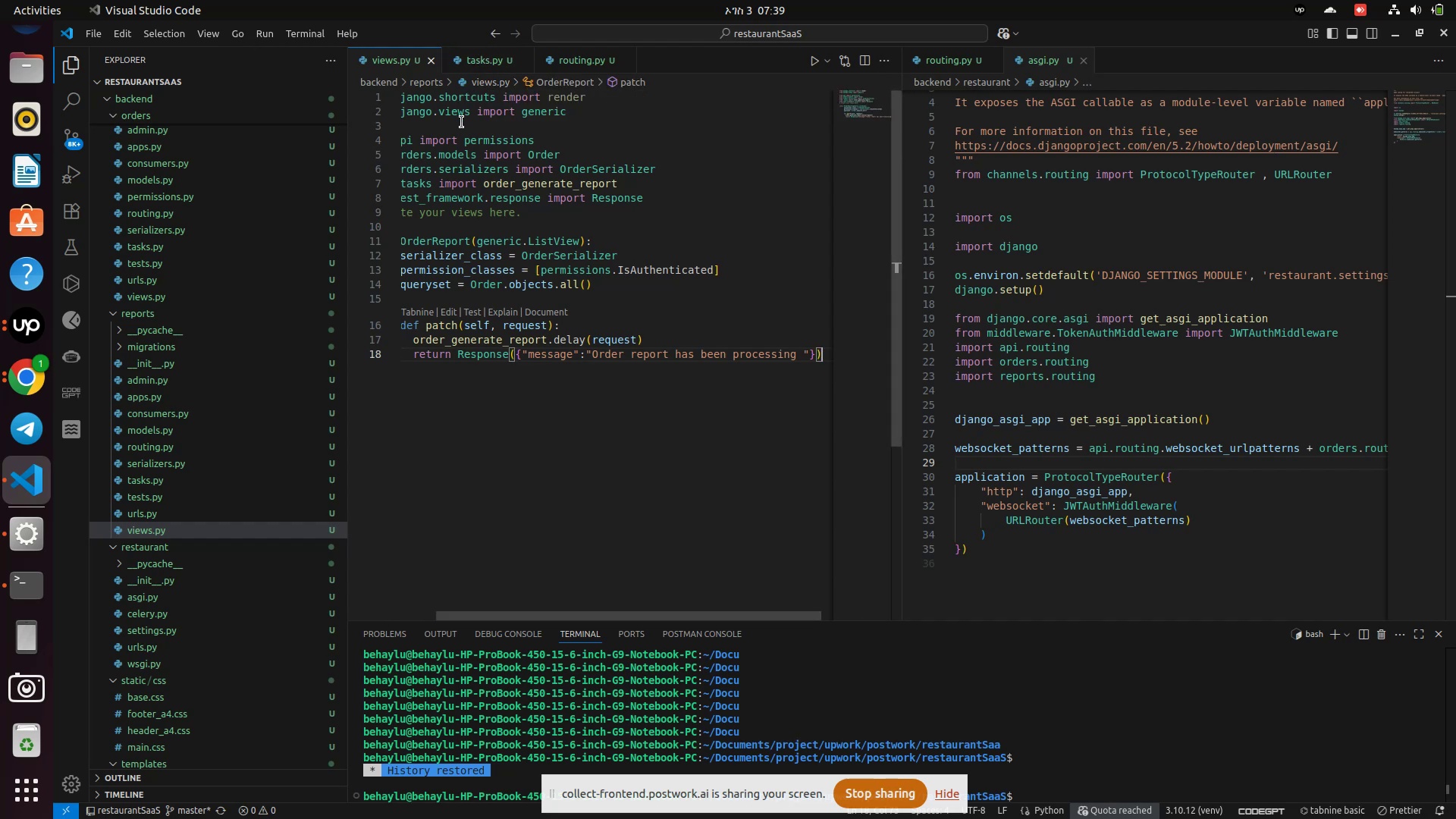 
scroll: coordinate [284, 221], scroll_direction: up, amount: 1.0
 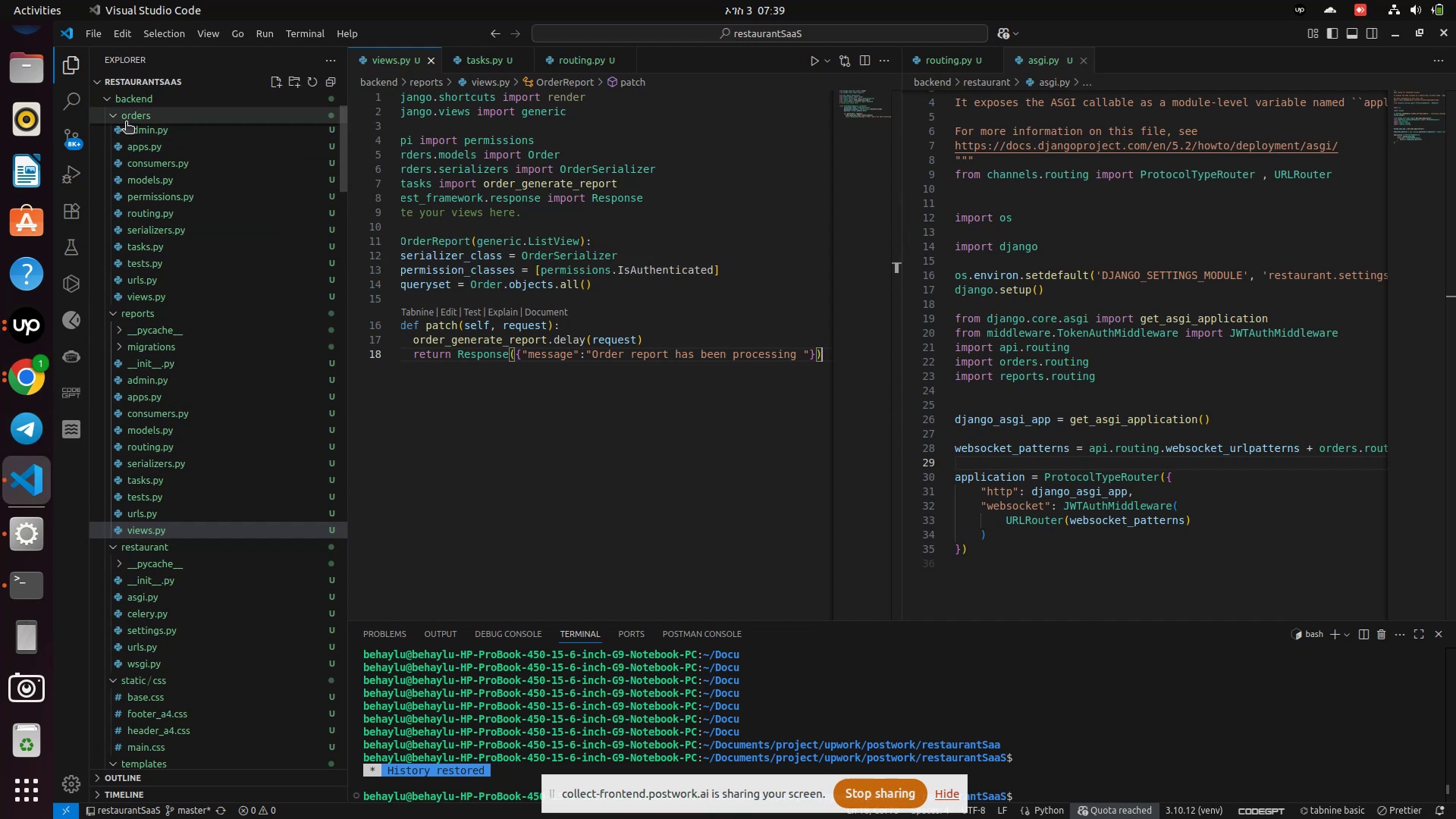 
left_click([119, 117])
 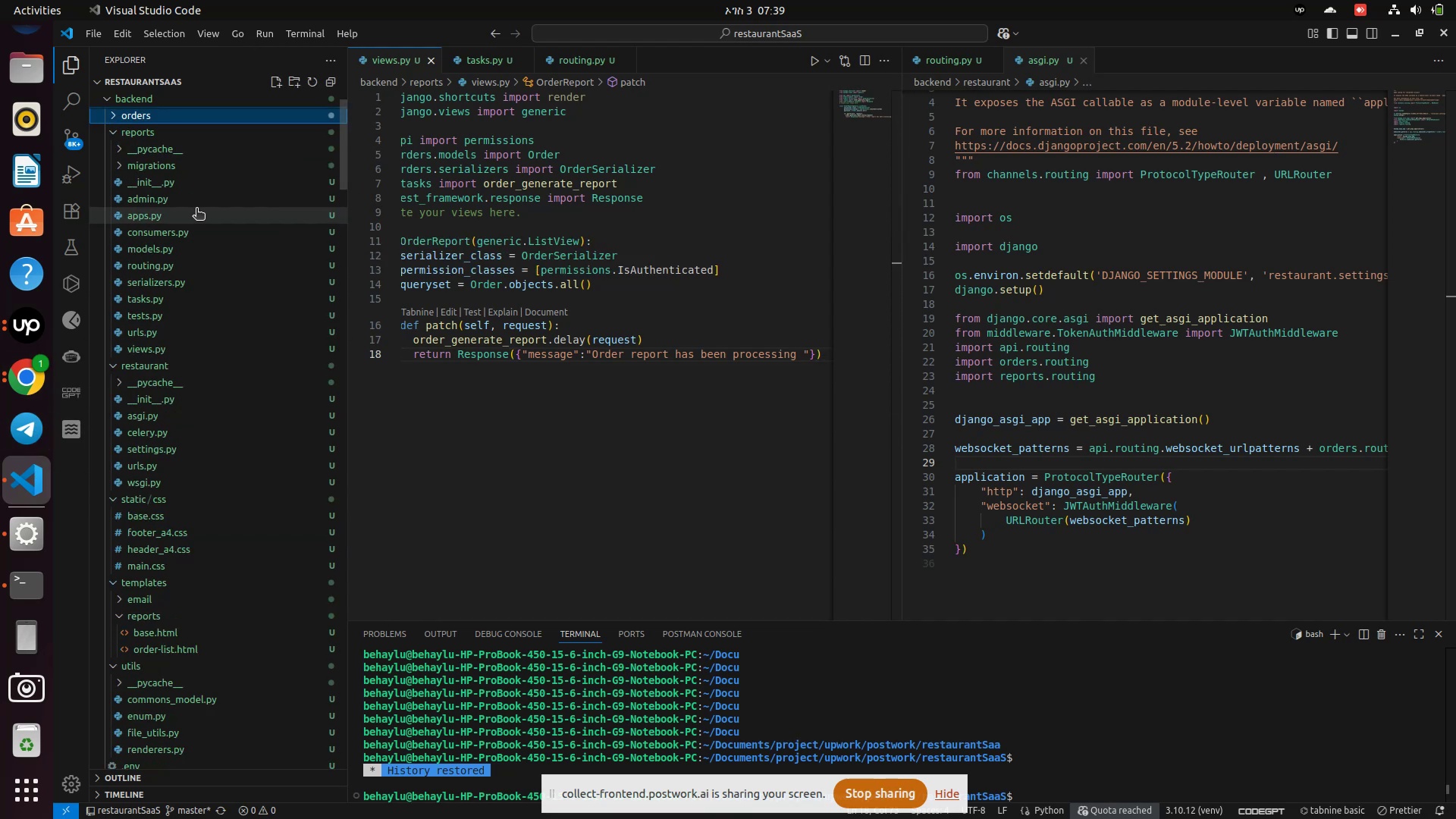 
scroll: coordinate [199, 217], scroll_direction: up, amount: 6.0
 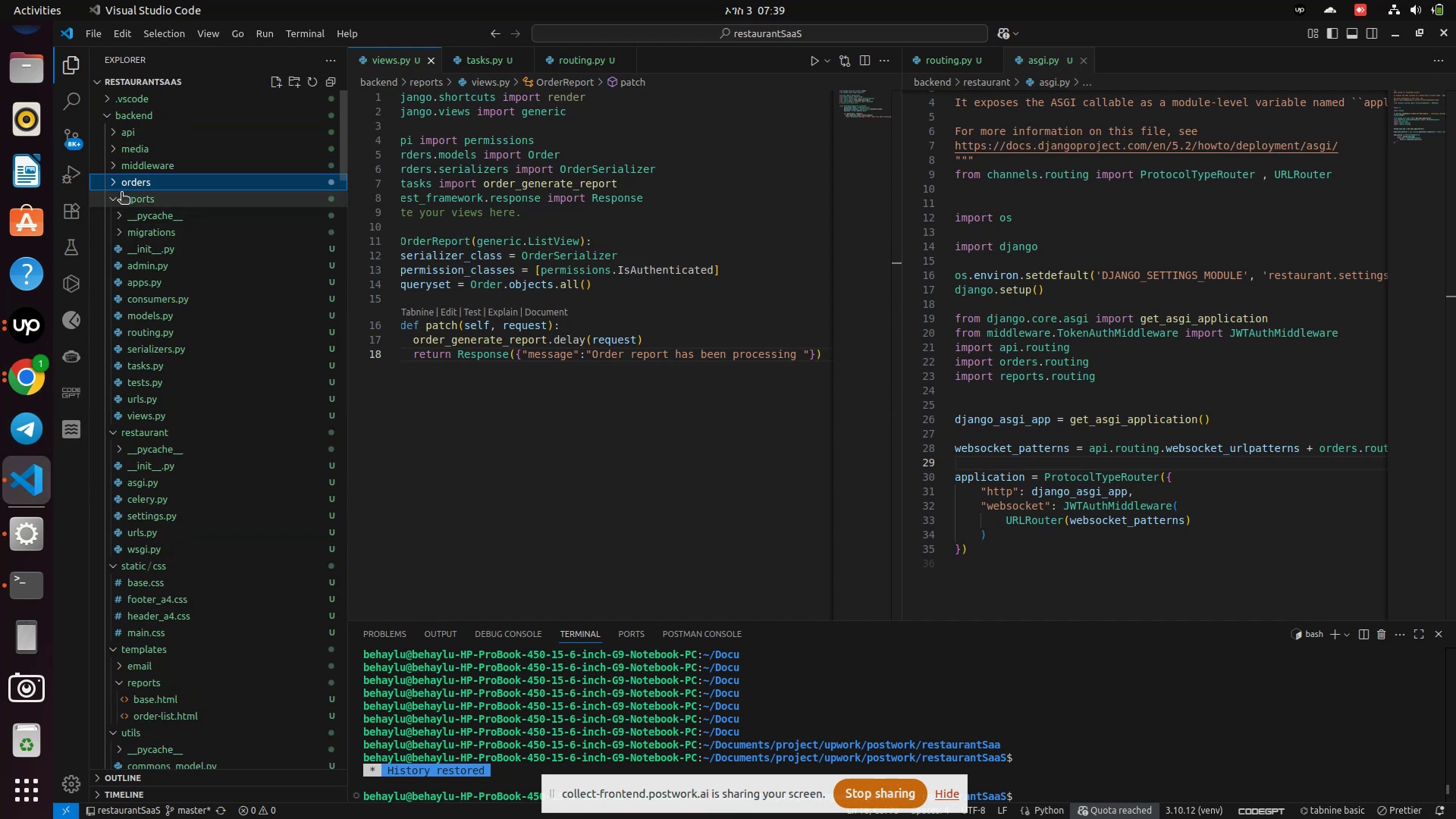 
left_click([120, 195])
 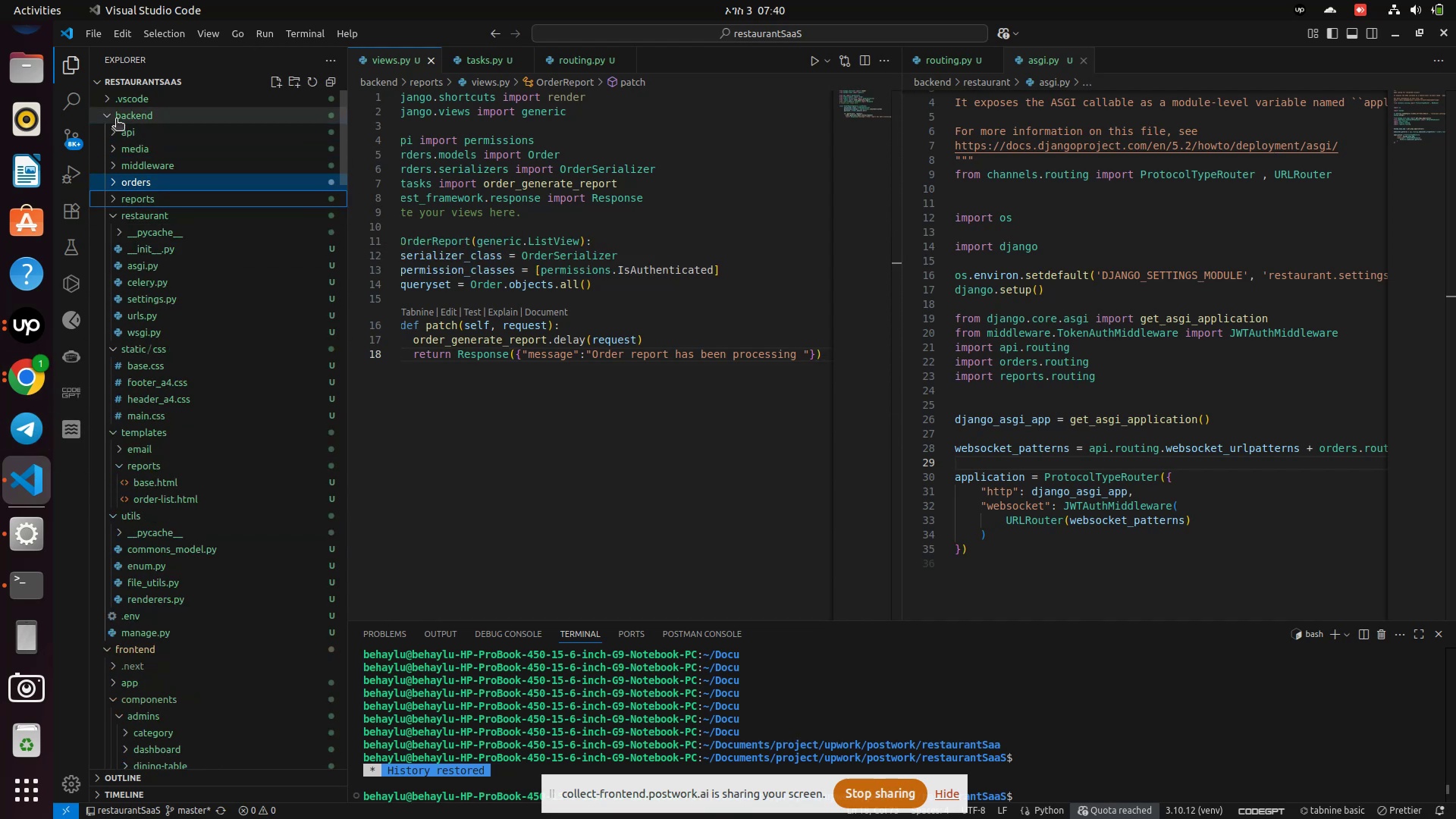 
left_click([116, 120])
 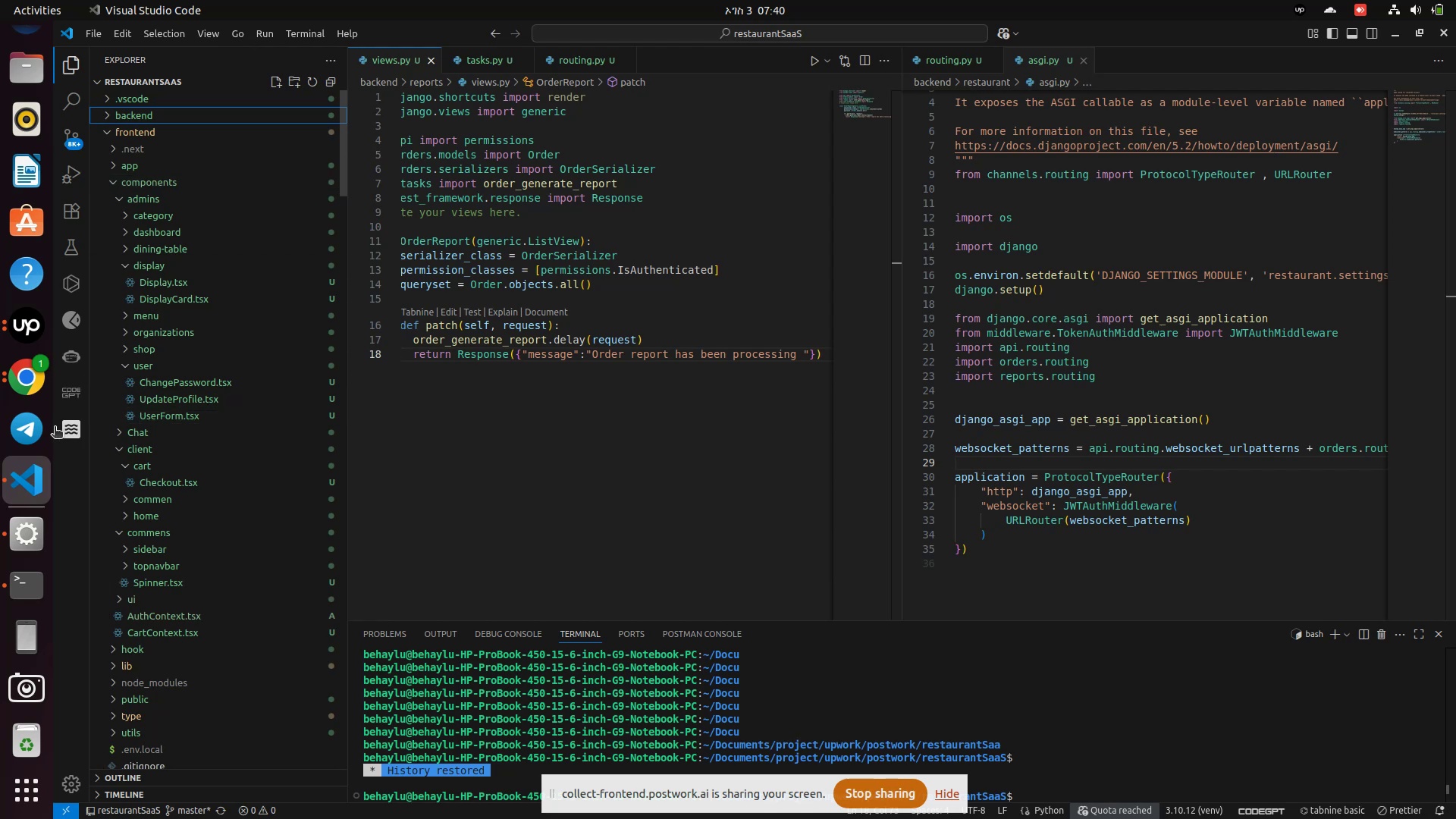 
left_click([25, 382])
 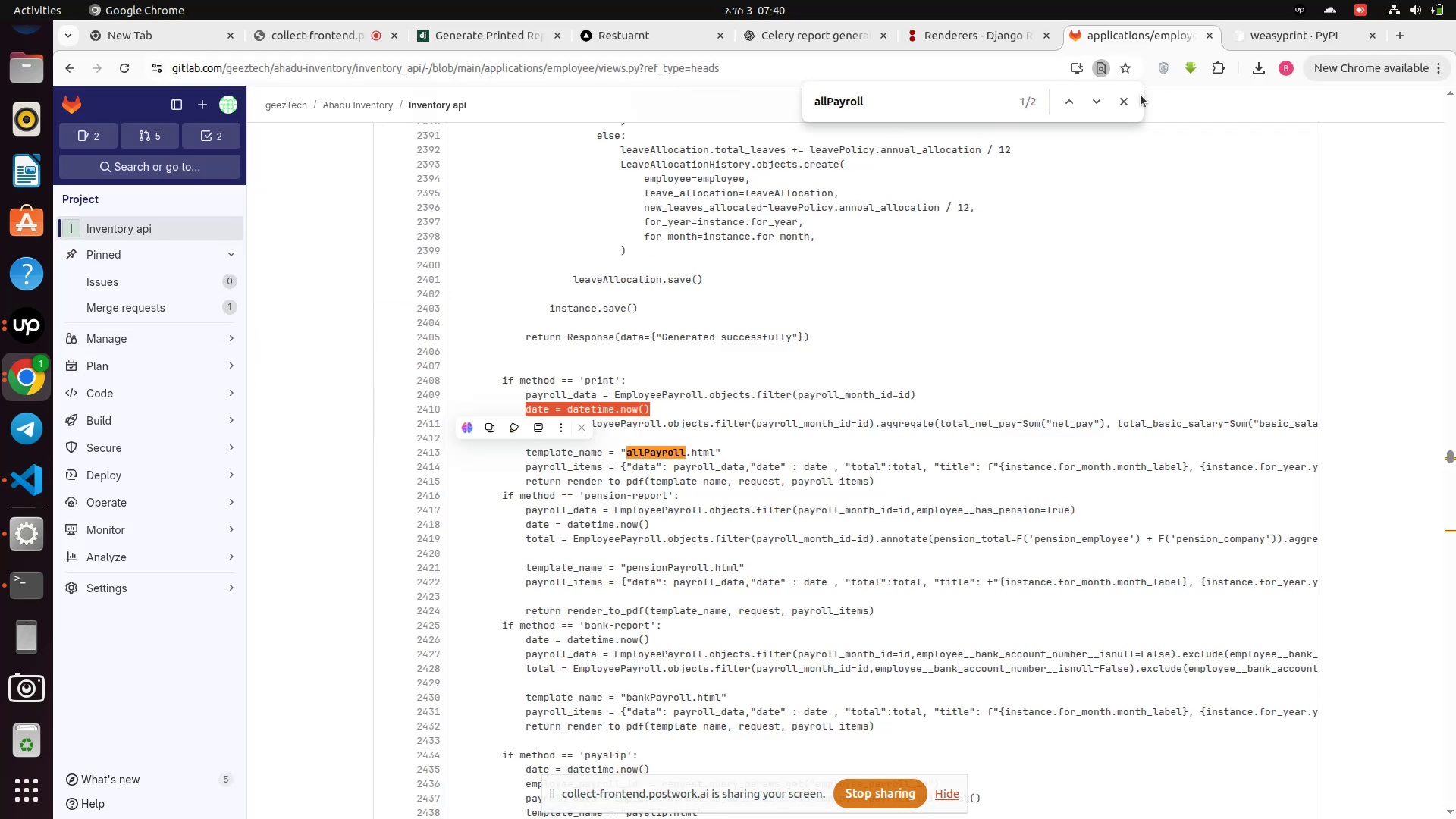 
left_click([1128, 103])
 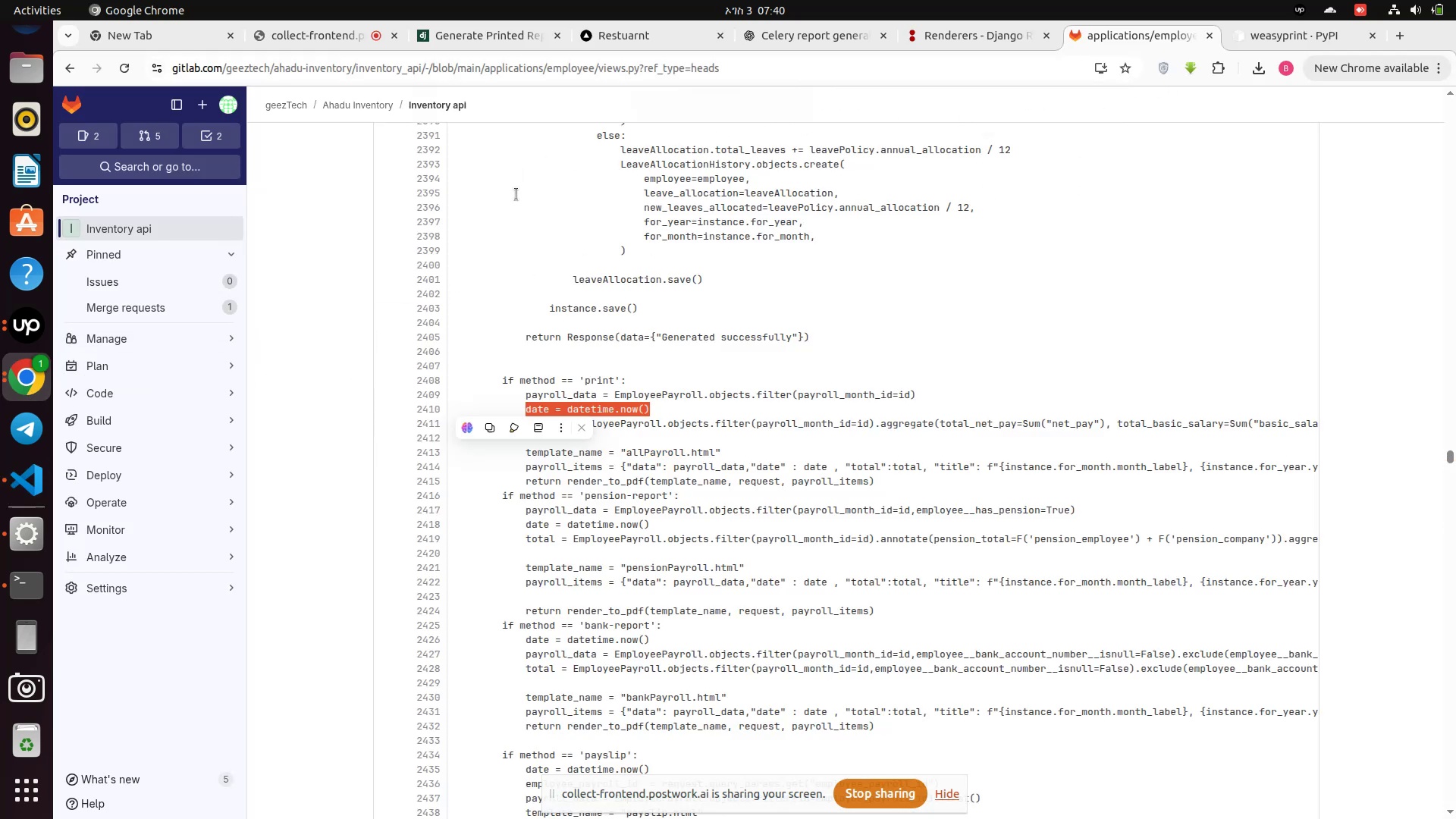 
scroll: coordinate [490, 191], scroll_direction: up, amount: 3.0
 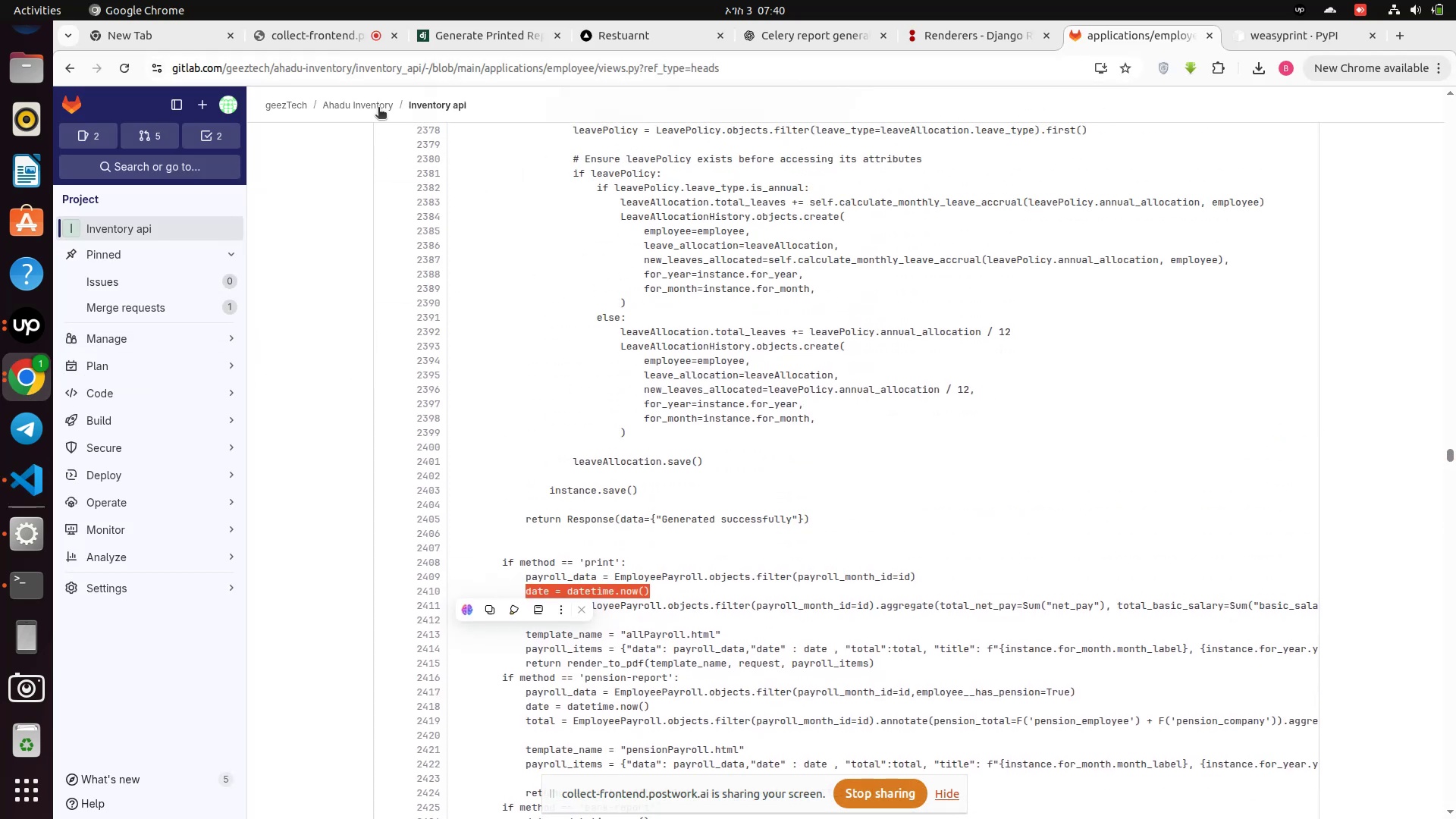 
left_click([378, 105])
 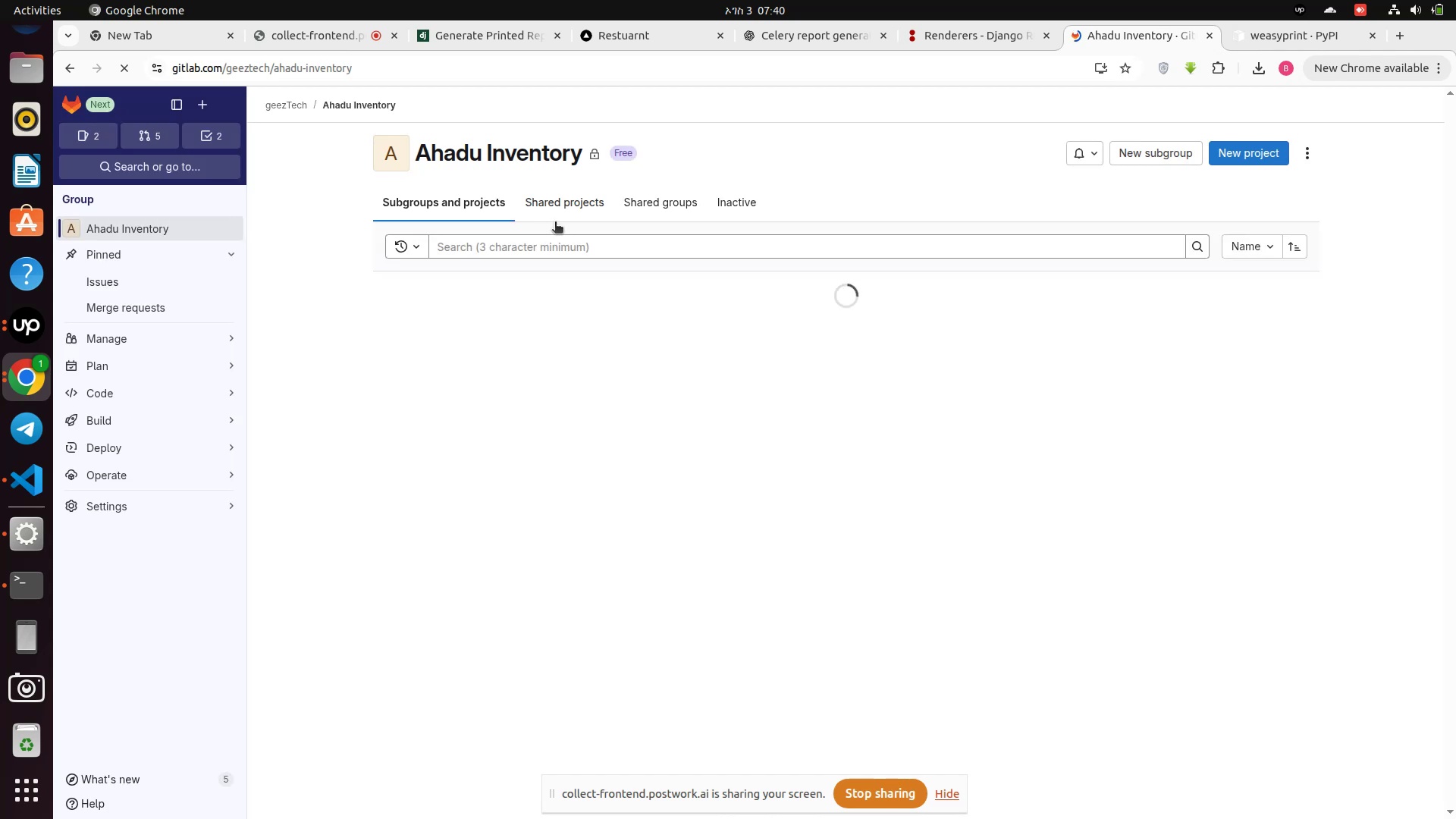 
scroll: coordinate [568, 237], scroll_direction: down, amount: 1.0
 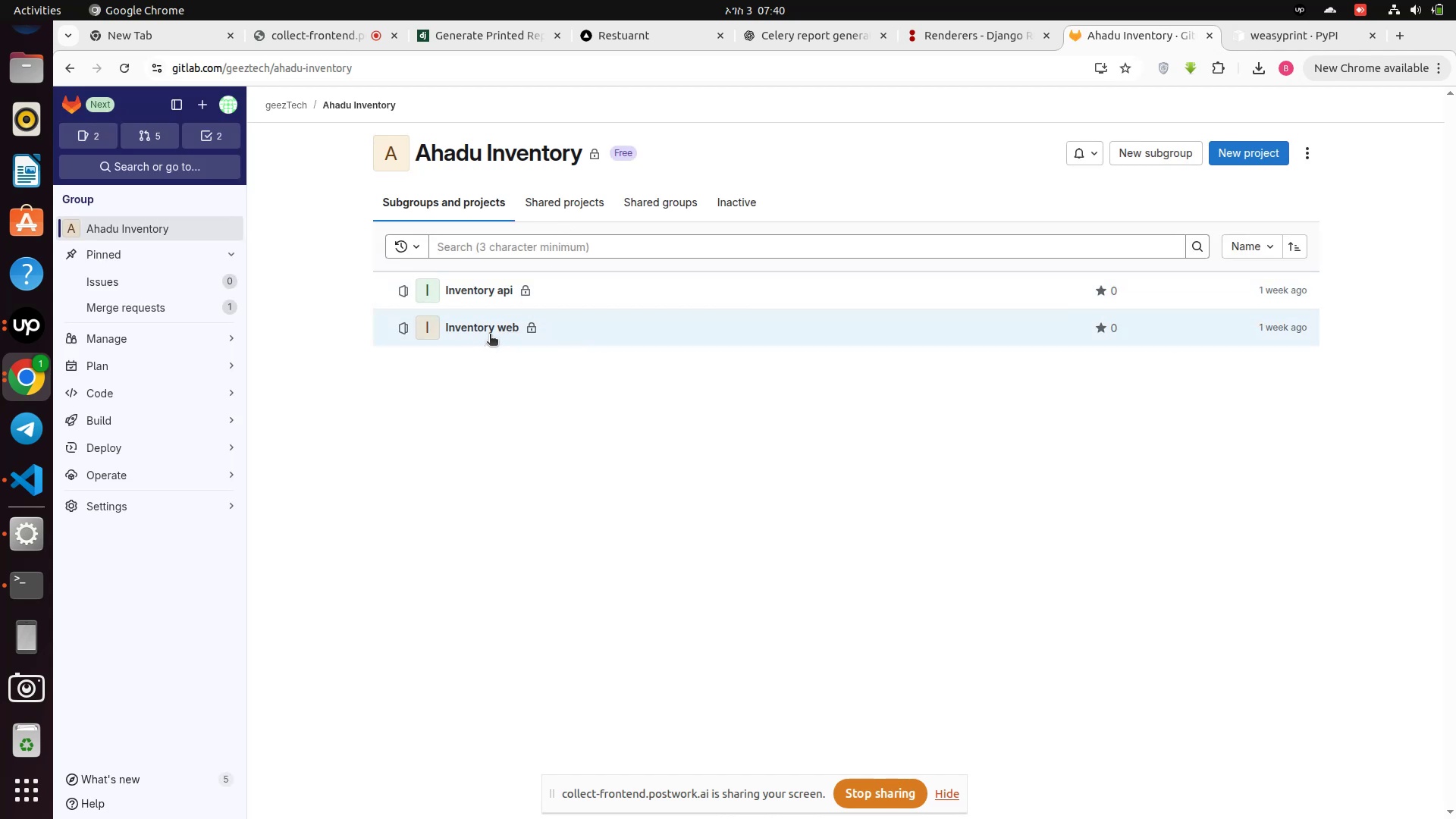 
left_click([492, 331])
 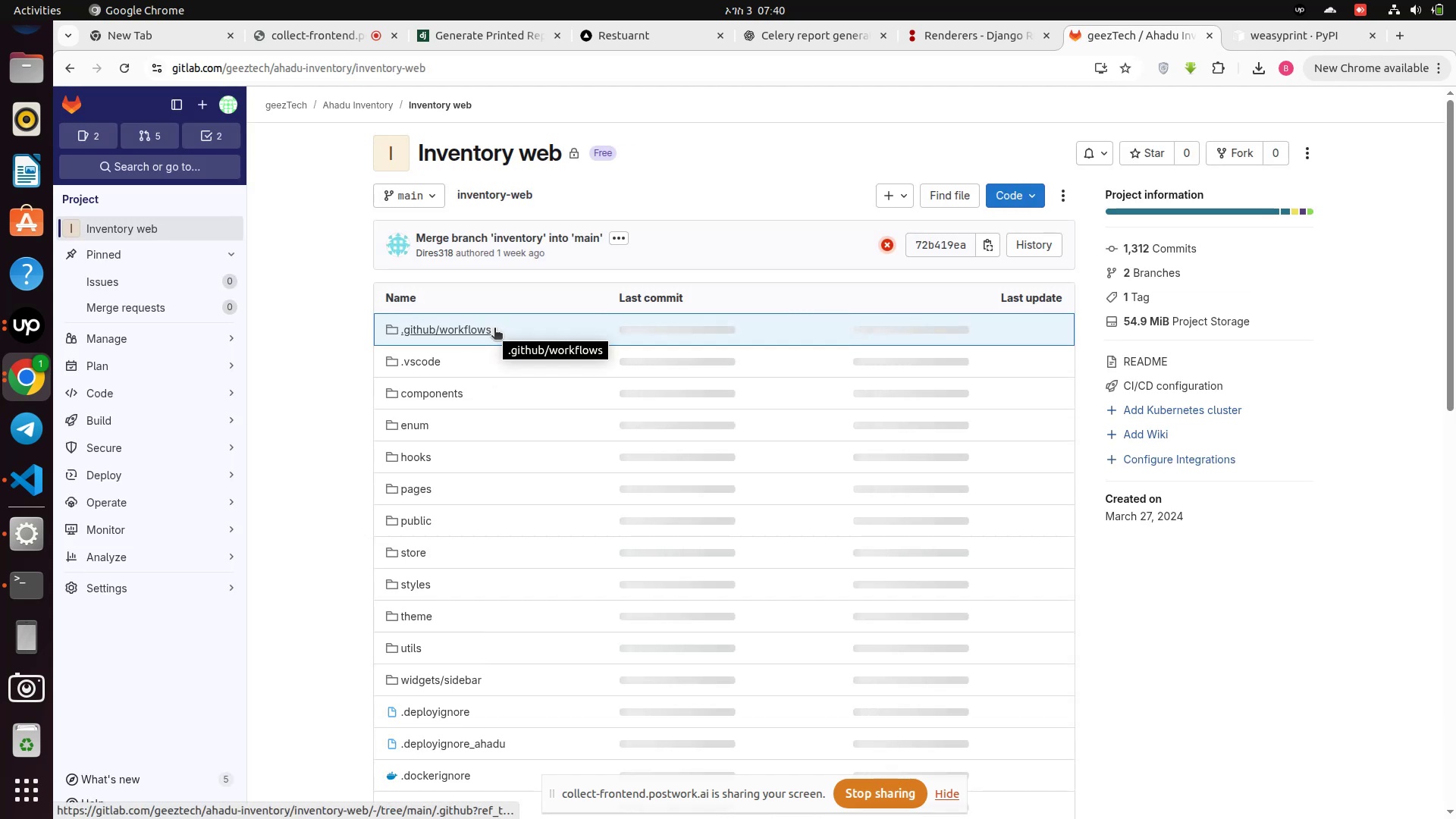 
wait(6.72)
 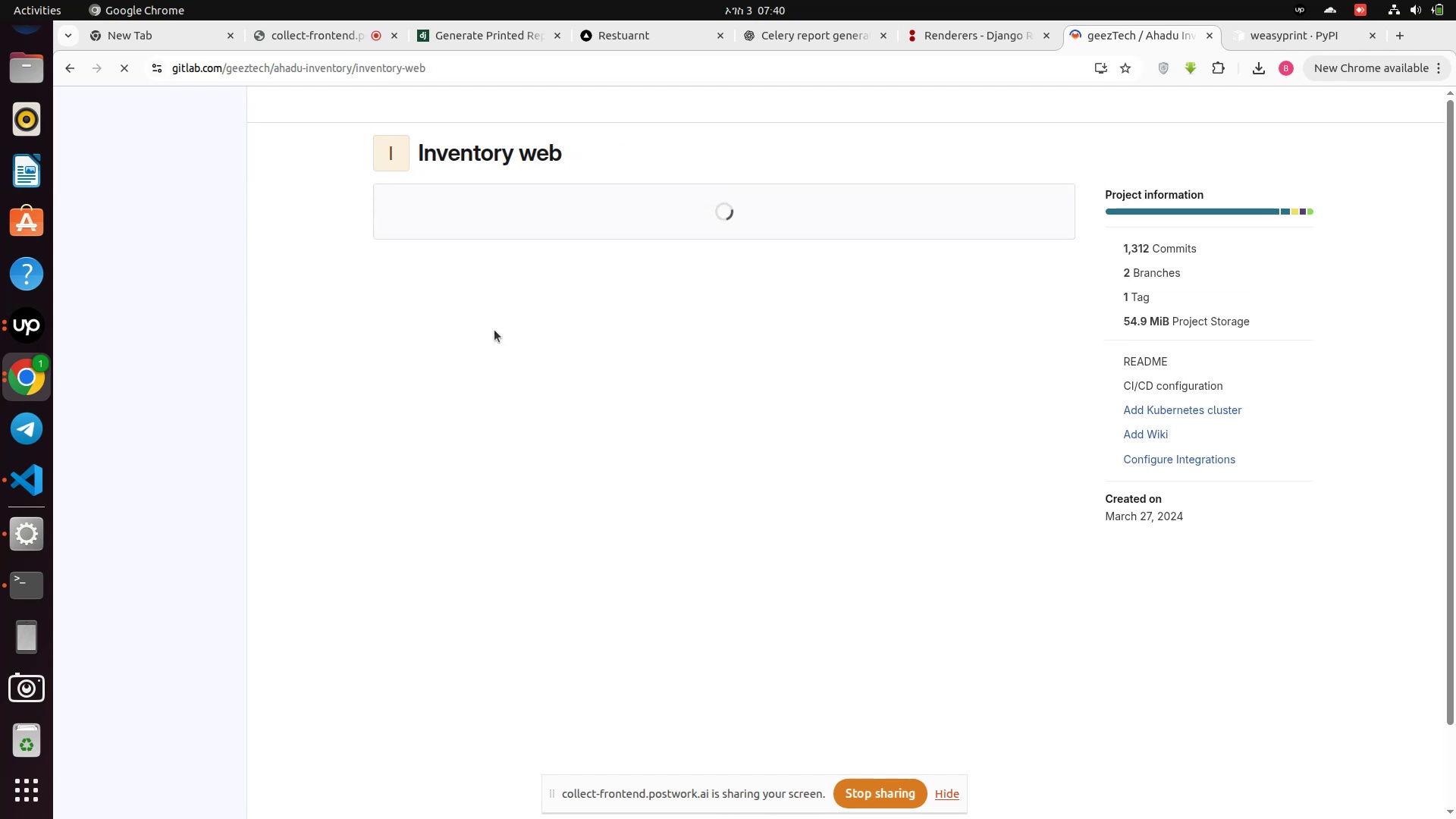 
scroll: coordinate [463, 356], scroll_direction: down, amount: 2.0
 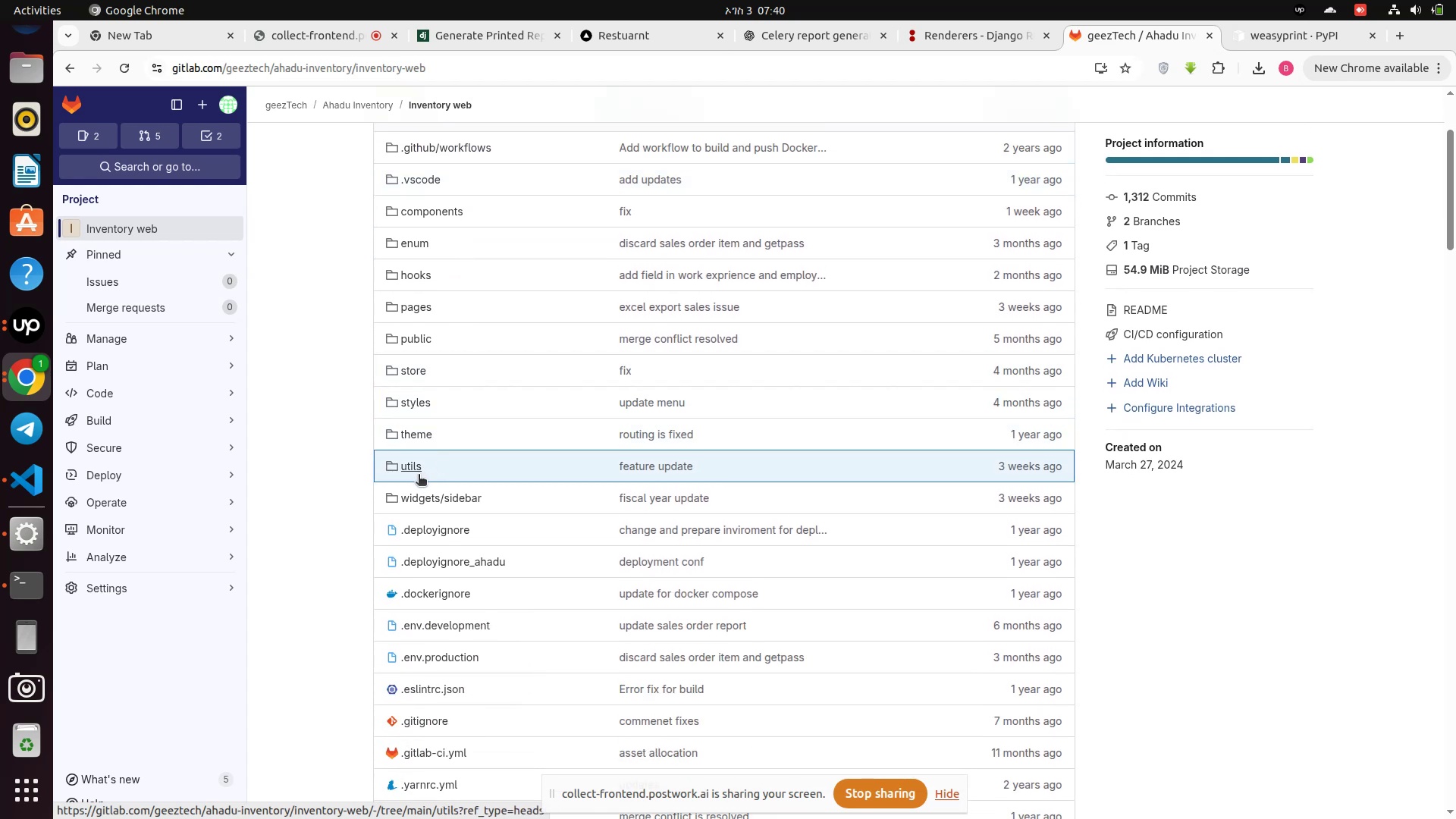 
left_click([416, 471])
 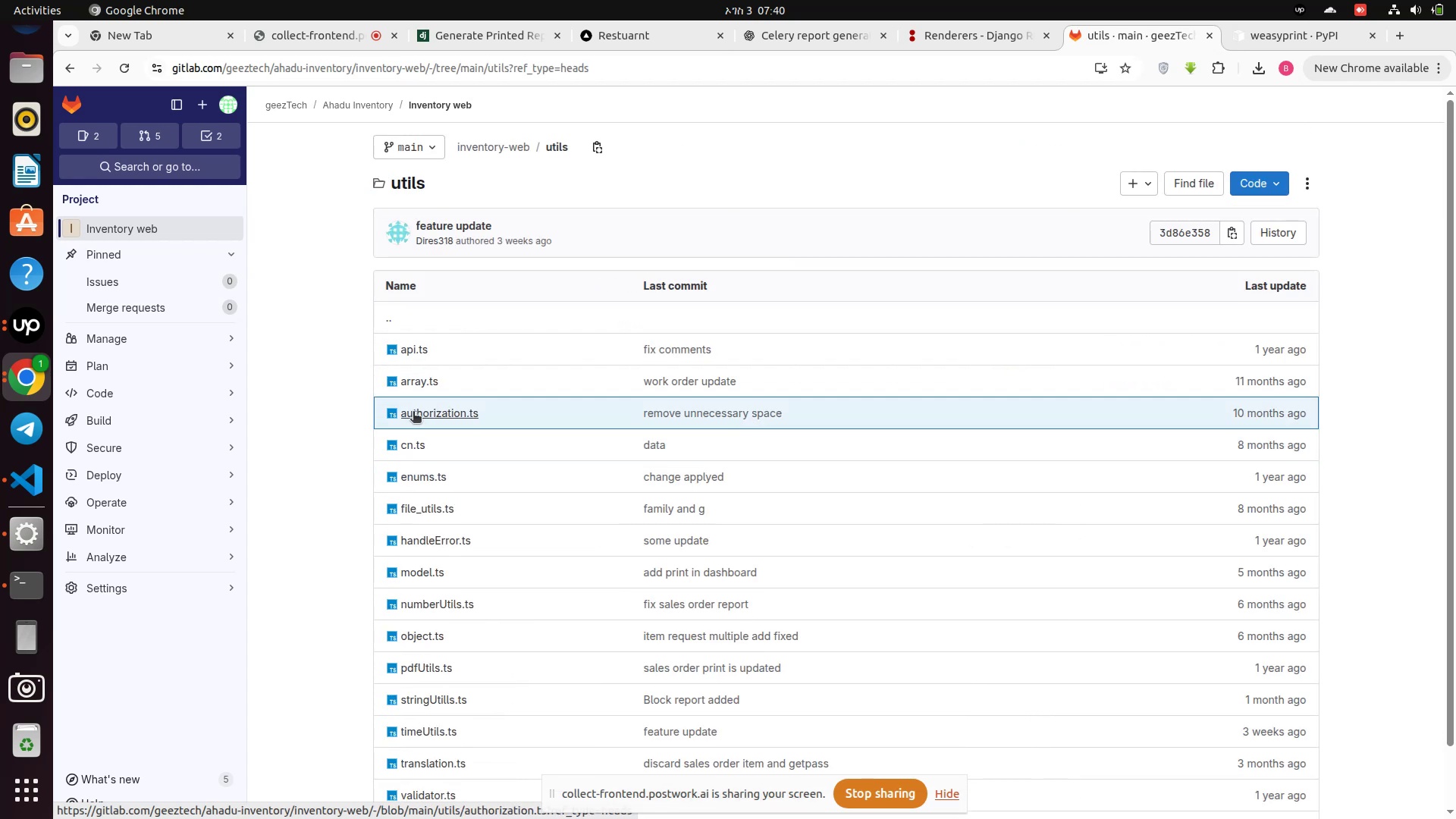 
scroll: coordinate [413, 413], scroll_direction: down, amount: 1.0
 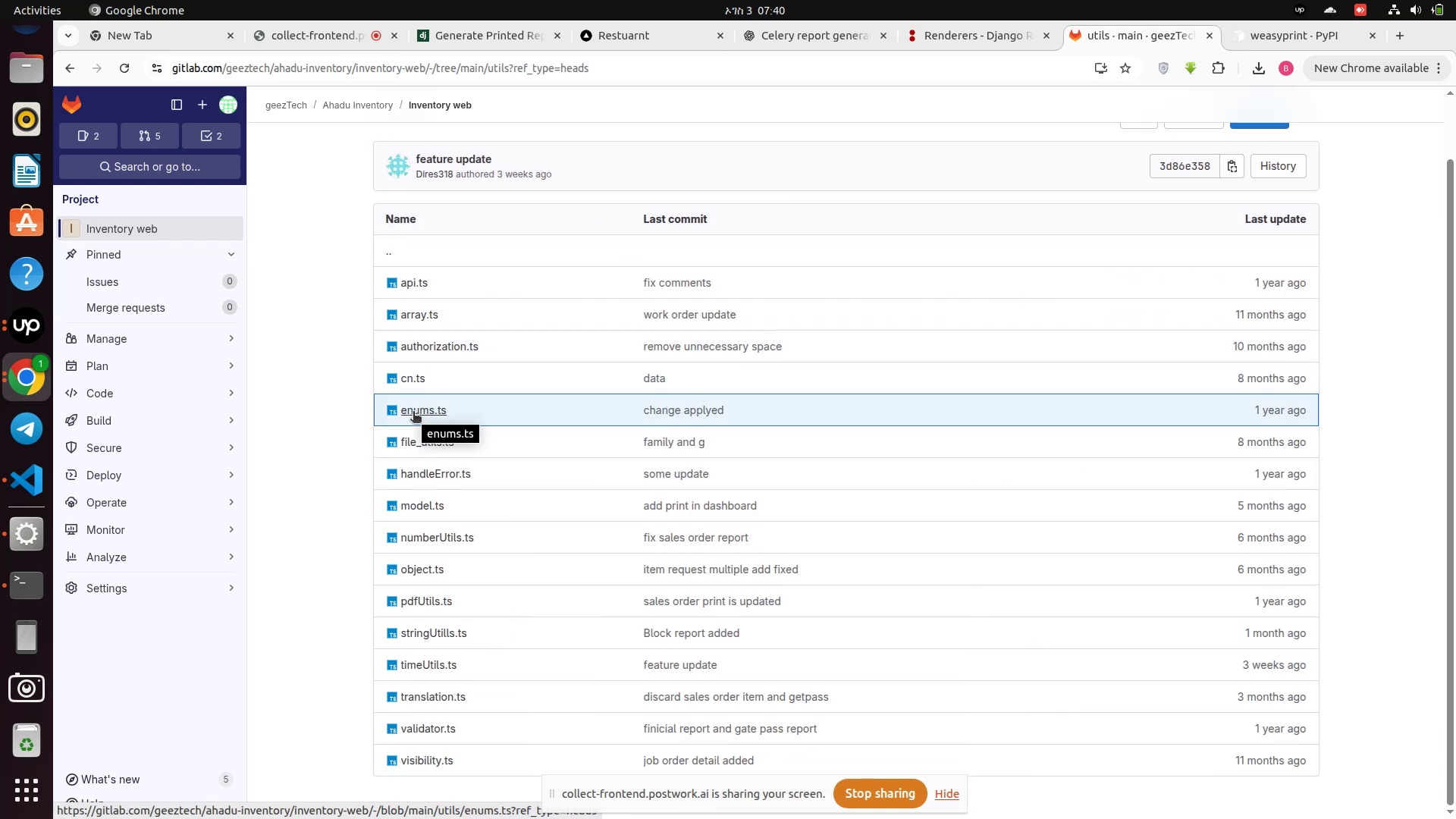 
scroll: coordinate [433, 324], scroll_direction: up, amount: 2.0
 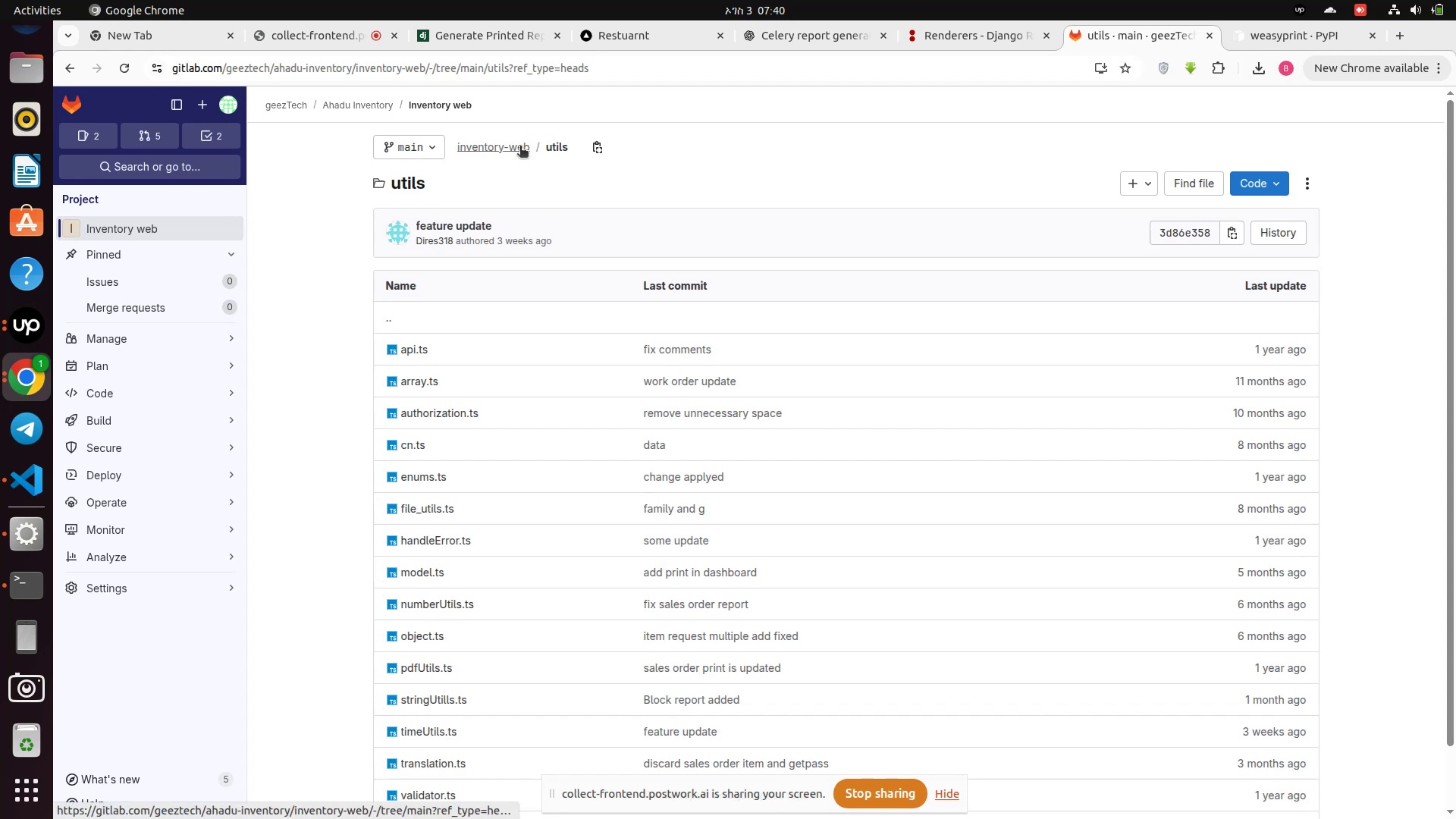 
left_click([520, 147])
 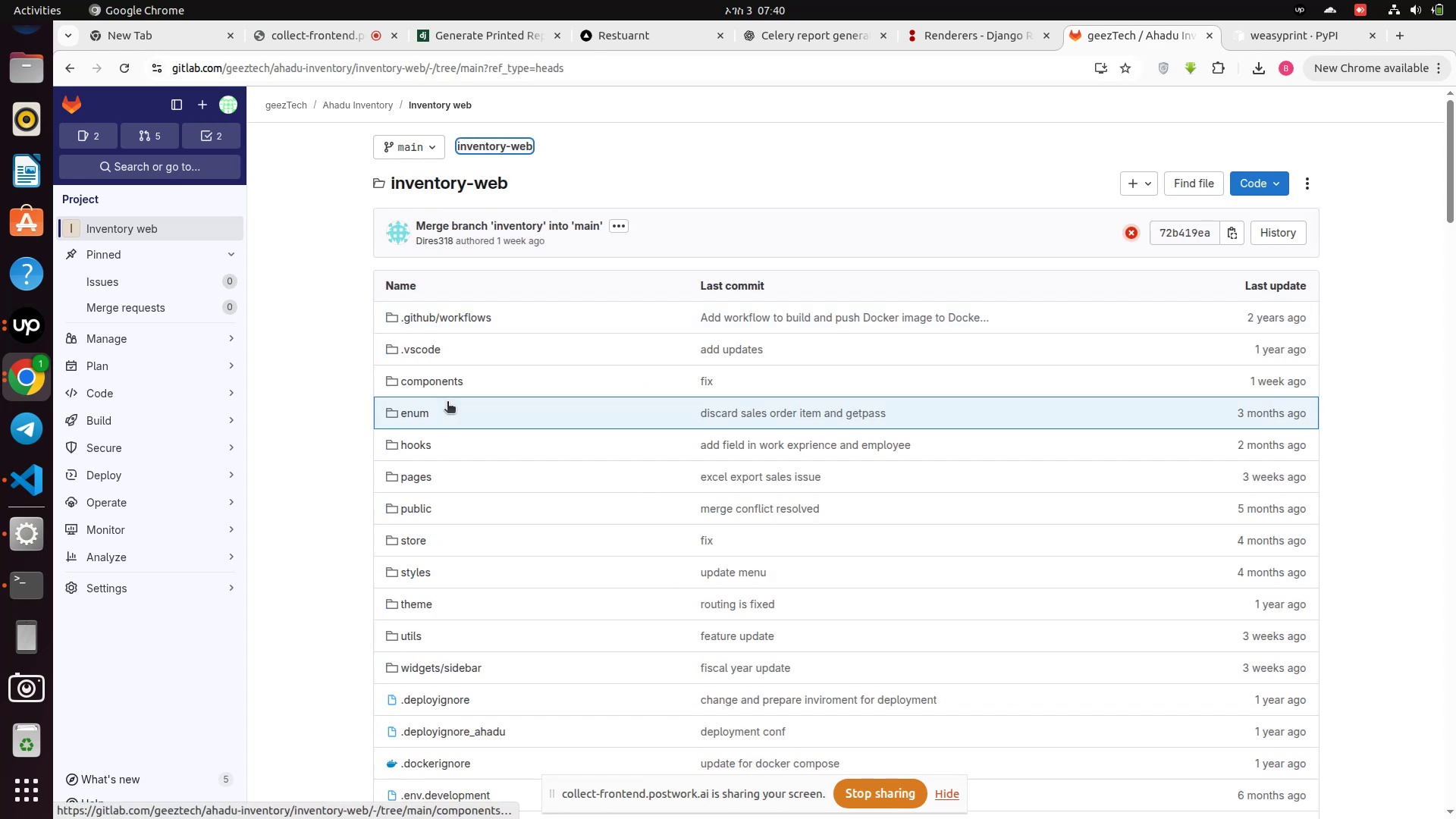 
scroll: coordinate [447, 406], scroll_direction: down, amount: 1.0
 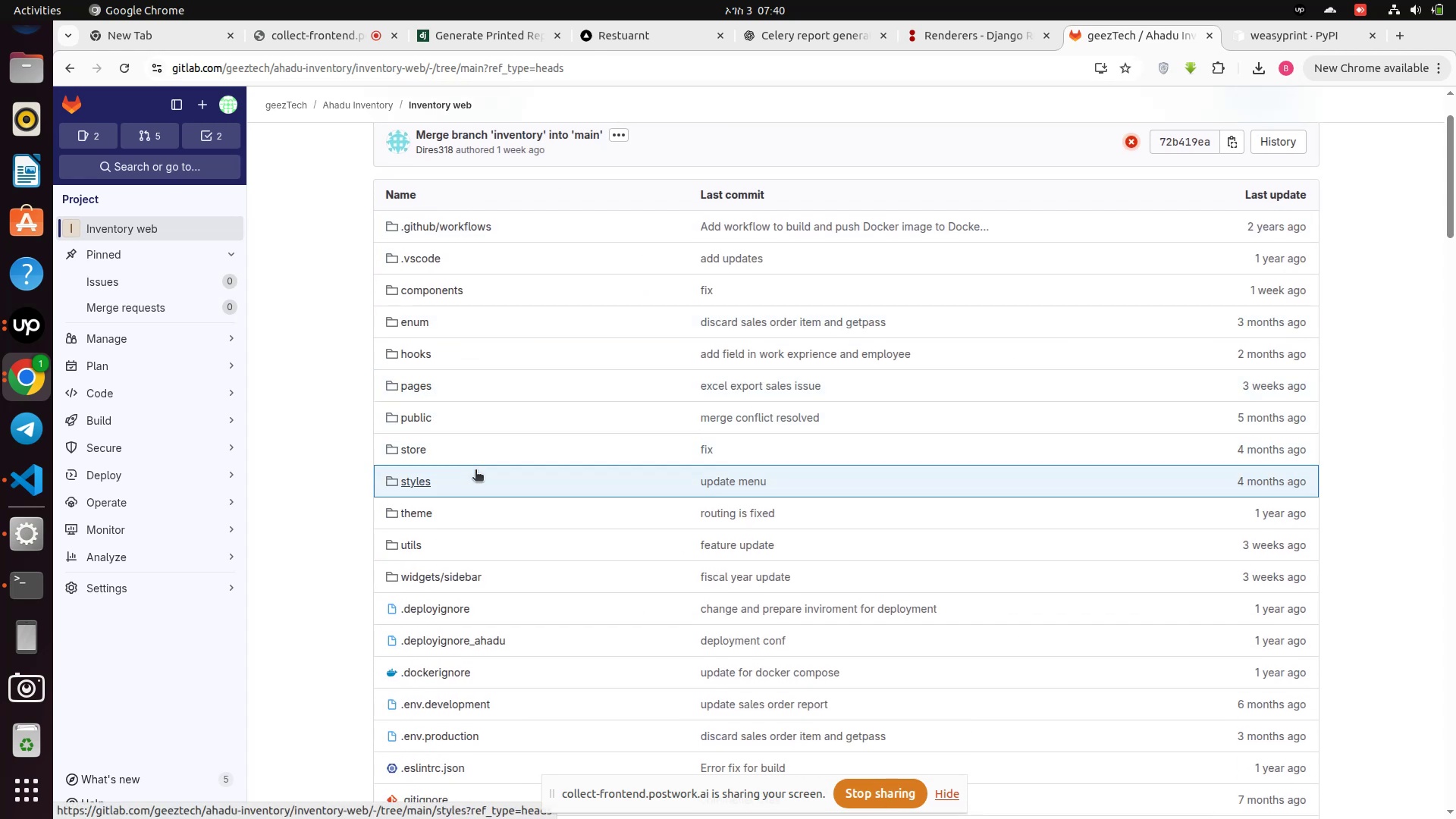 
wait(9.15)
 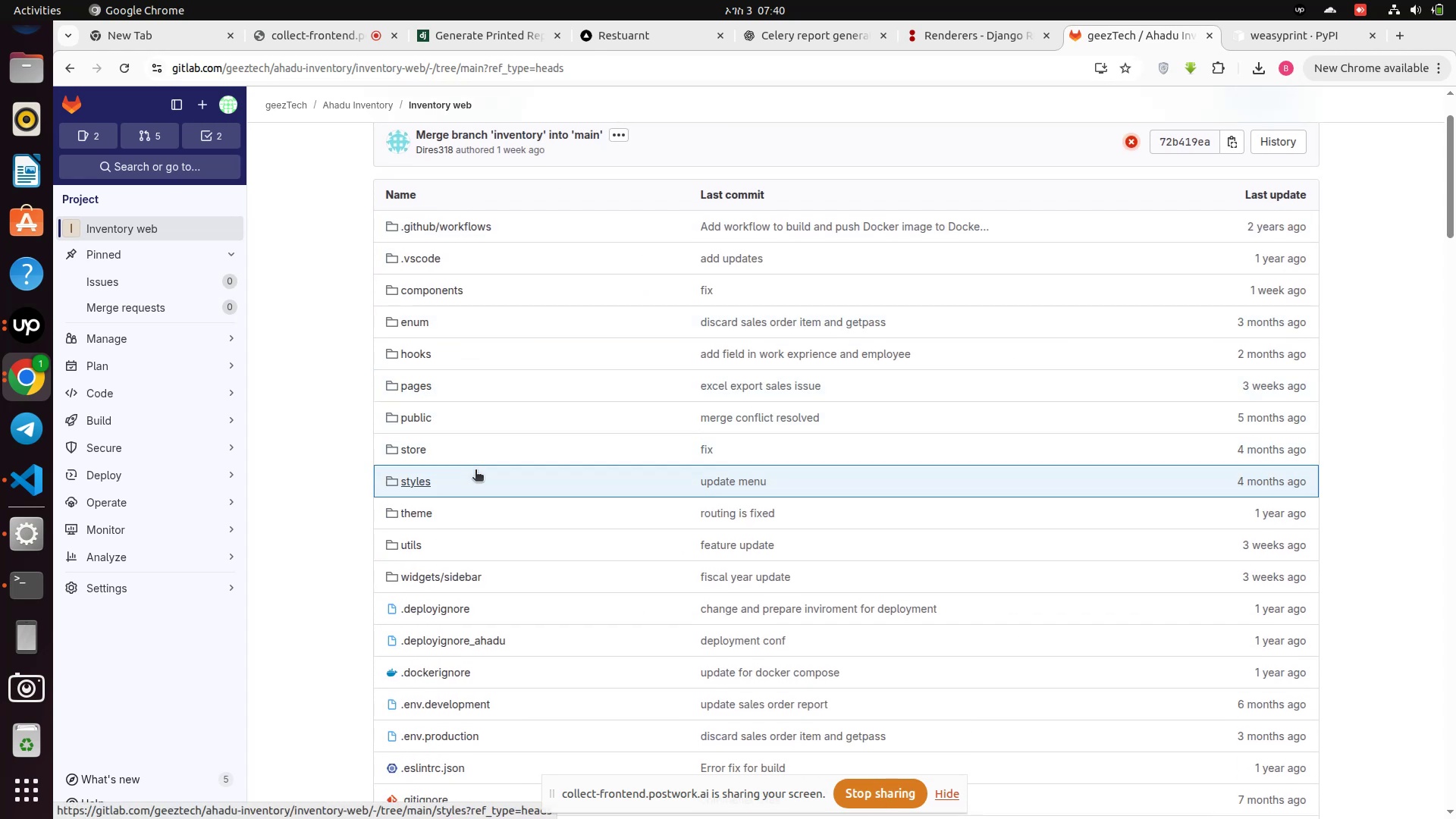 
left_click([435, 284])
 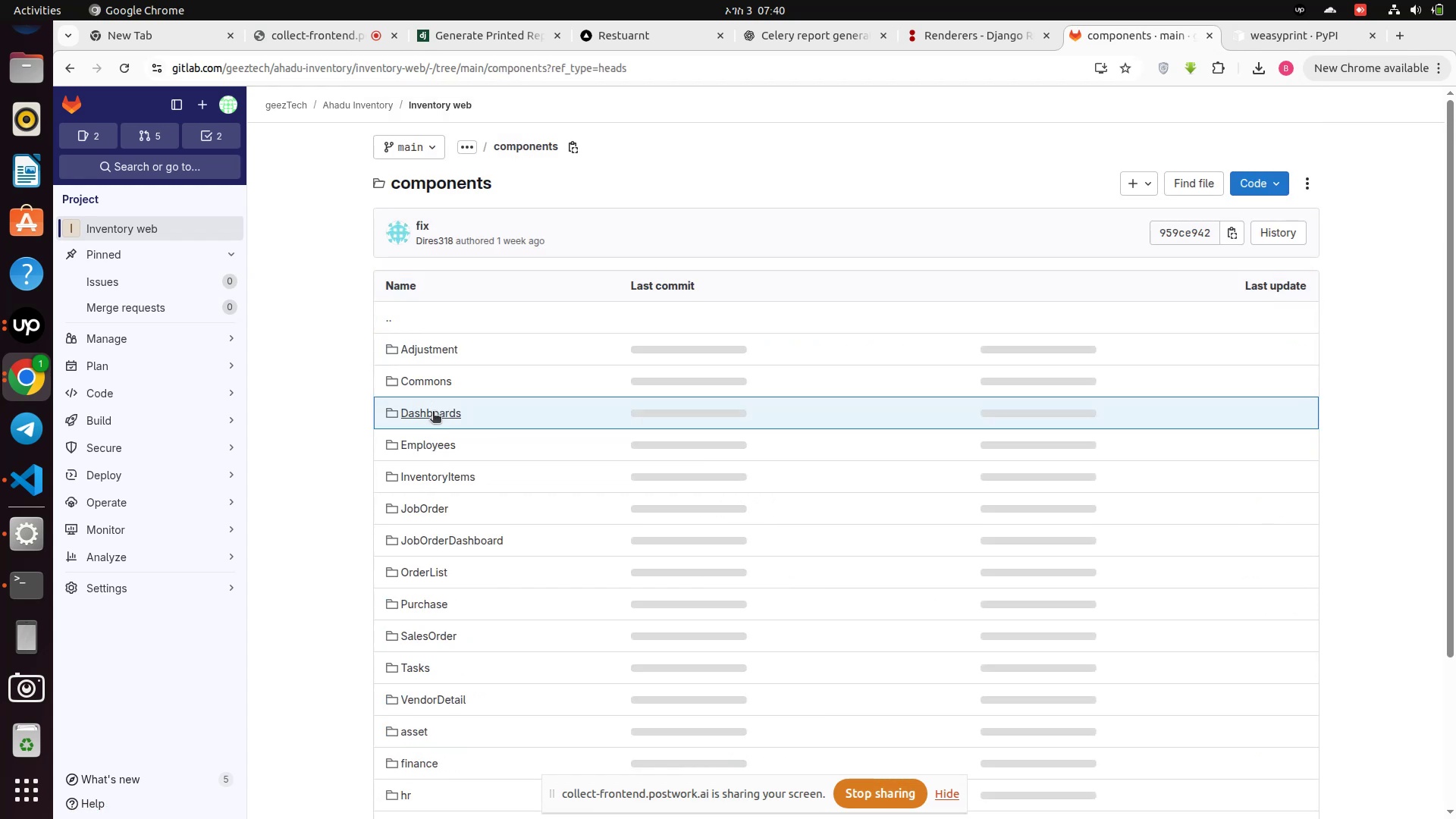 
scroll: coordinate [435, 455], scroll_direction: down, amount: 4.0
 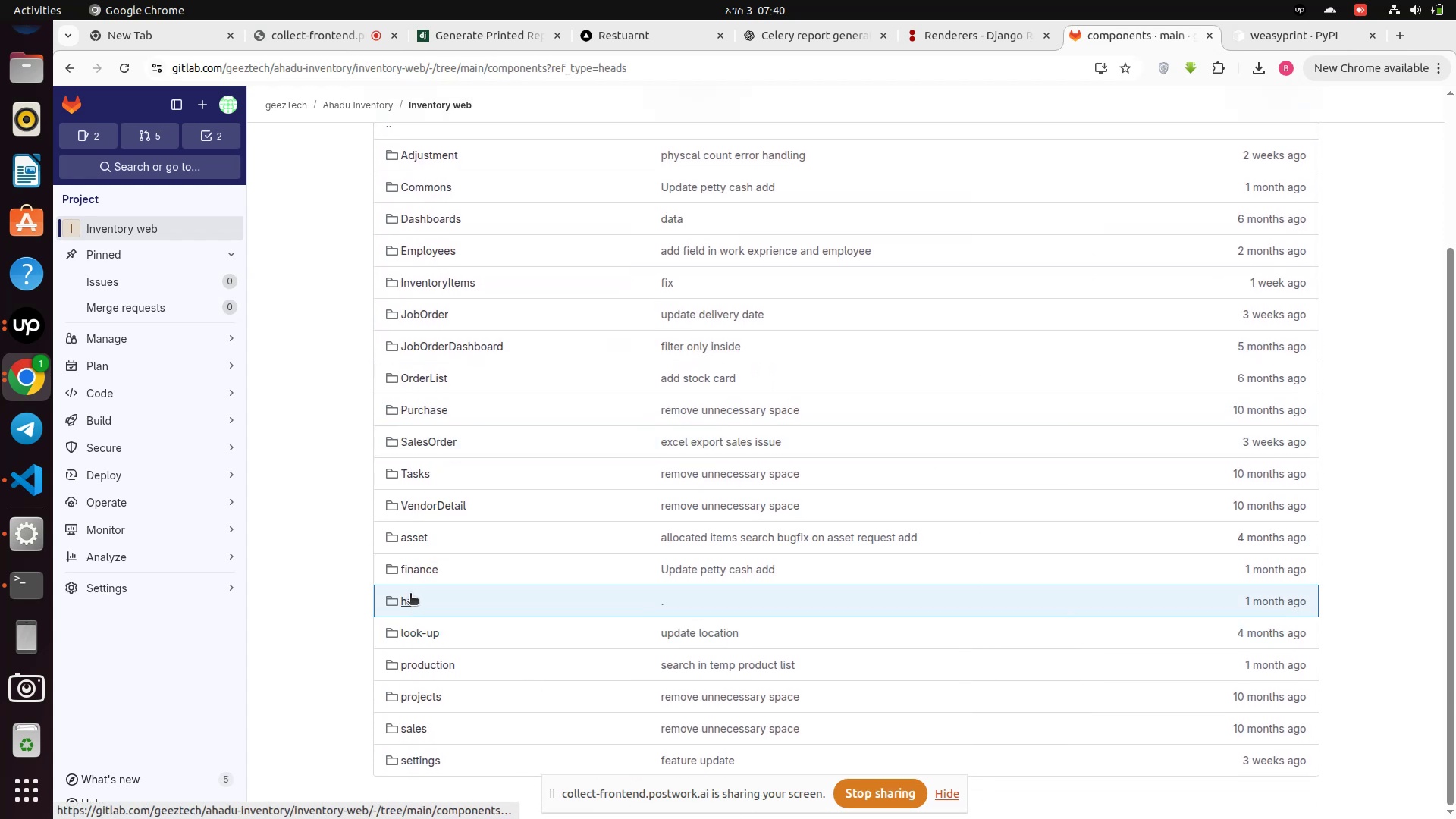 
left_click([410, 595])
 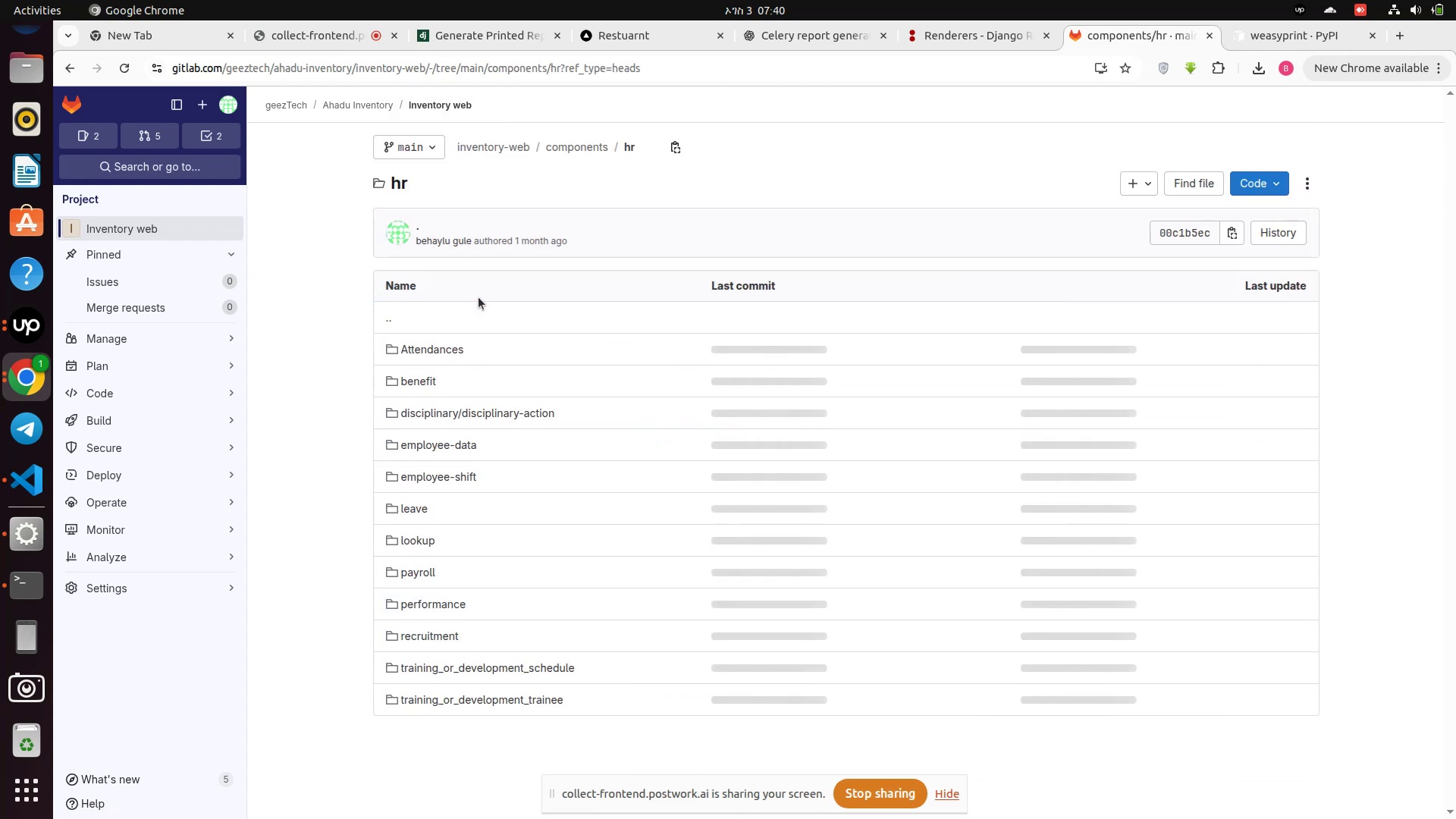 
scroll: coordinate [479, 297], scroll_direction: down, amount: 1.0
 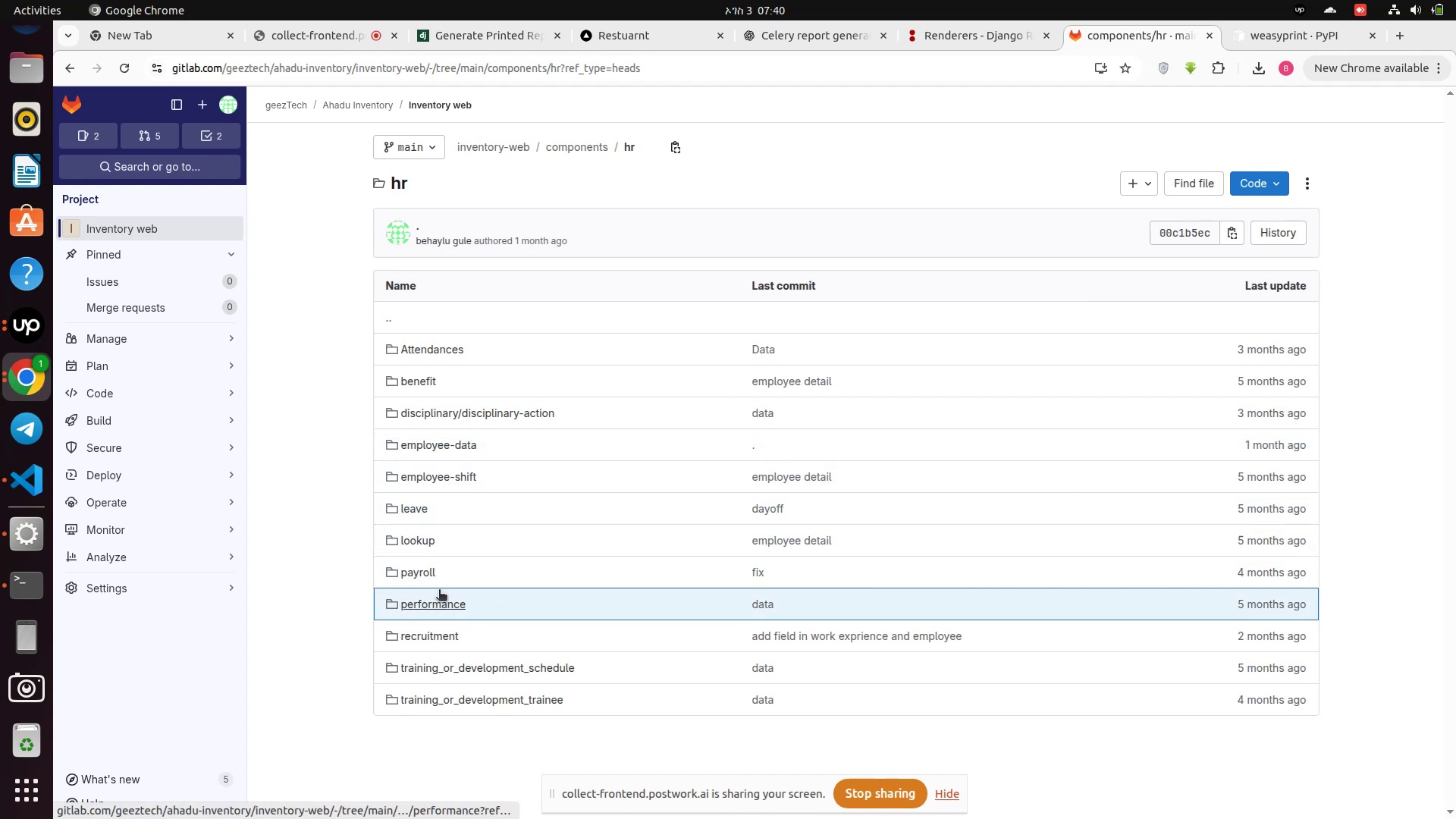 
wait(5.74)
 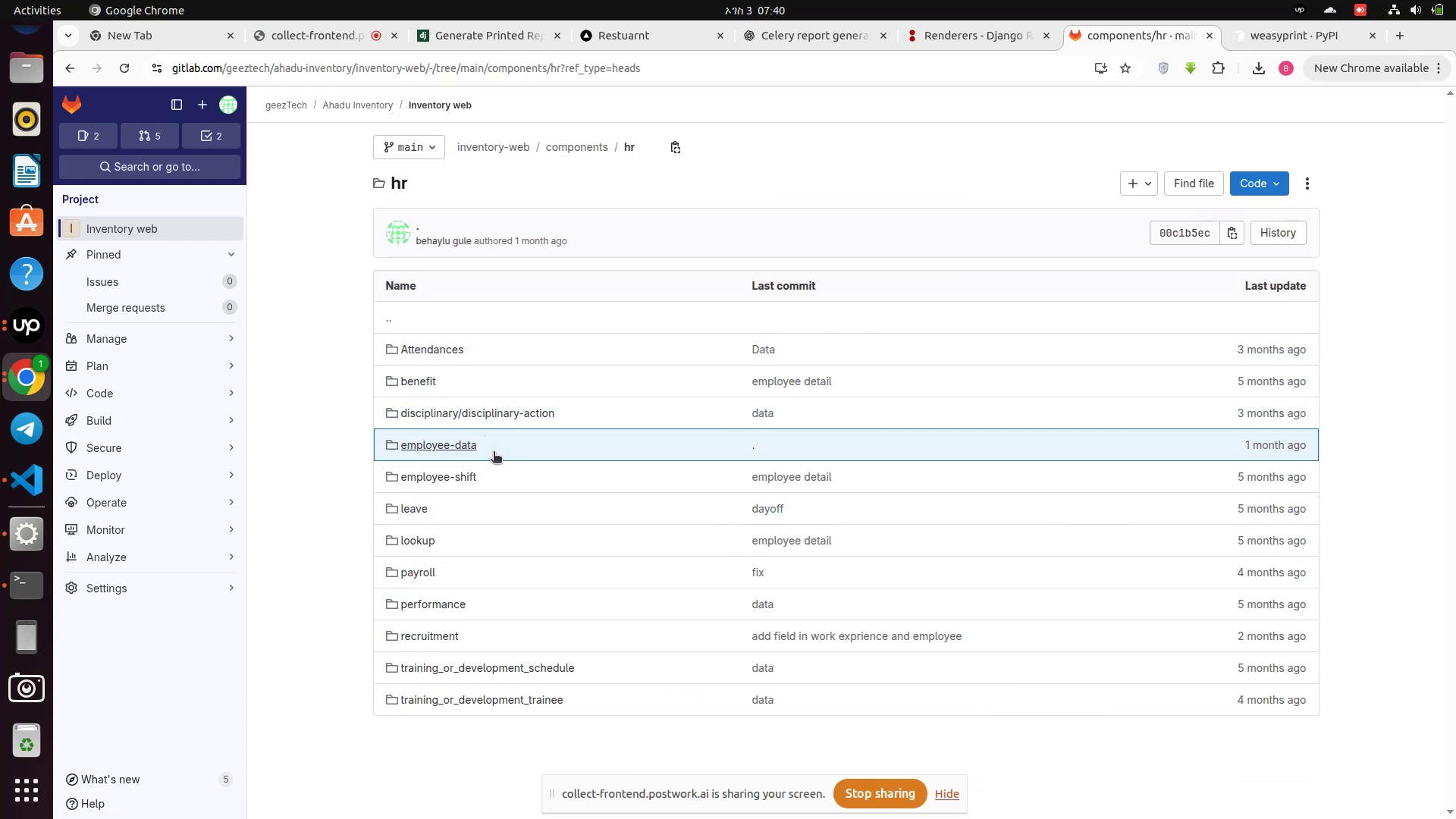 
left_click([436, 577])
 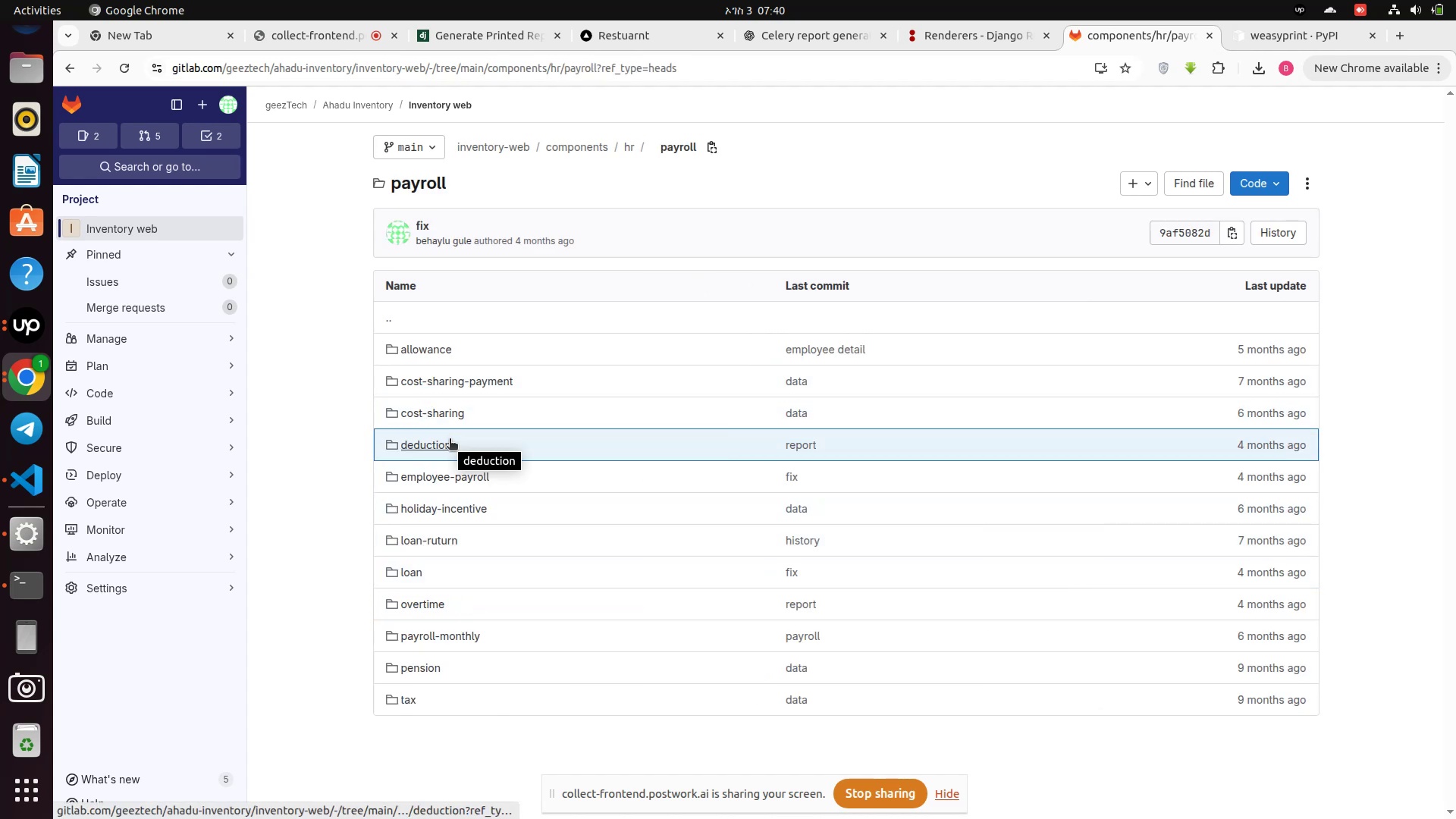 
left_click([437, 475])
 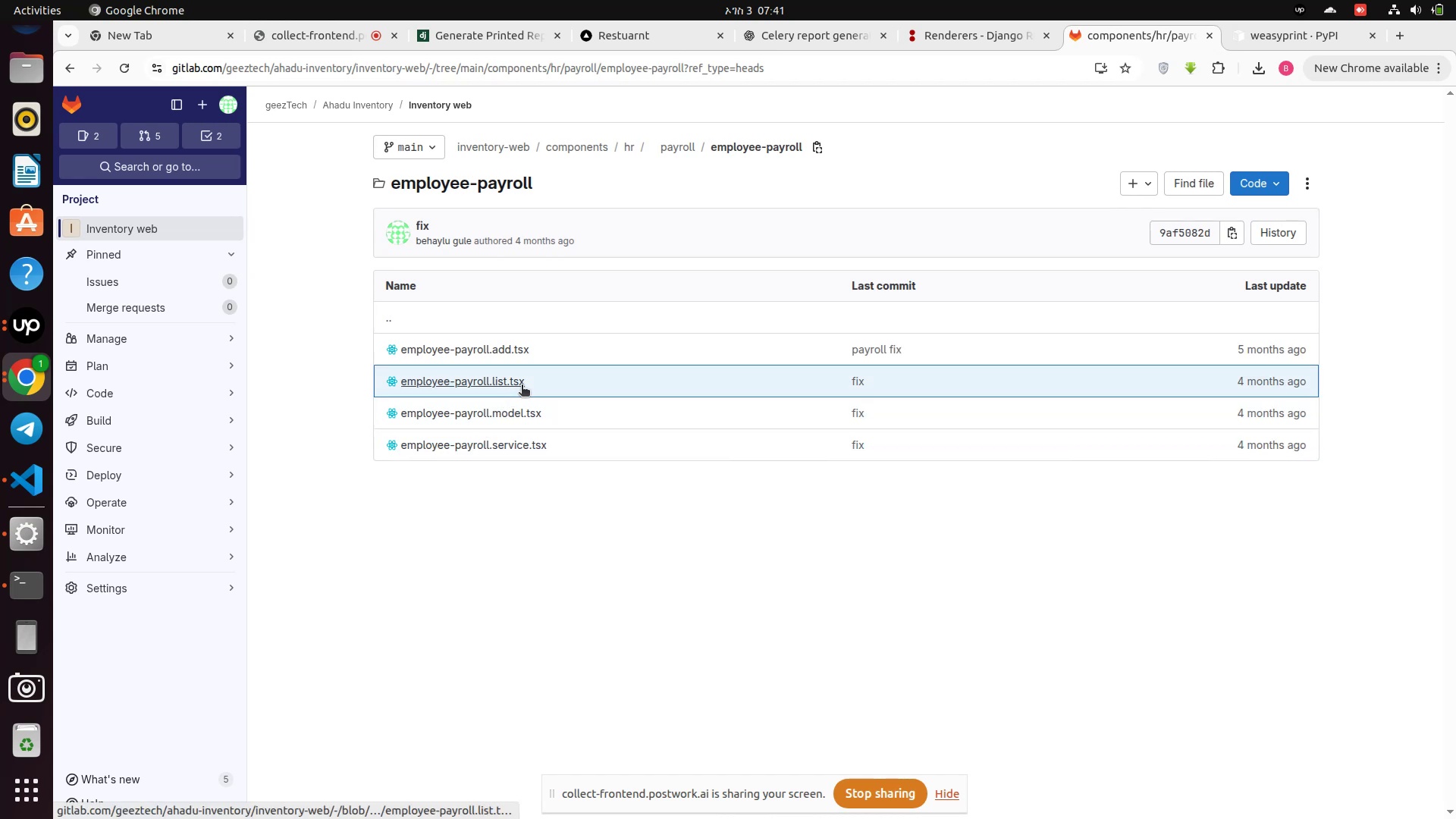 
left_click([522, 386])
 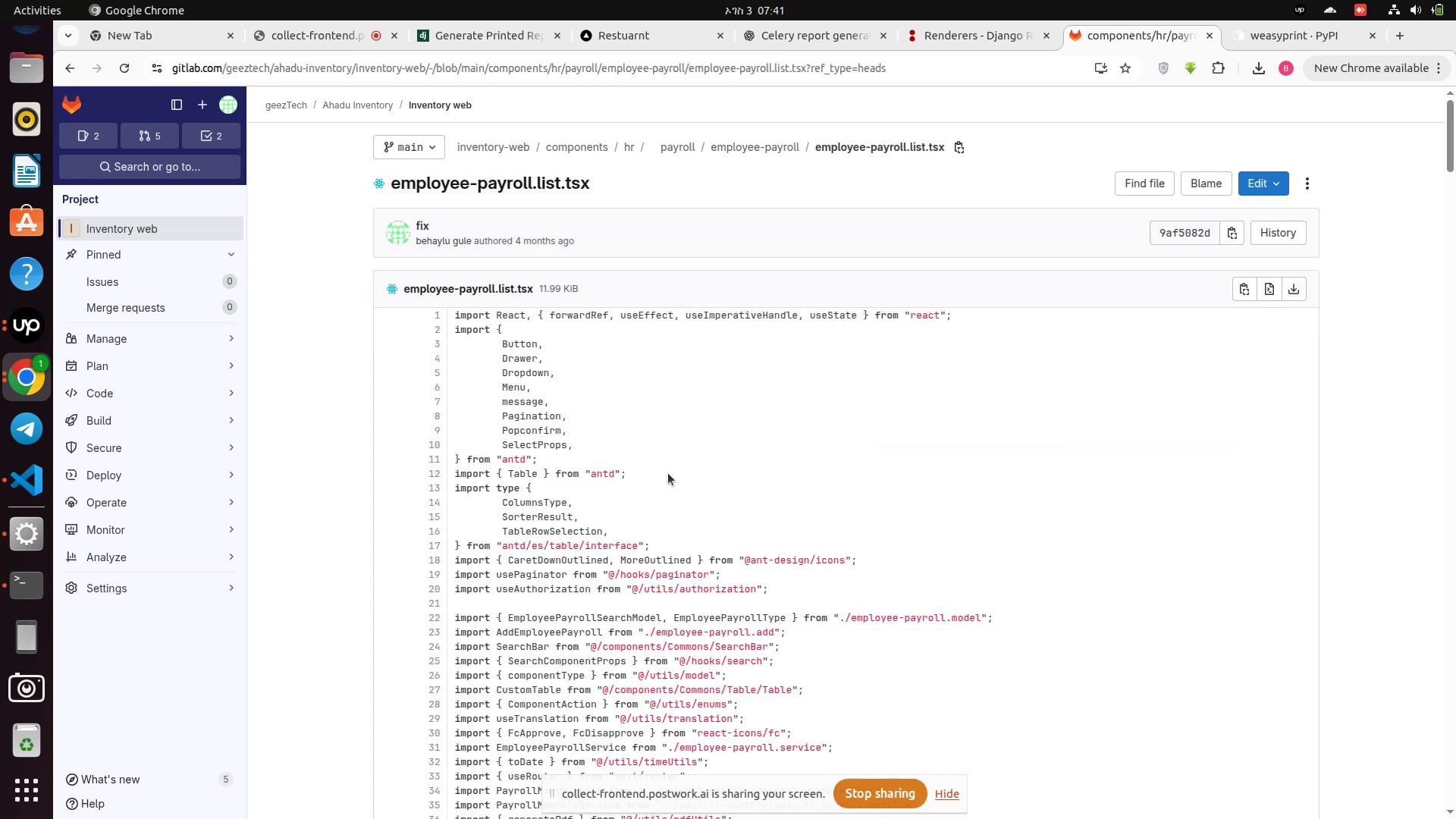 
scroll: coordinate [668, 473], scroll_direction: down, amount: 4.0
 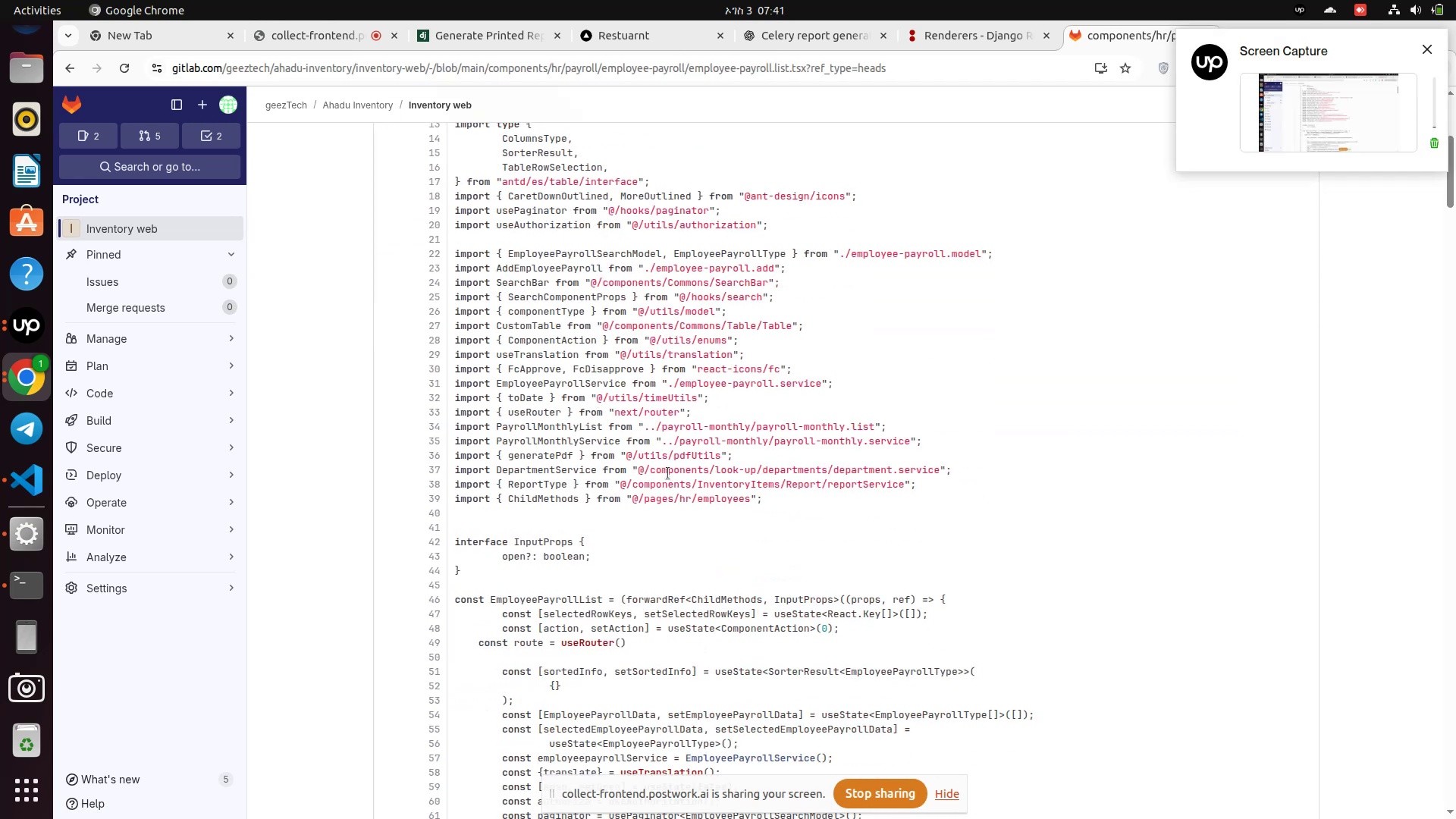 
left_click([668, 473])
 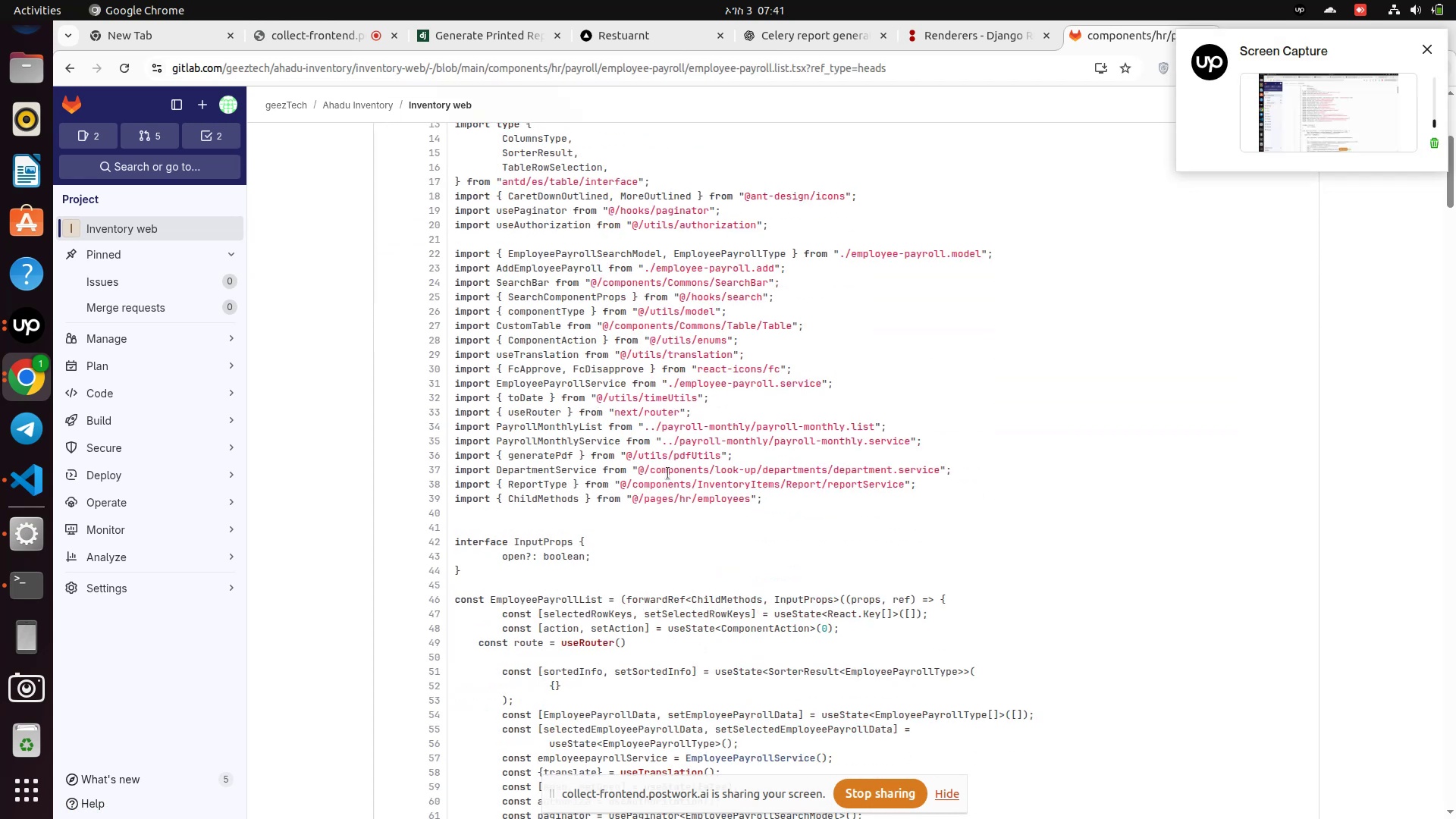 
key(Control+F)
 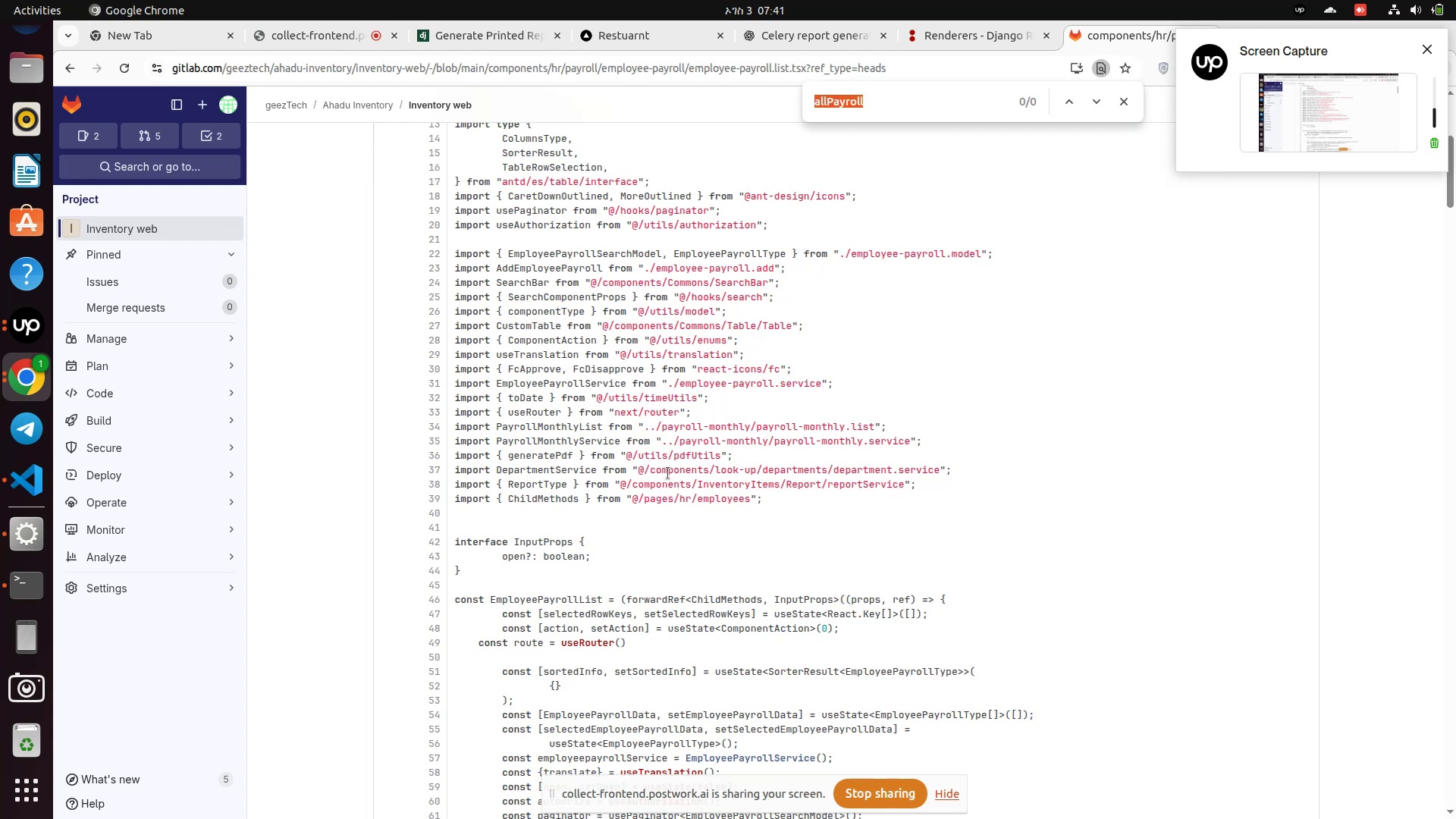 
type(generat)
 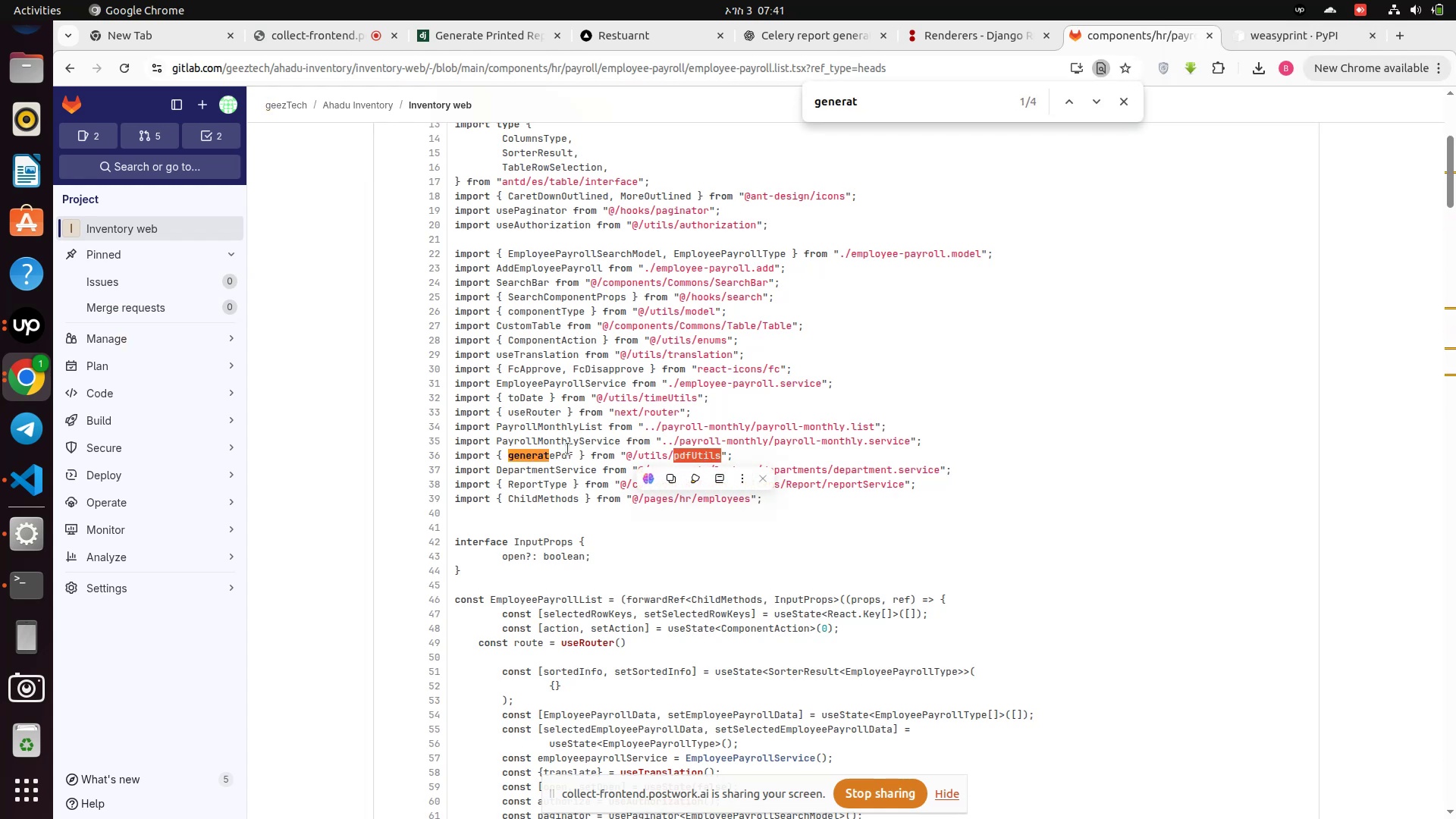 
wait(7.66)
 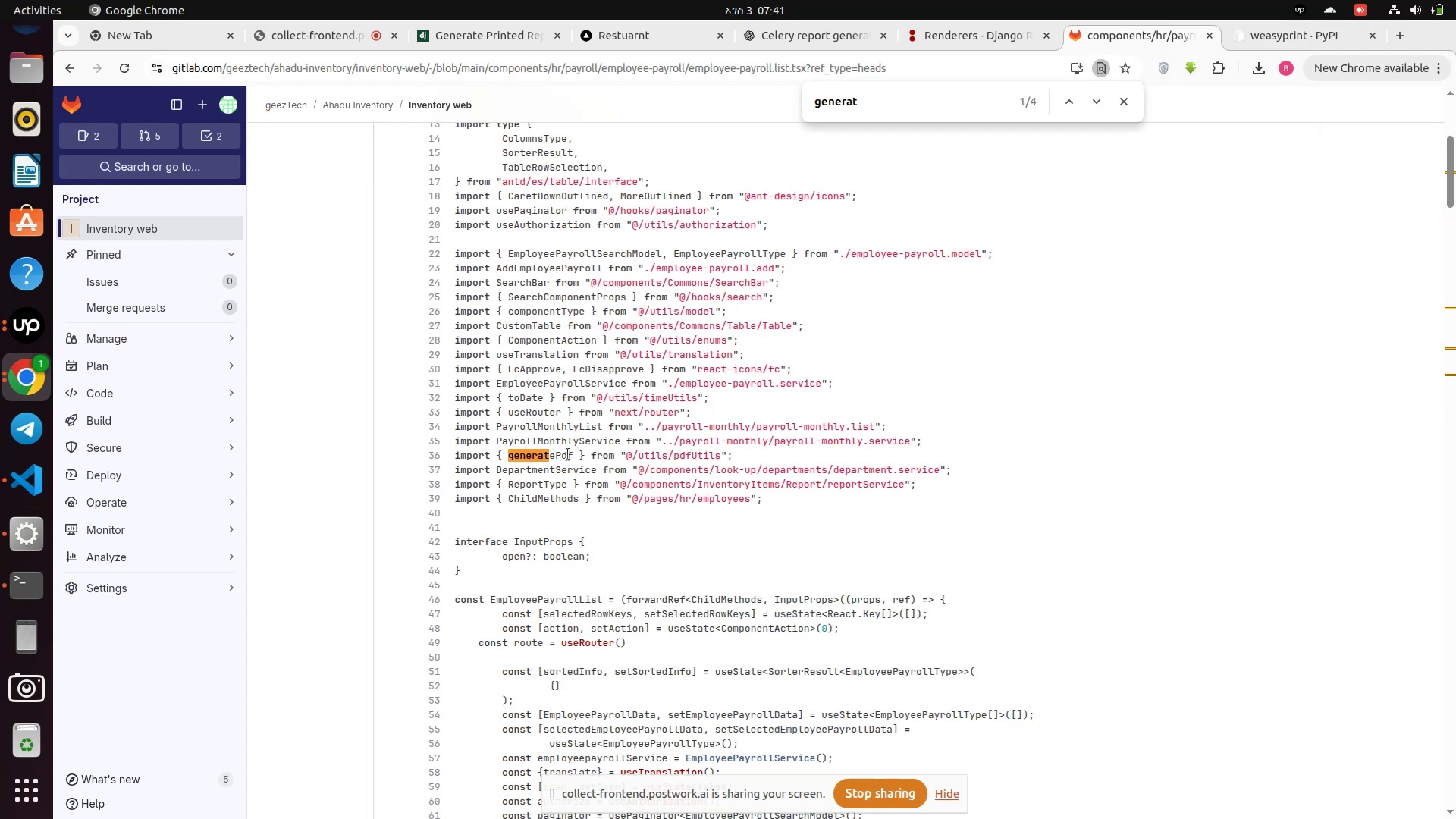 
key(Control+C)
 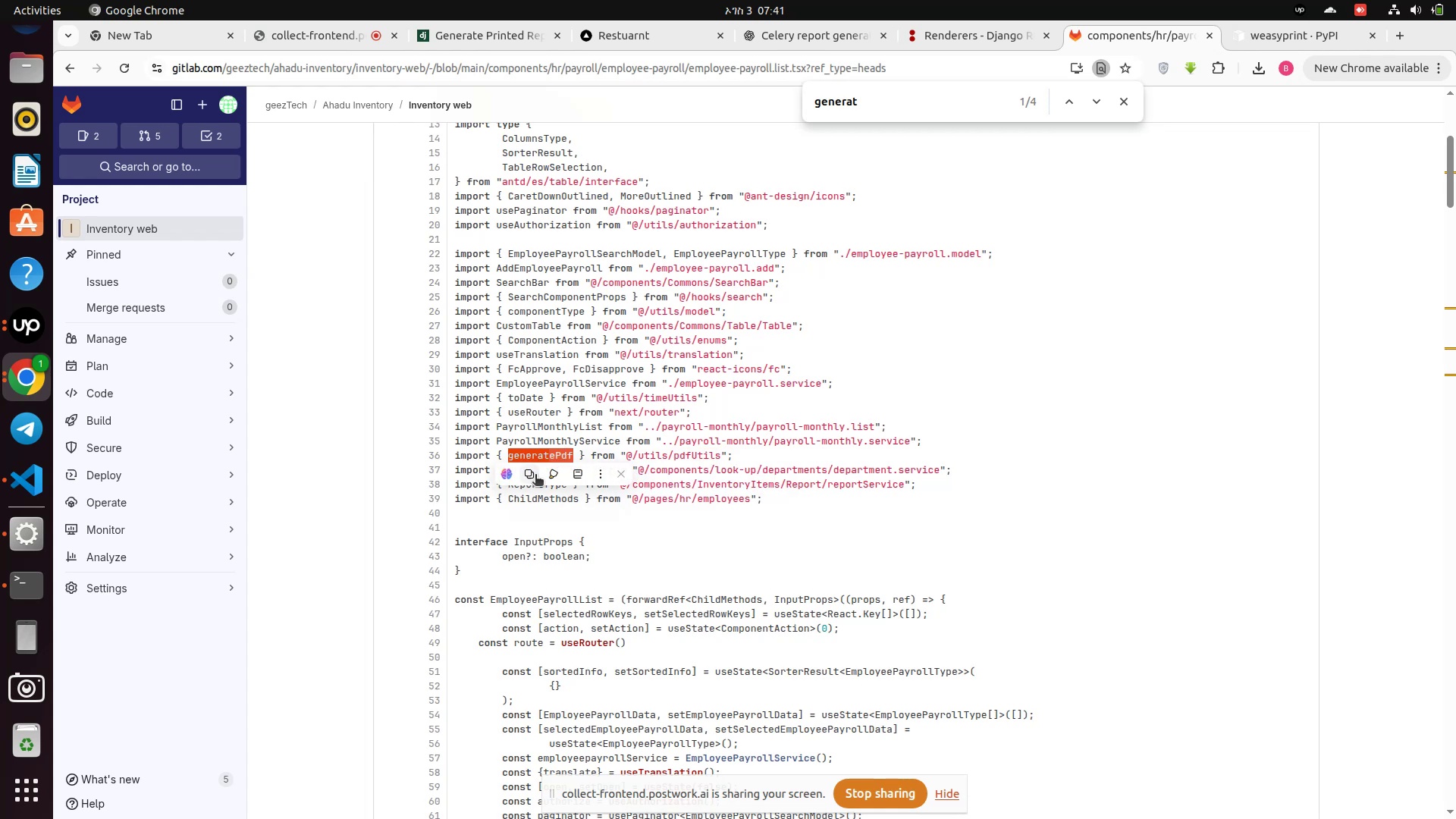 
scroll: coordinate [535, 475], scroll_direction: up, amount: 14.0
 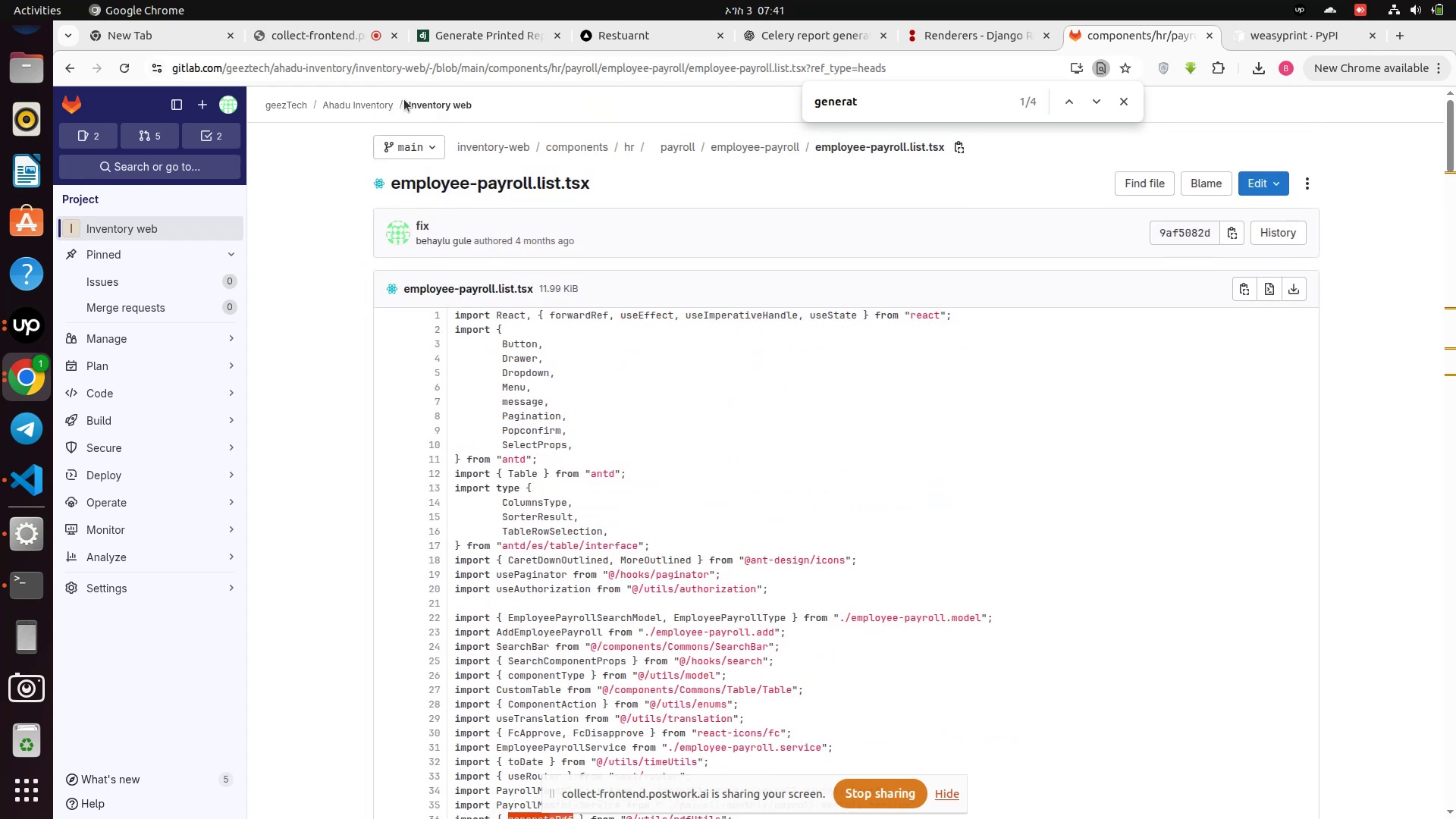 
left_click([424, 103])
 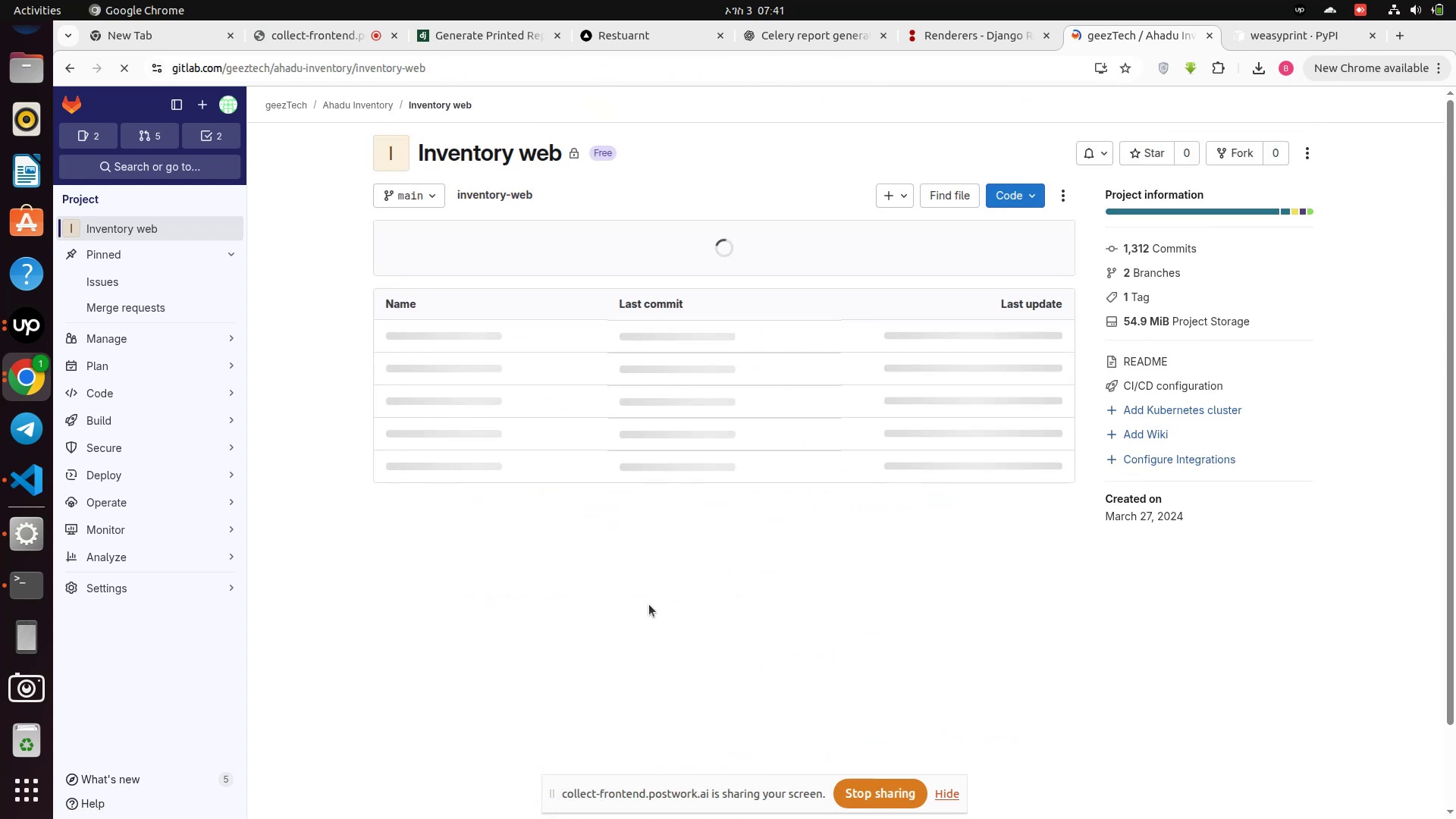 
wait(9.41)
 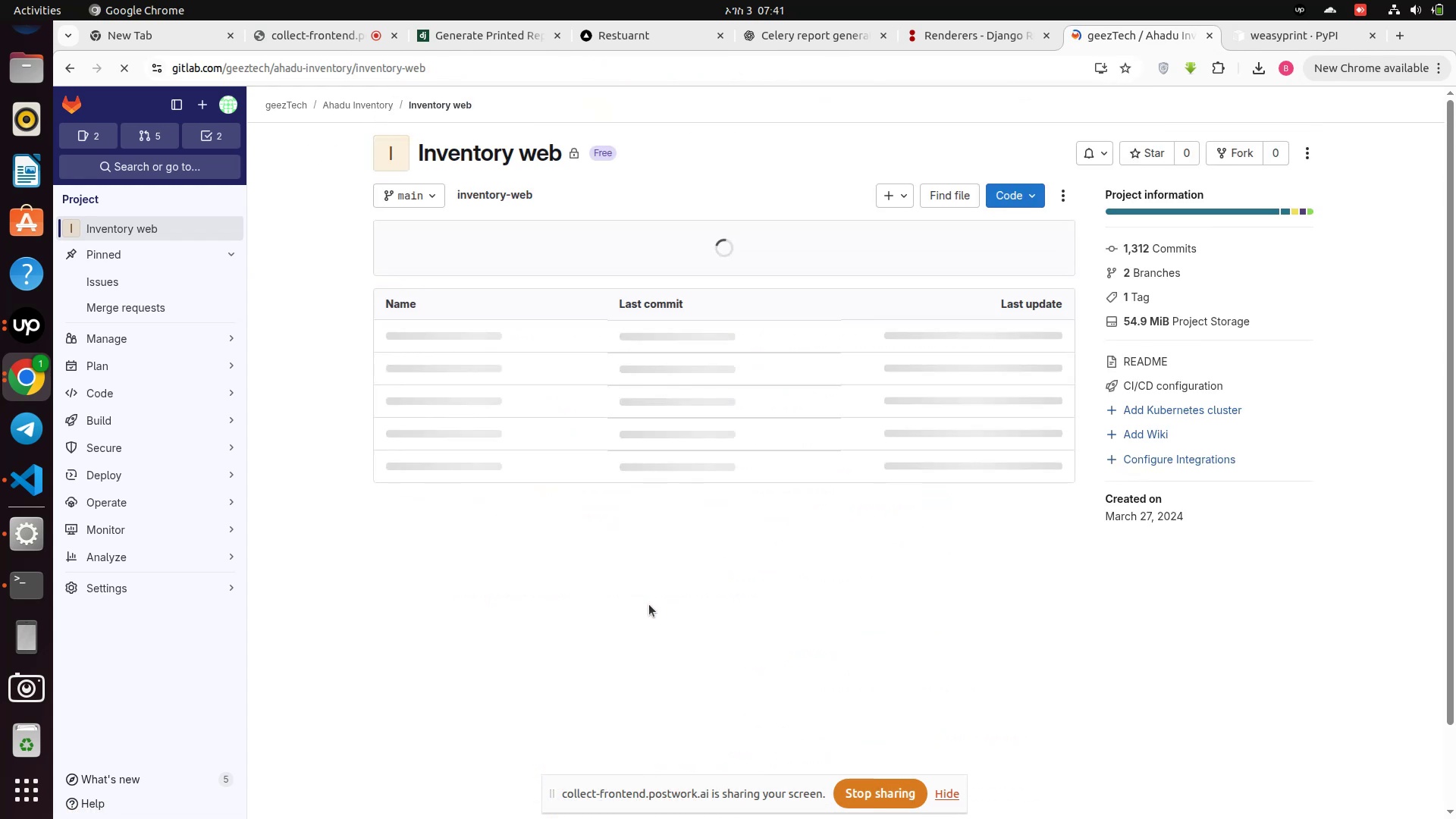 
scroll: coordinate [418, 479], scroll_direction: down, amount: 1.0
 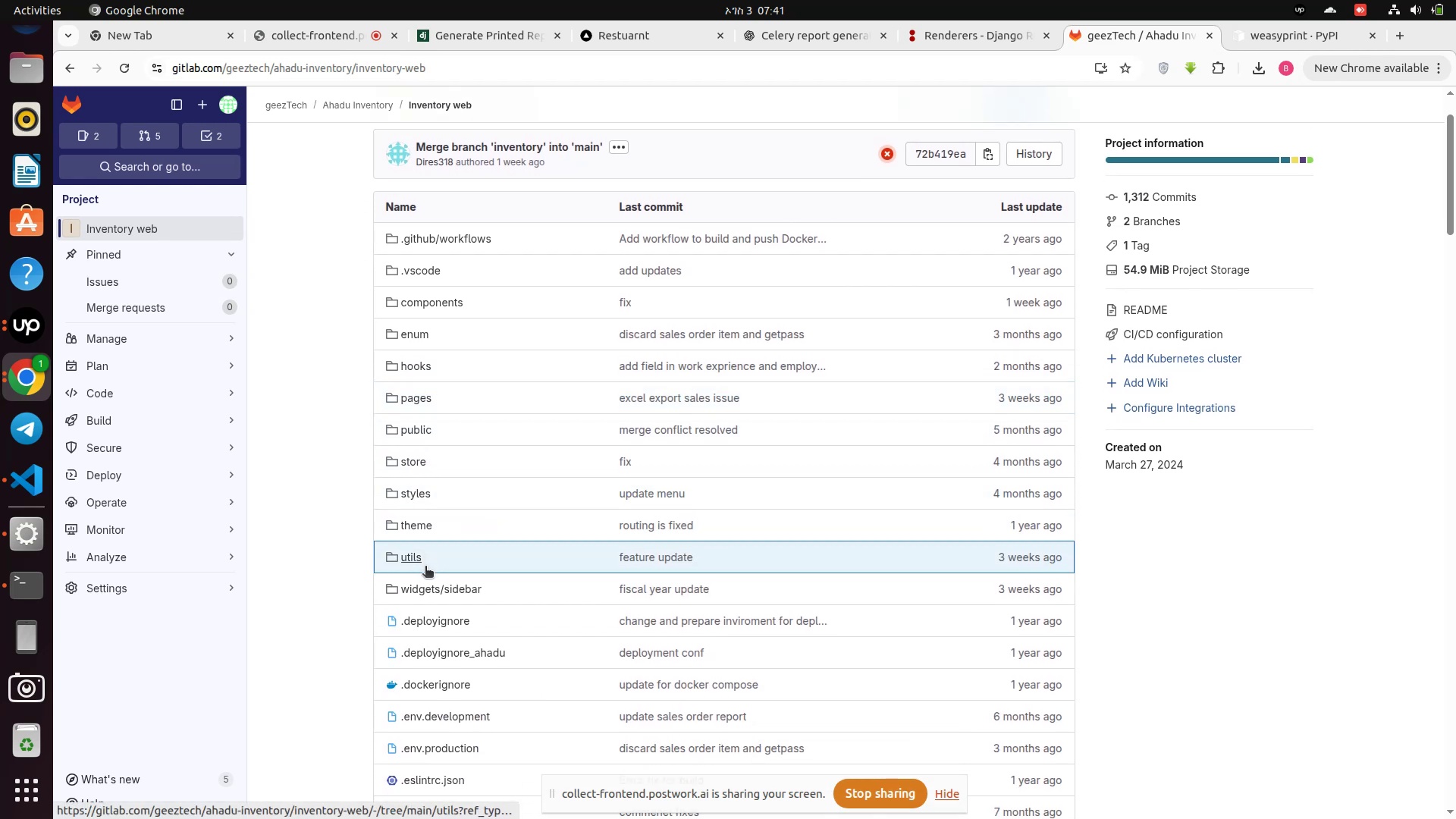 
left_click([417, 561])
 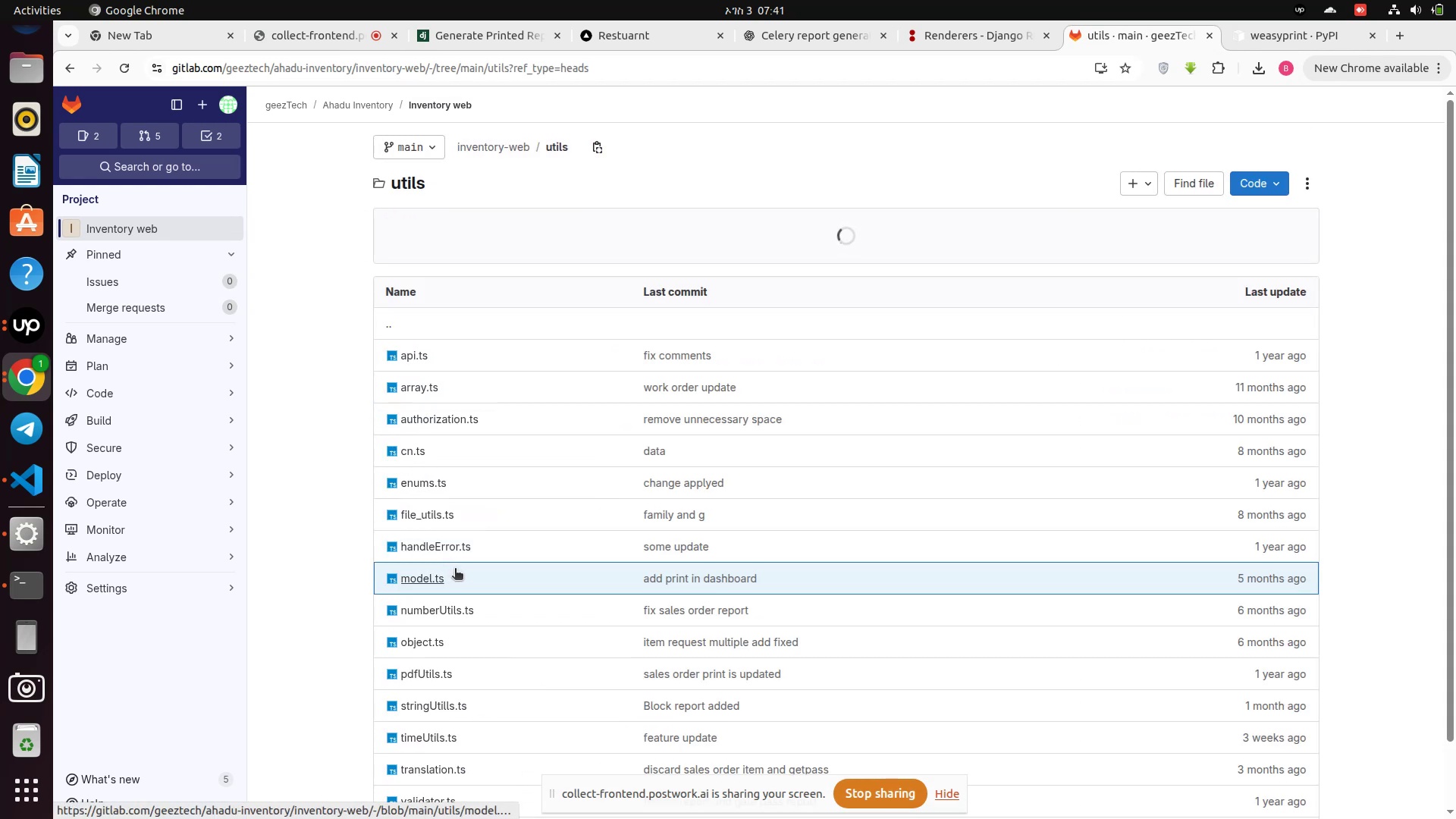 
scroll: coordinate [455, 570], scroll_direction: down, amount: 1.0
 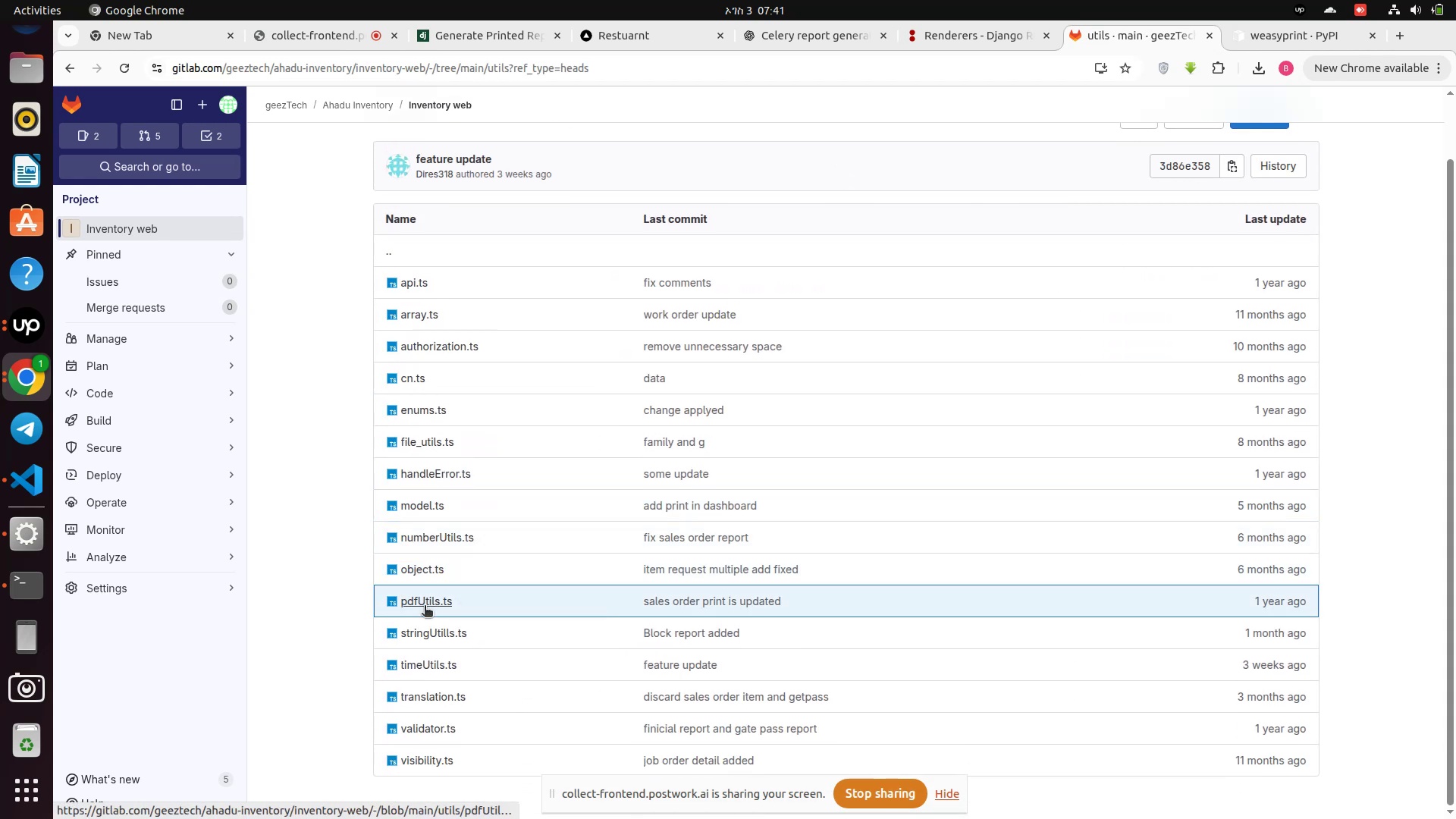 
left_click([425, 607])
 